 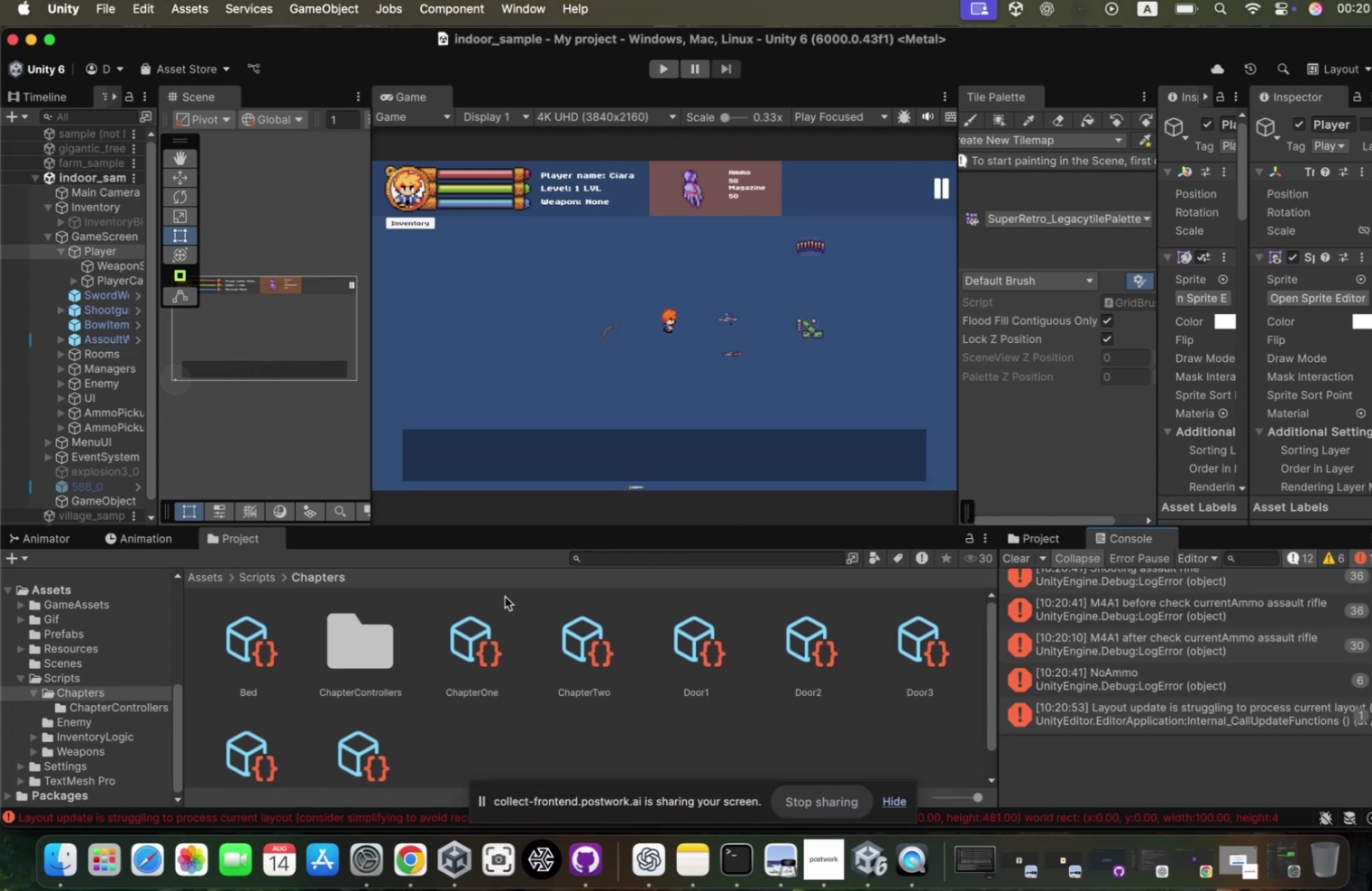 
left_click([1015, 563])
 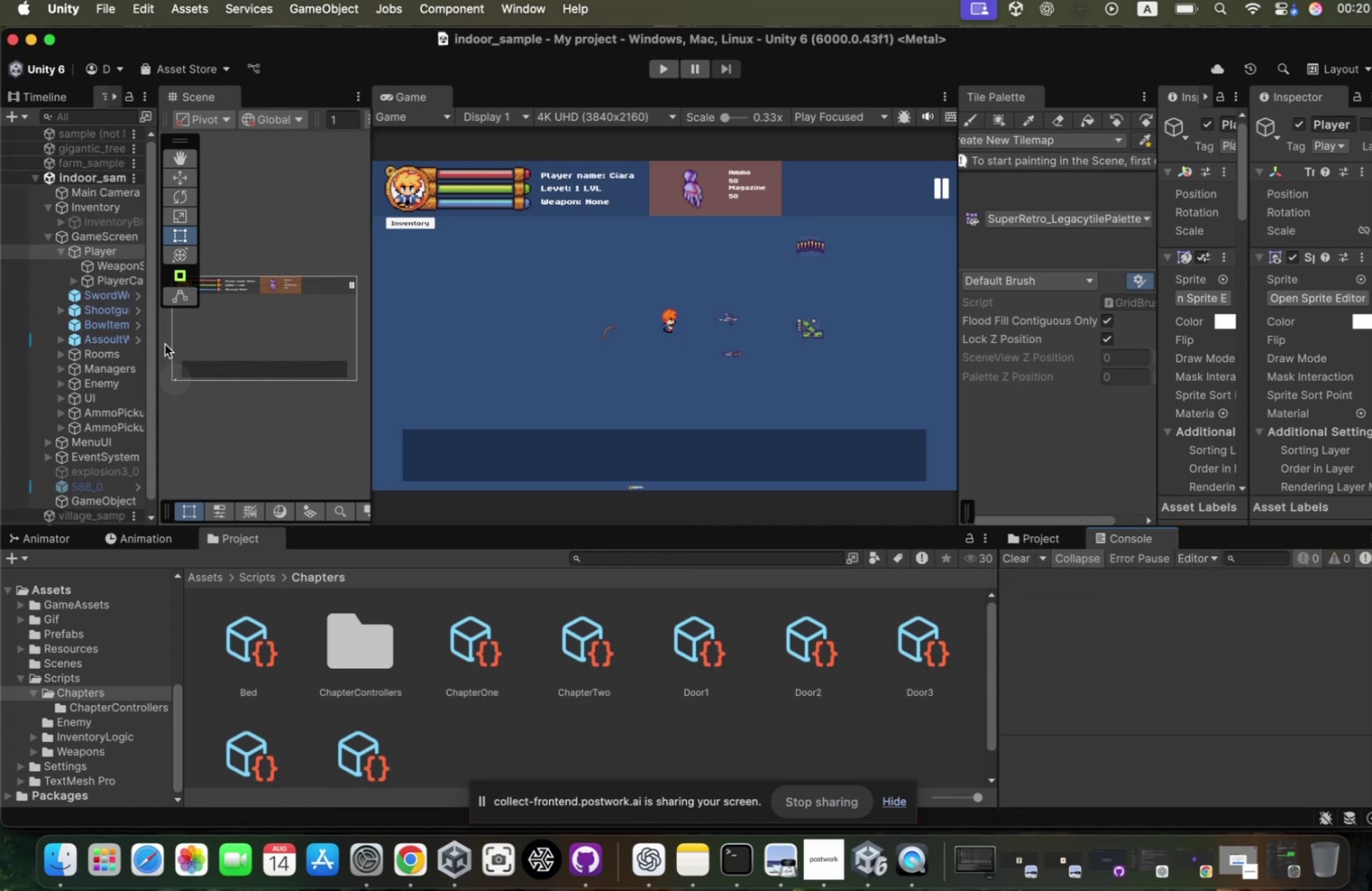 
left_click_drag(start_coordinate=[158, 347], to_coordinate=[262, 349])
 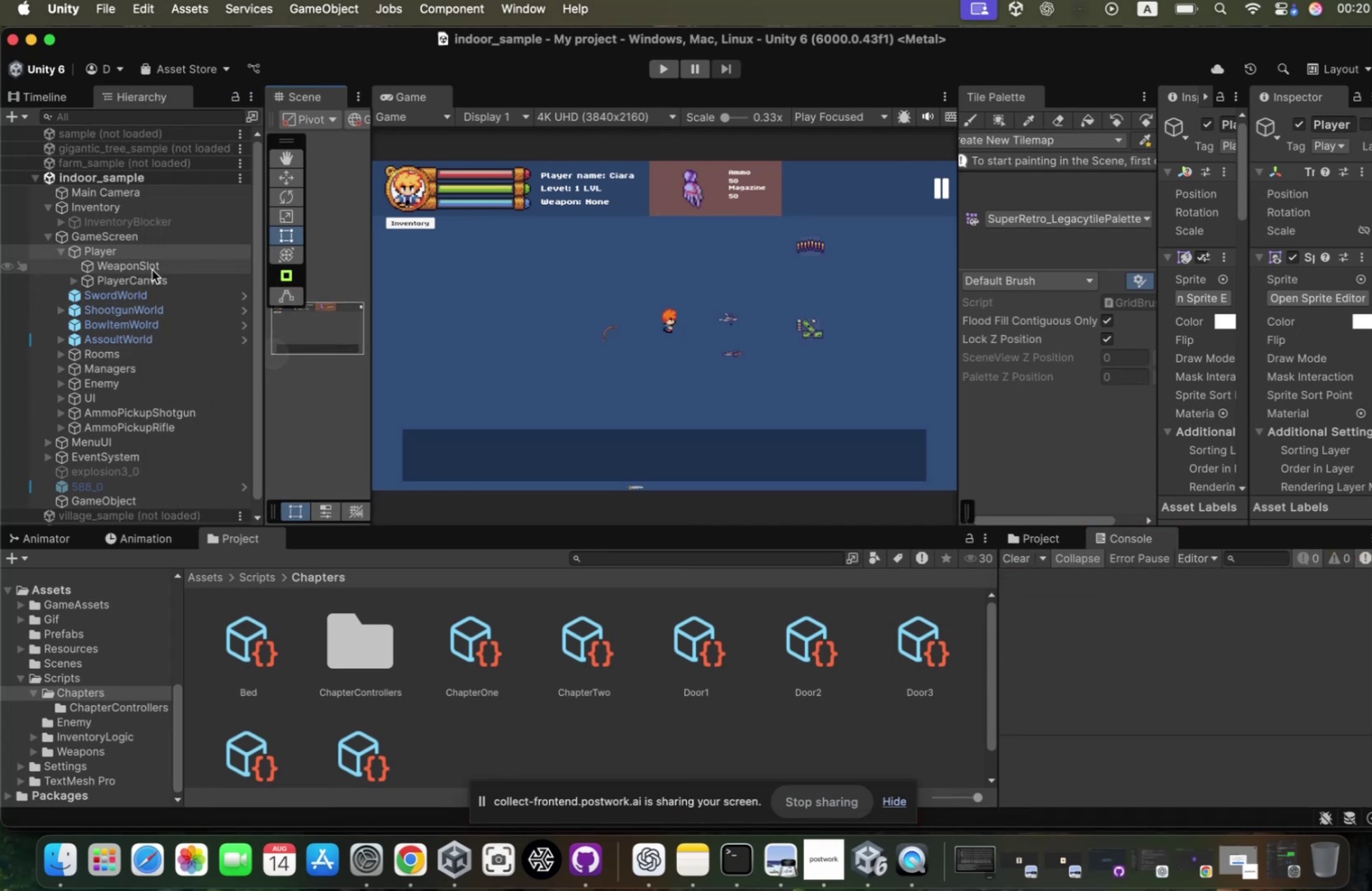 
left_click([151, 274])
 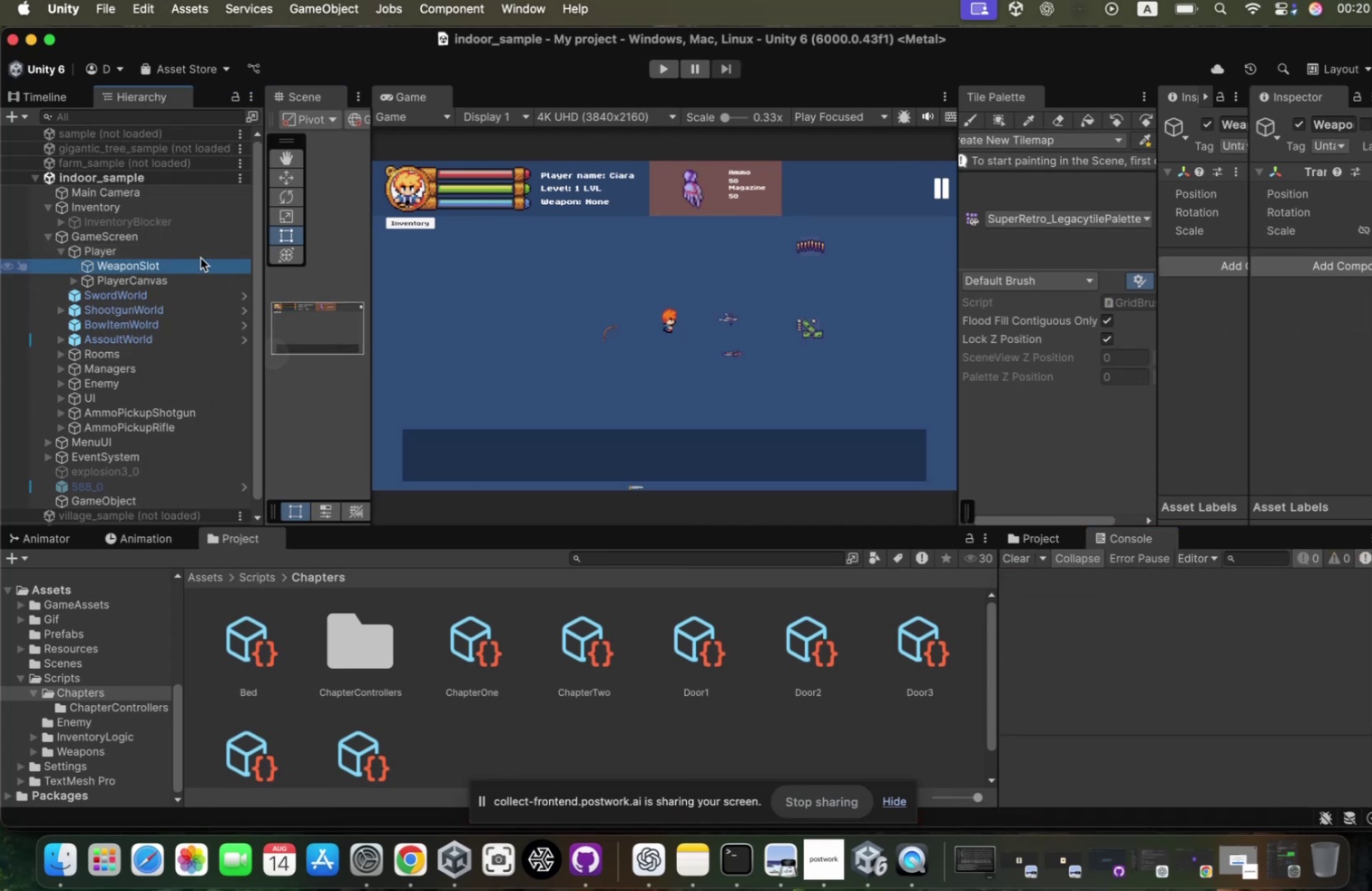 
key(ArrowUp)
 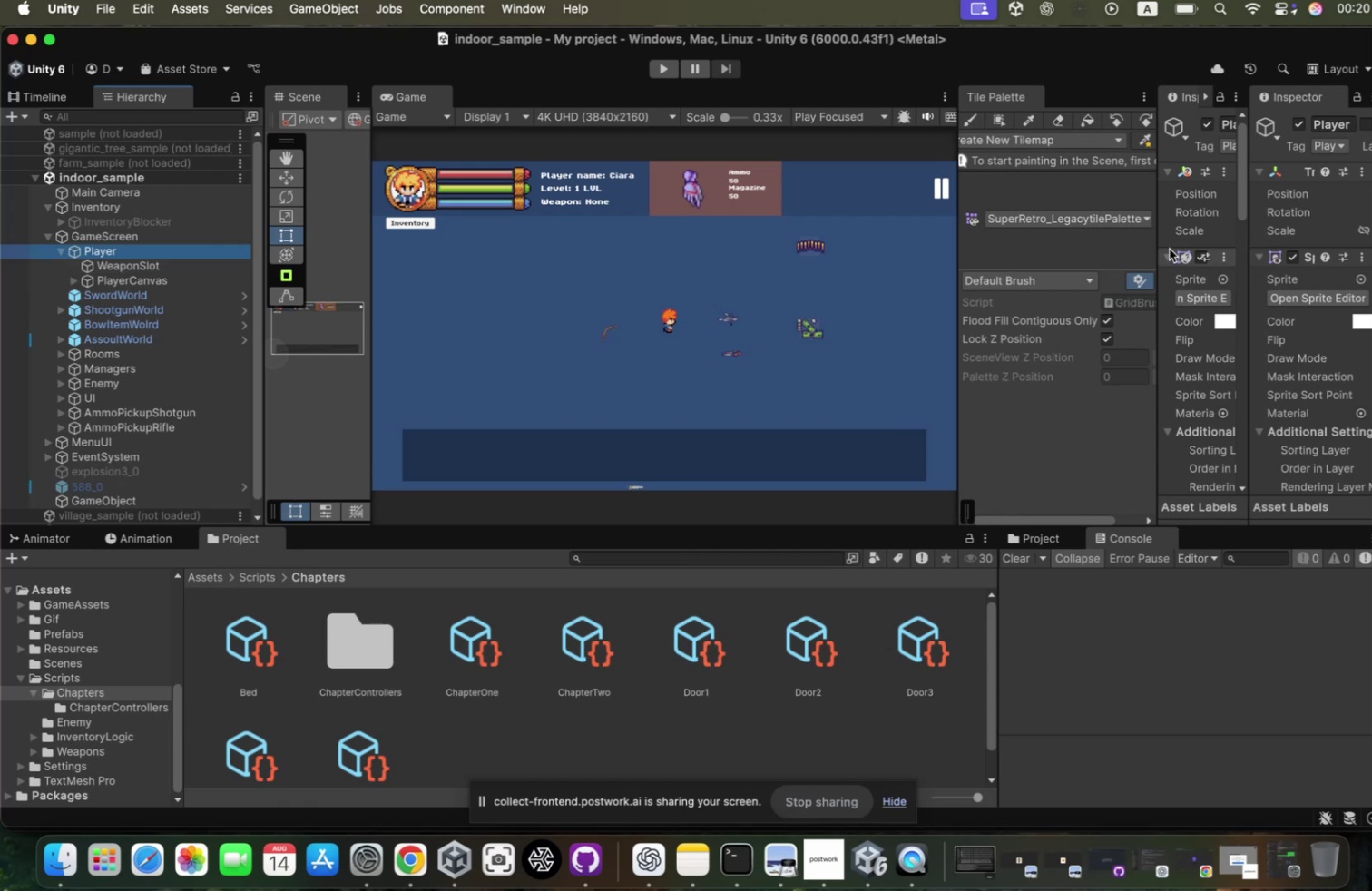 
left_click_drag(start_coordinate=[1145, 256], to_coordinate=[943, 267])
 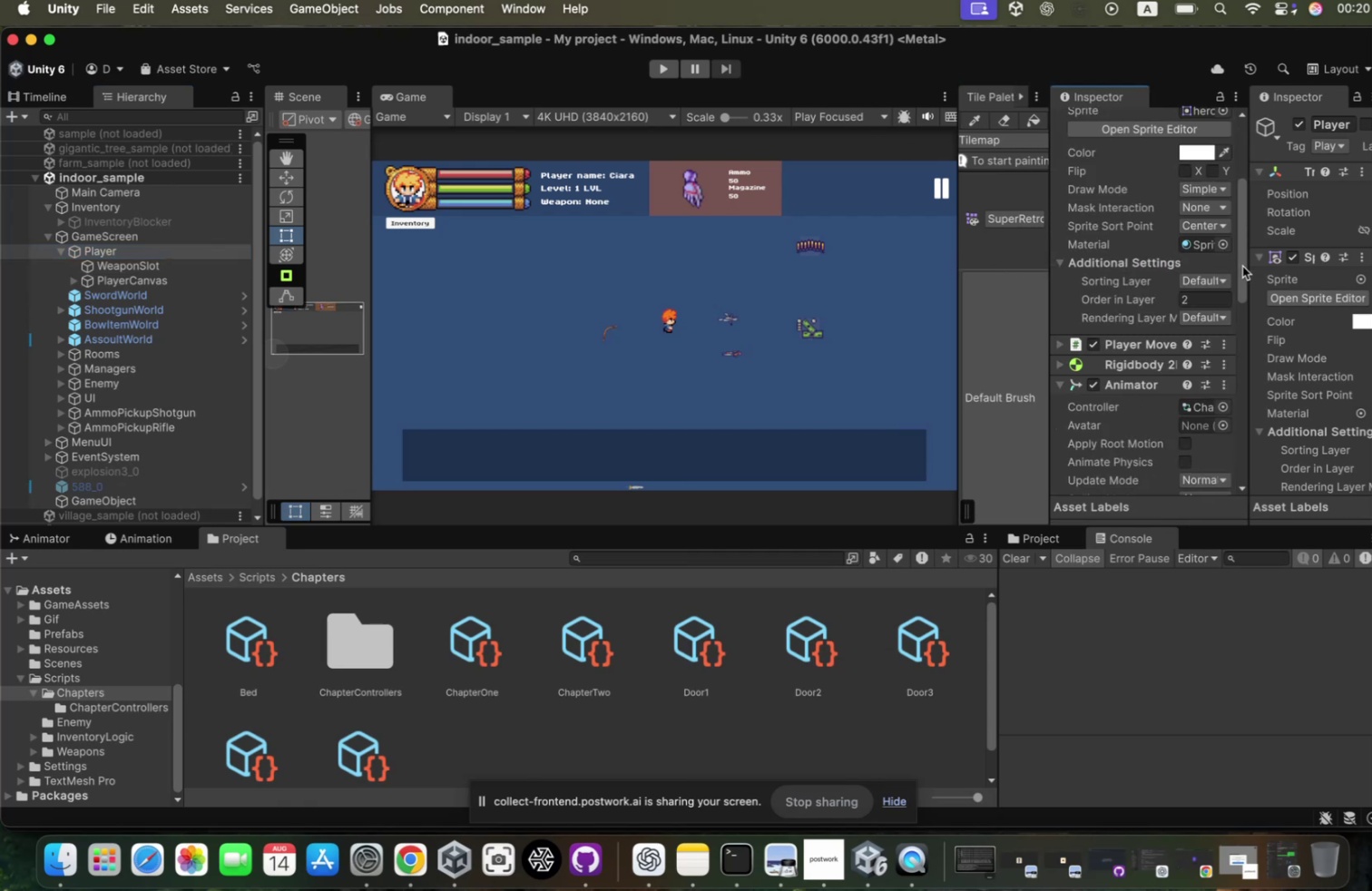 
left_click_drag(start_coordinate=[1231, 271], to_coordinate=[1191, 446])
 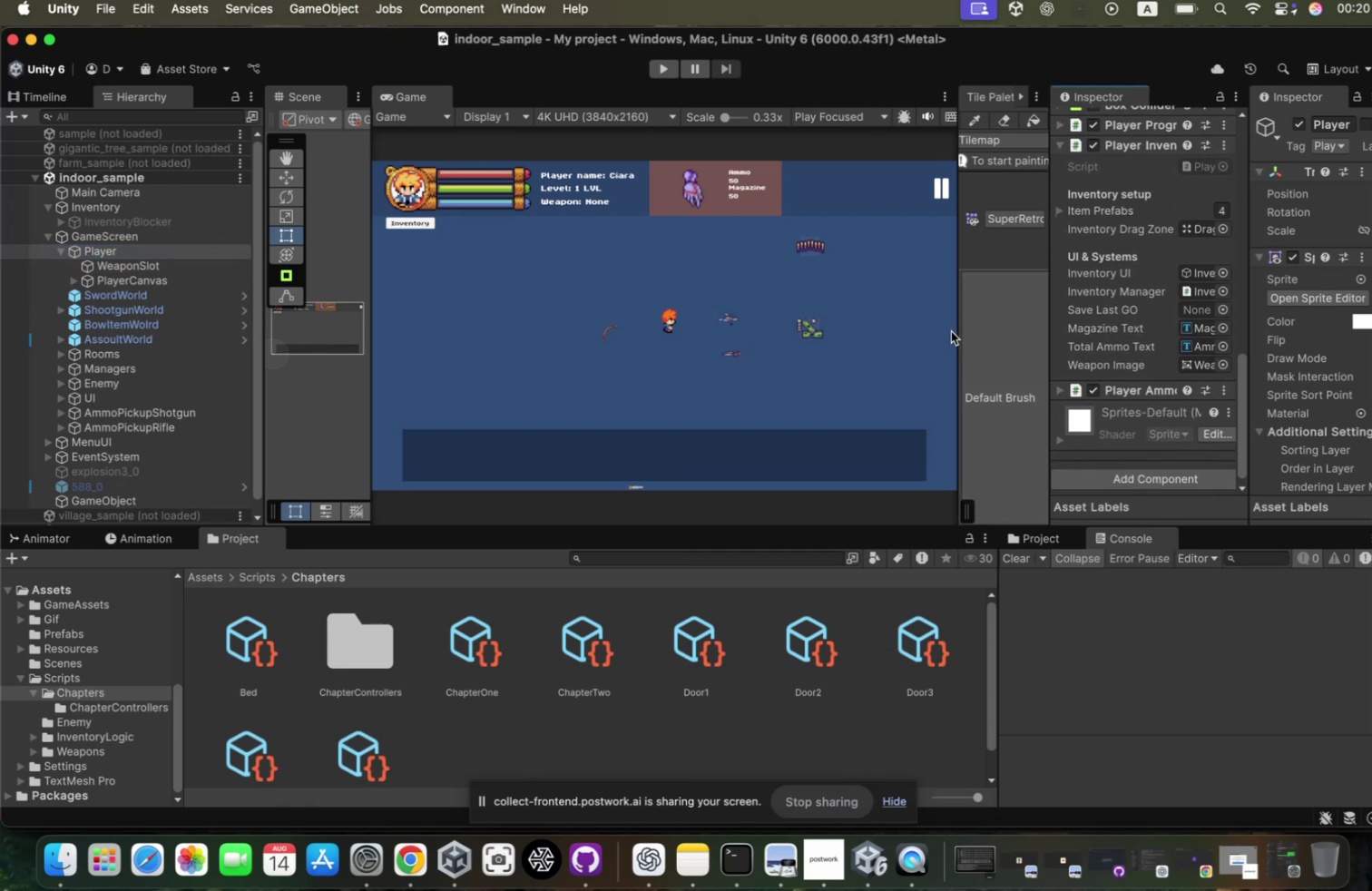 
left_click_drag(start_coordinate=[947, 337], to_coordinate=[666, 338])
 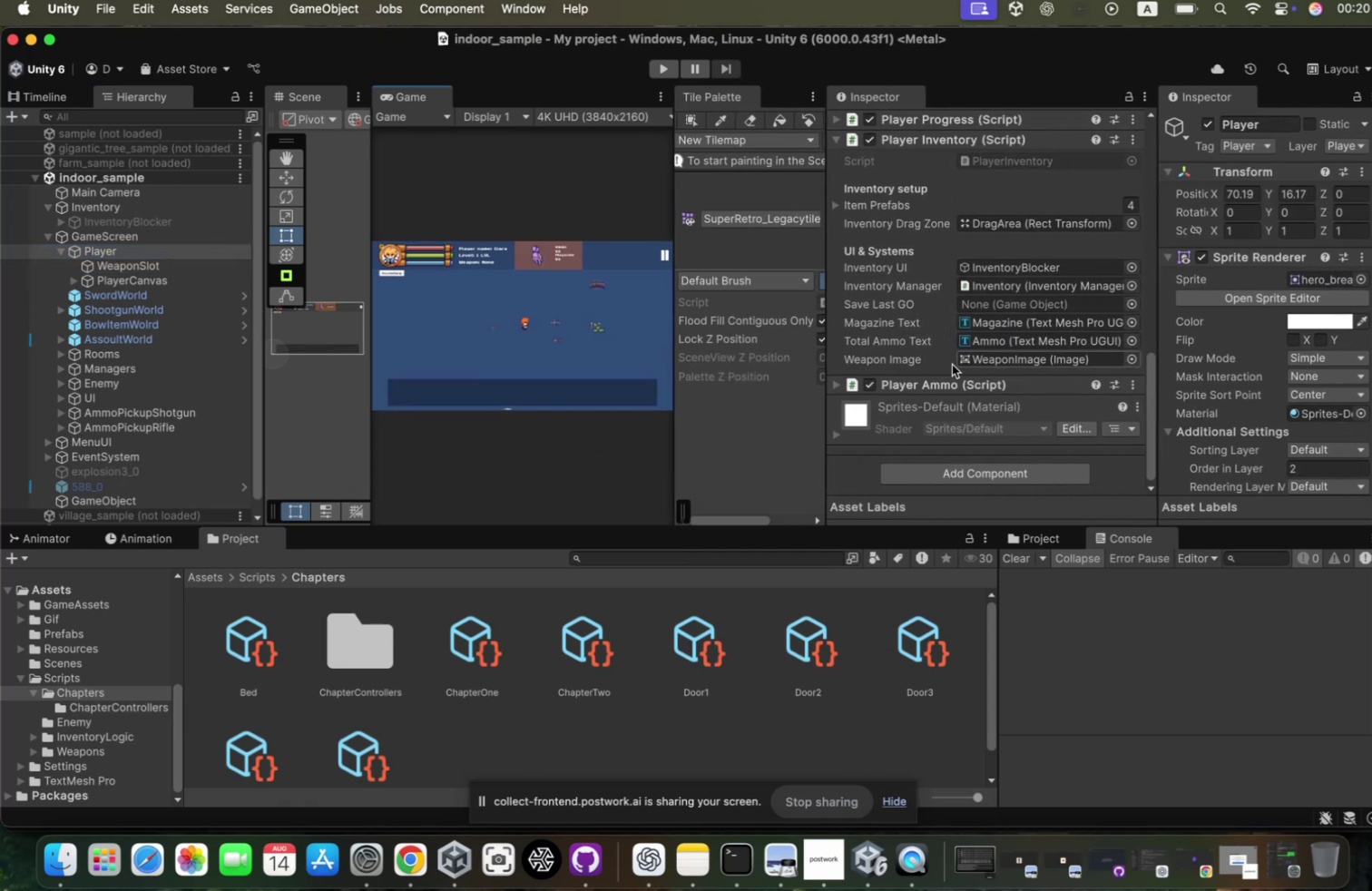 
scroll: coordinate [959, 420], scroll_direction: down, amount: 35.0
 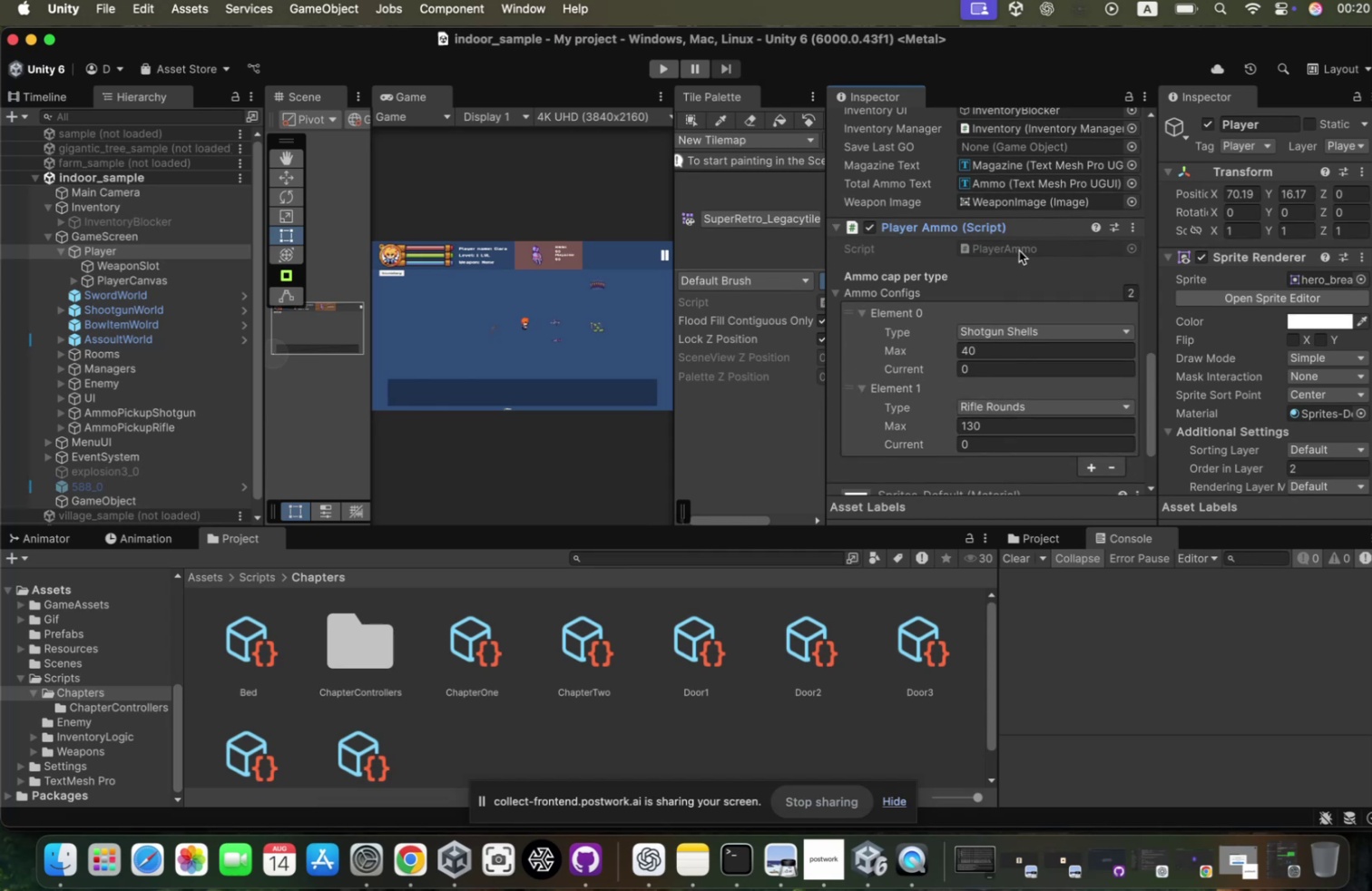 
scroll: coordinate [1004, 356], scroll_direction: up, amount: 26.0
 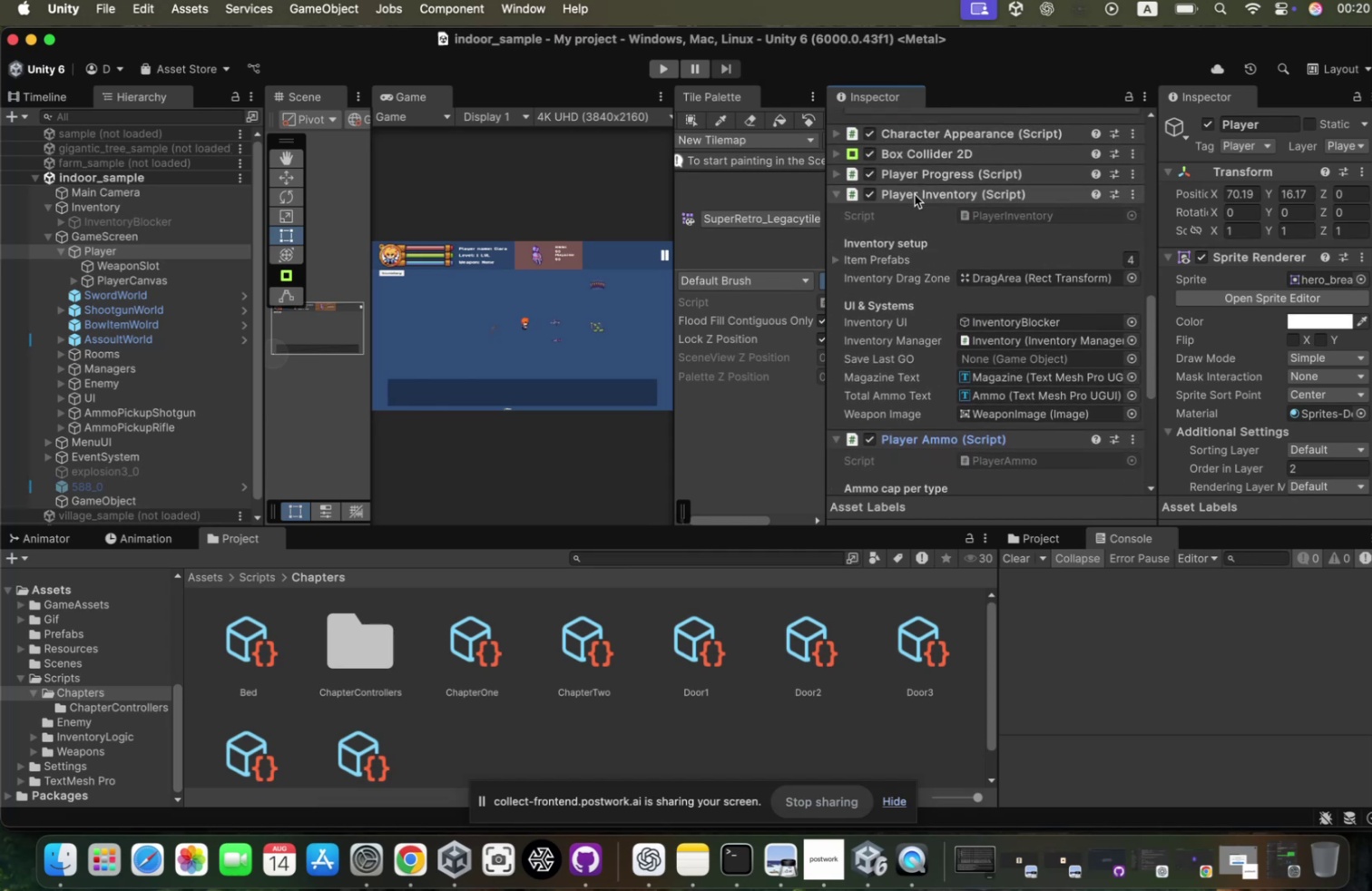 
left_click([891, 230])
 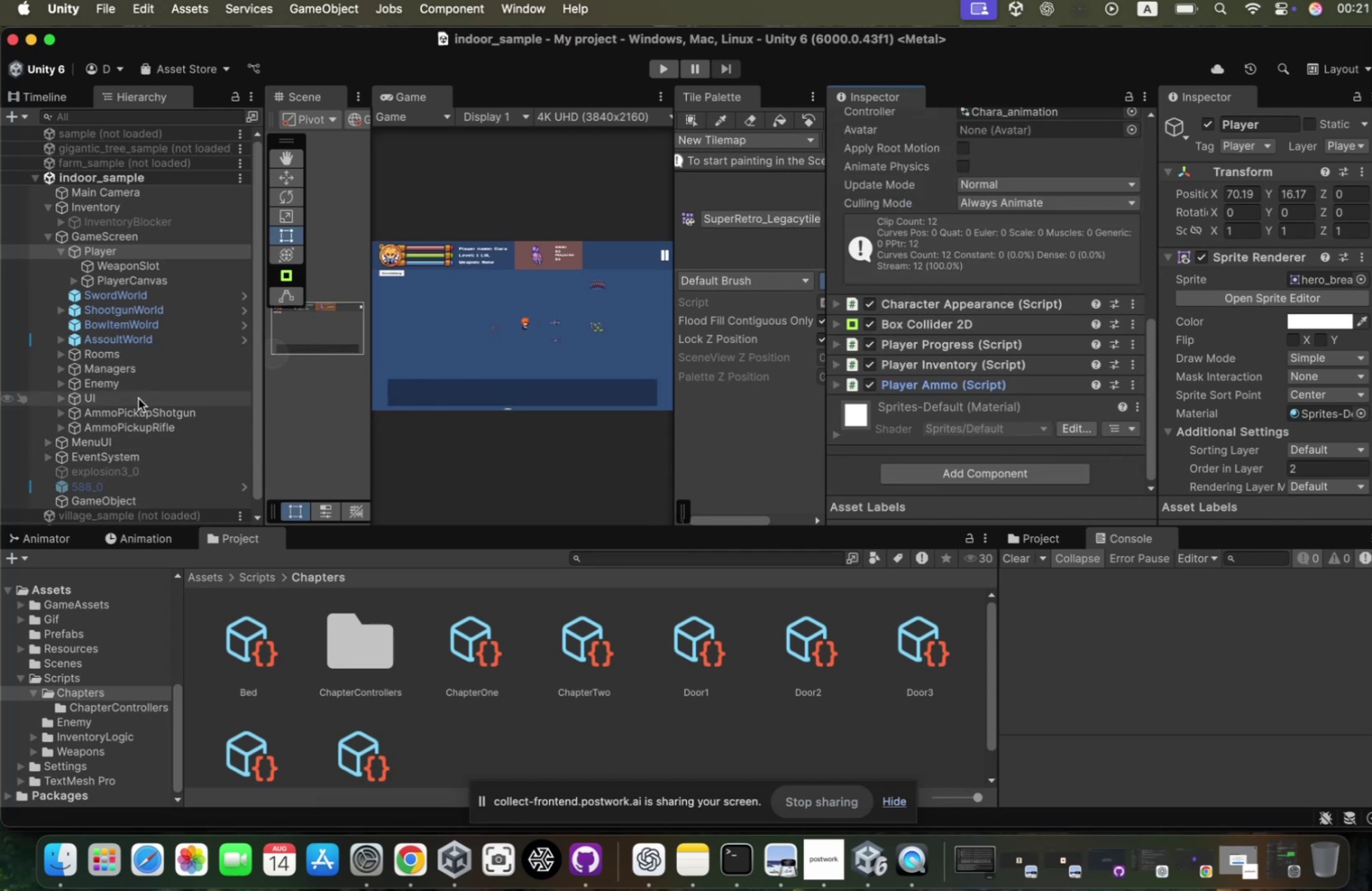 
left_click([146, 381])
 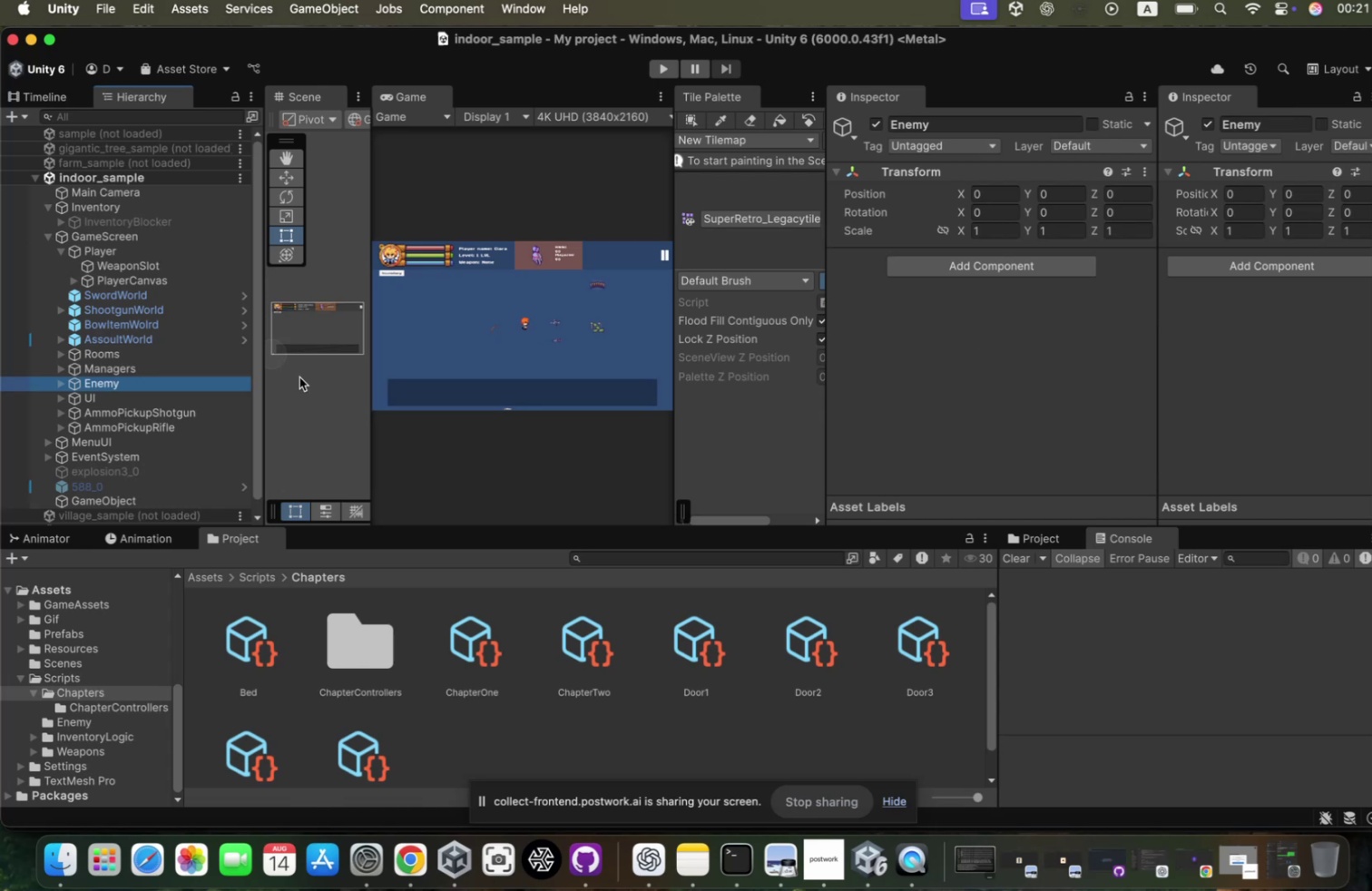 
key(ArrowRight)
 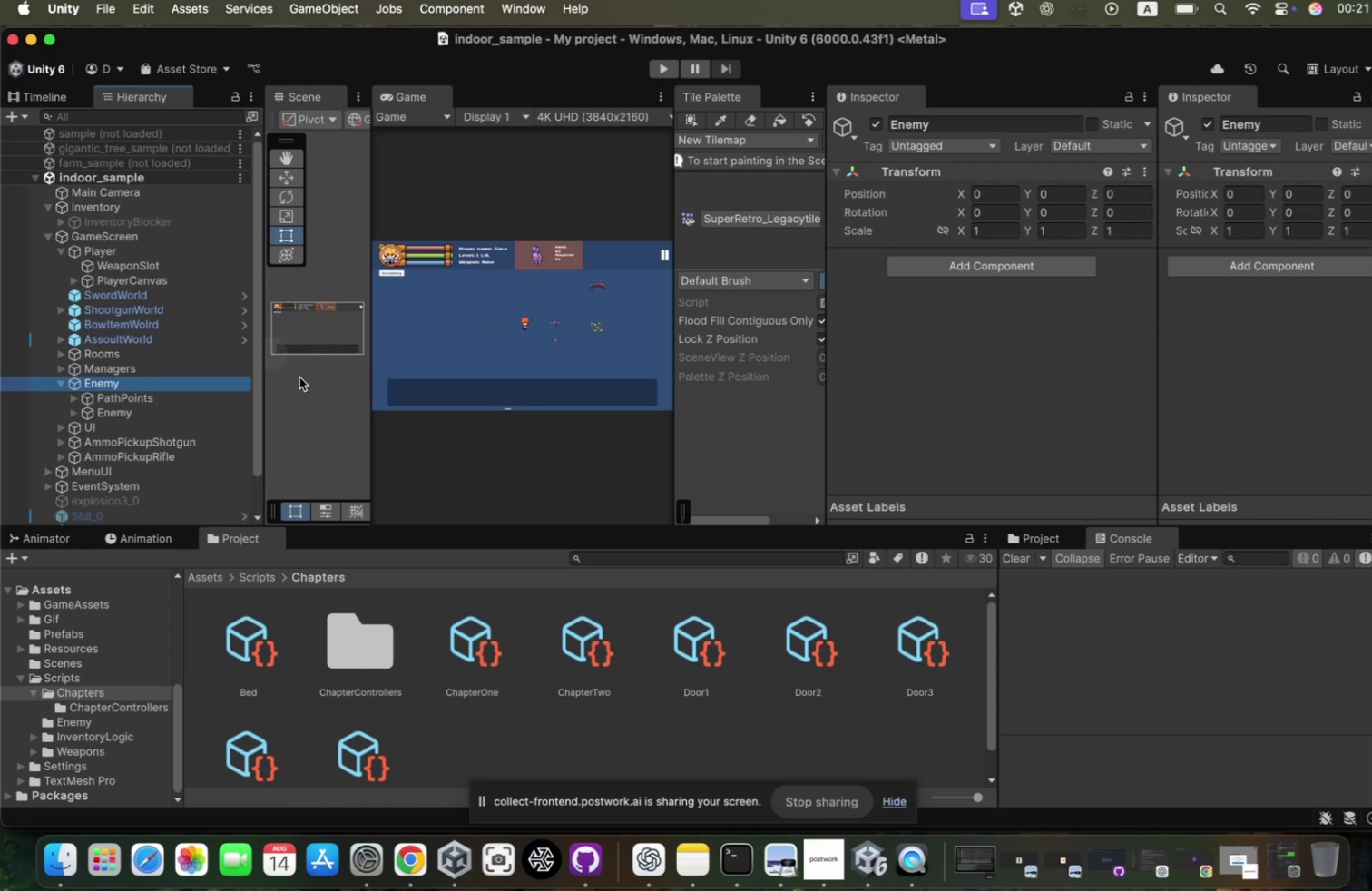 
key(ArrowDown)
 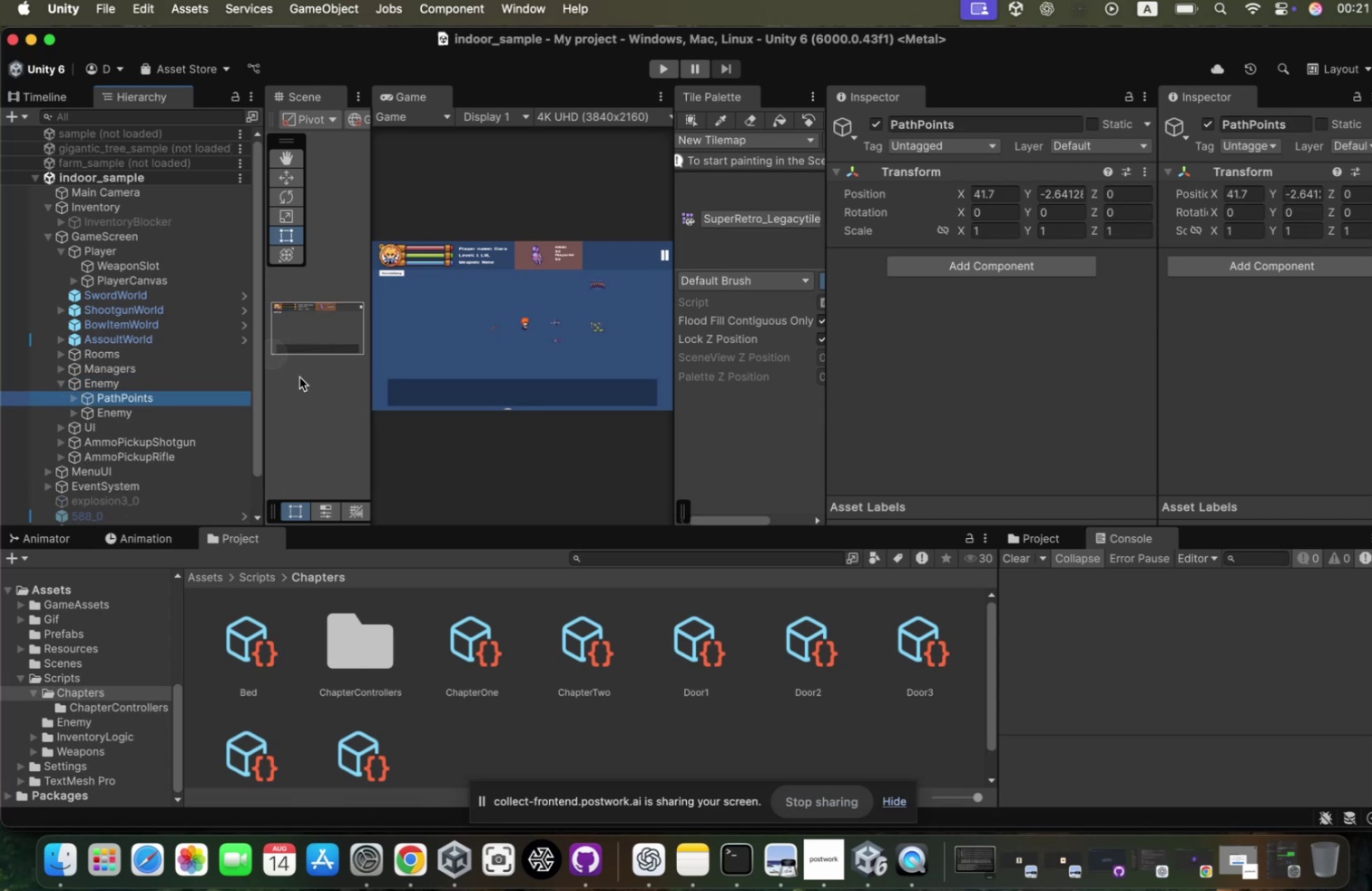 
key(ArrowDown)
 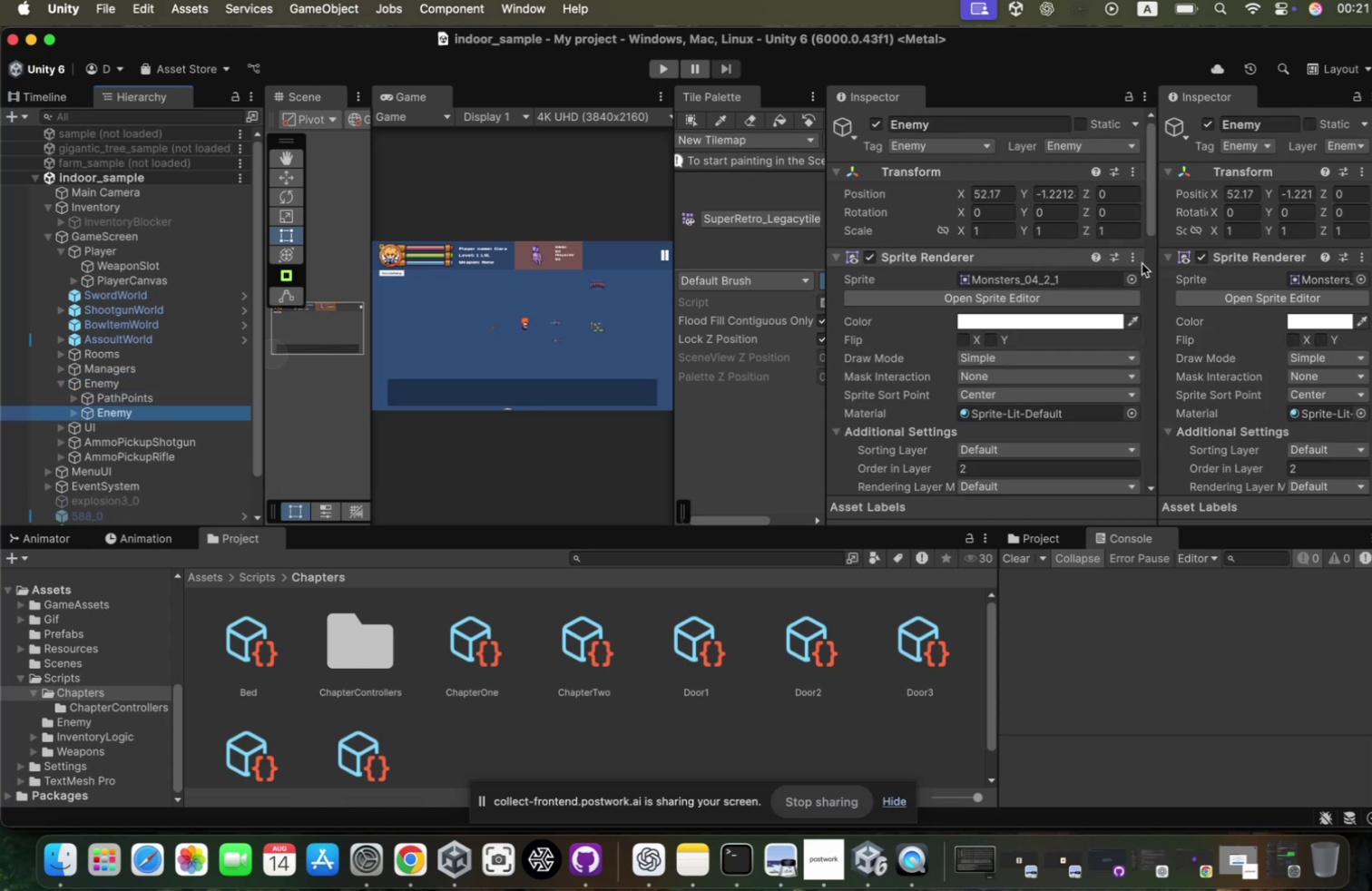 
scroll: coordinate [1115, 271], scroll_direction: down, amount: 15.0
 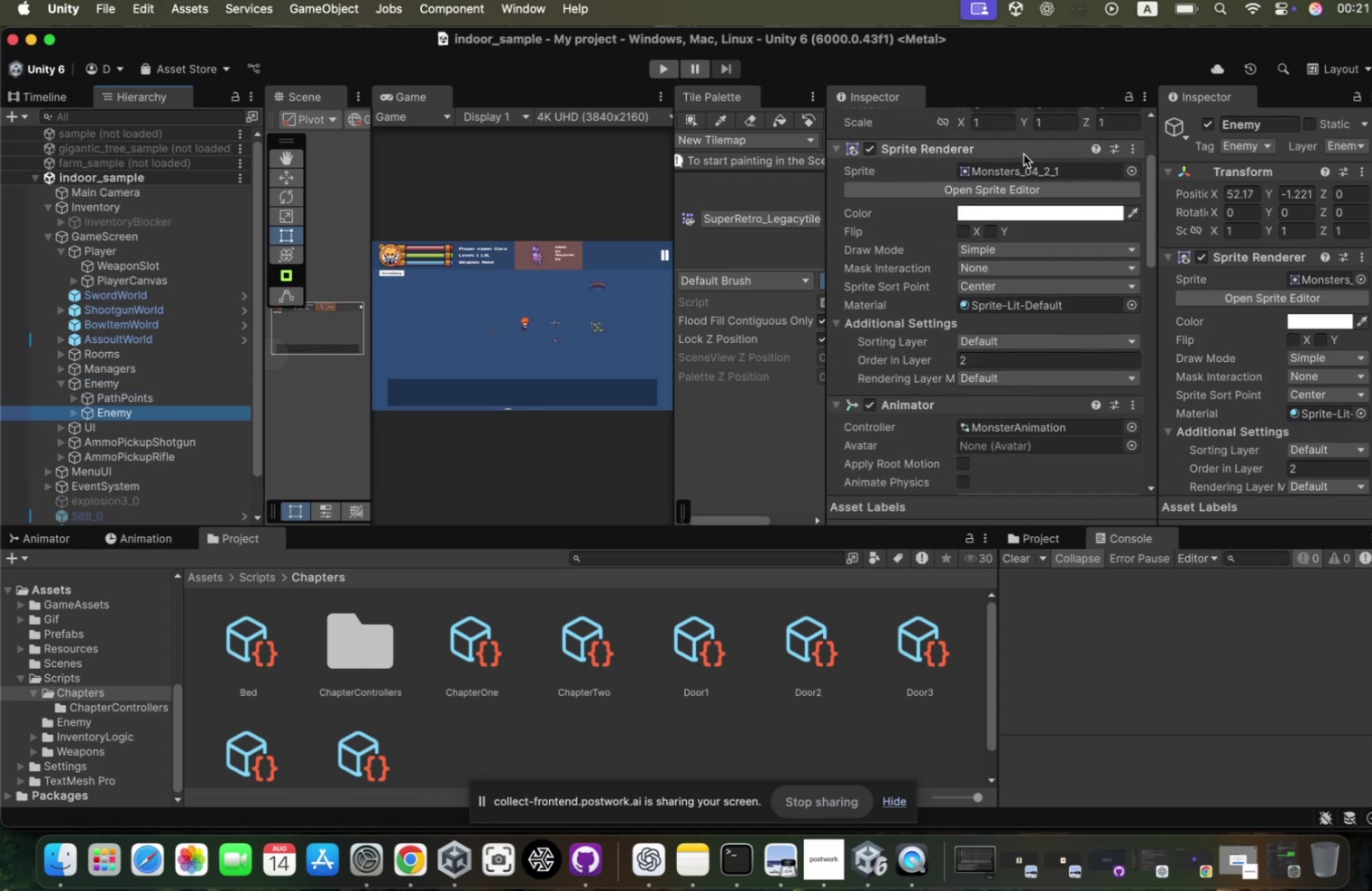 
left_click([1007, 156])
 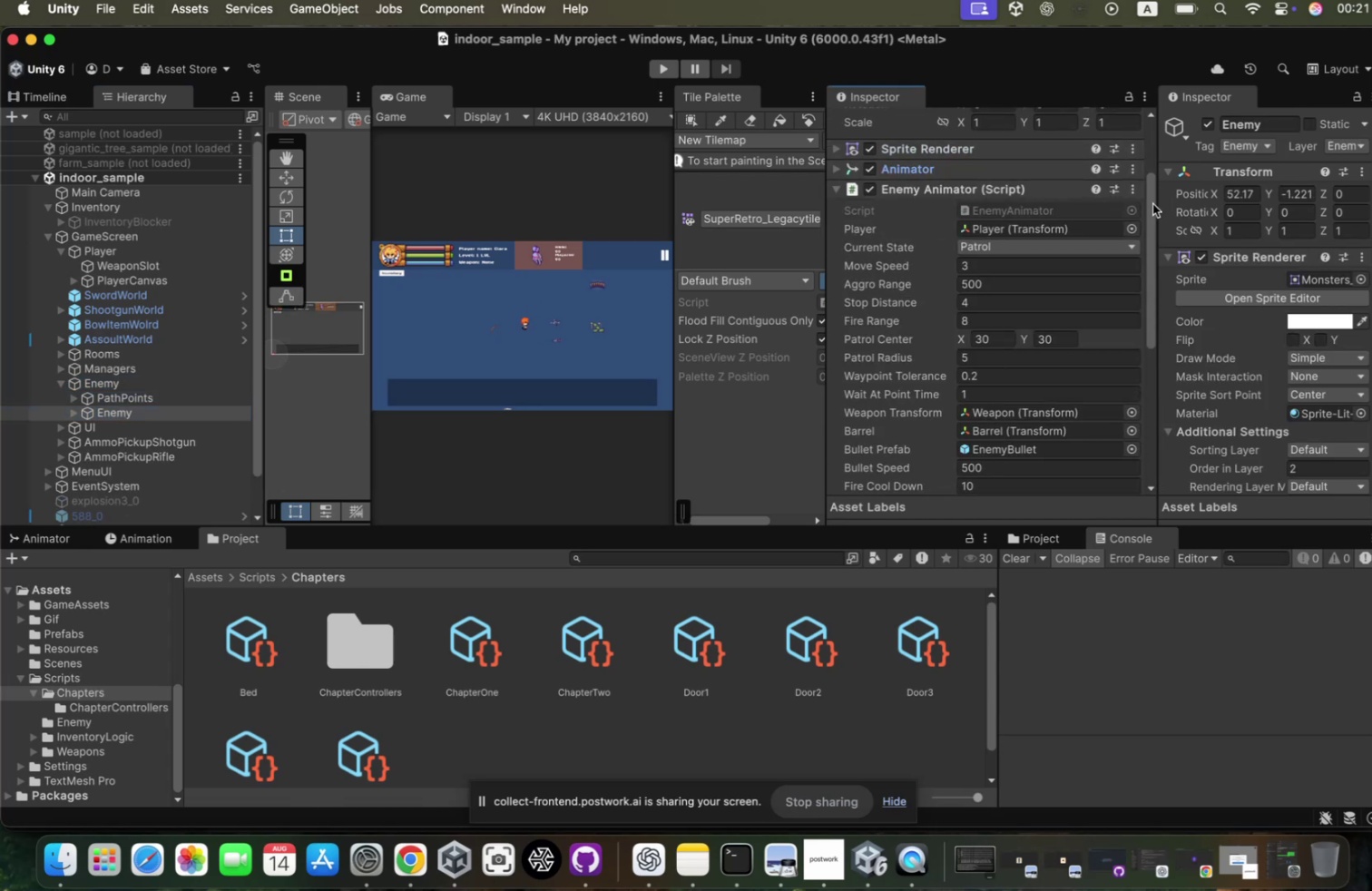 
left_click([1125, 196])
 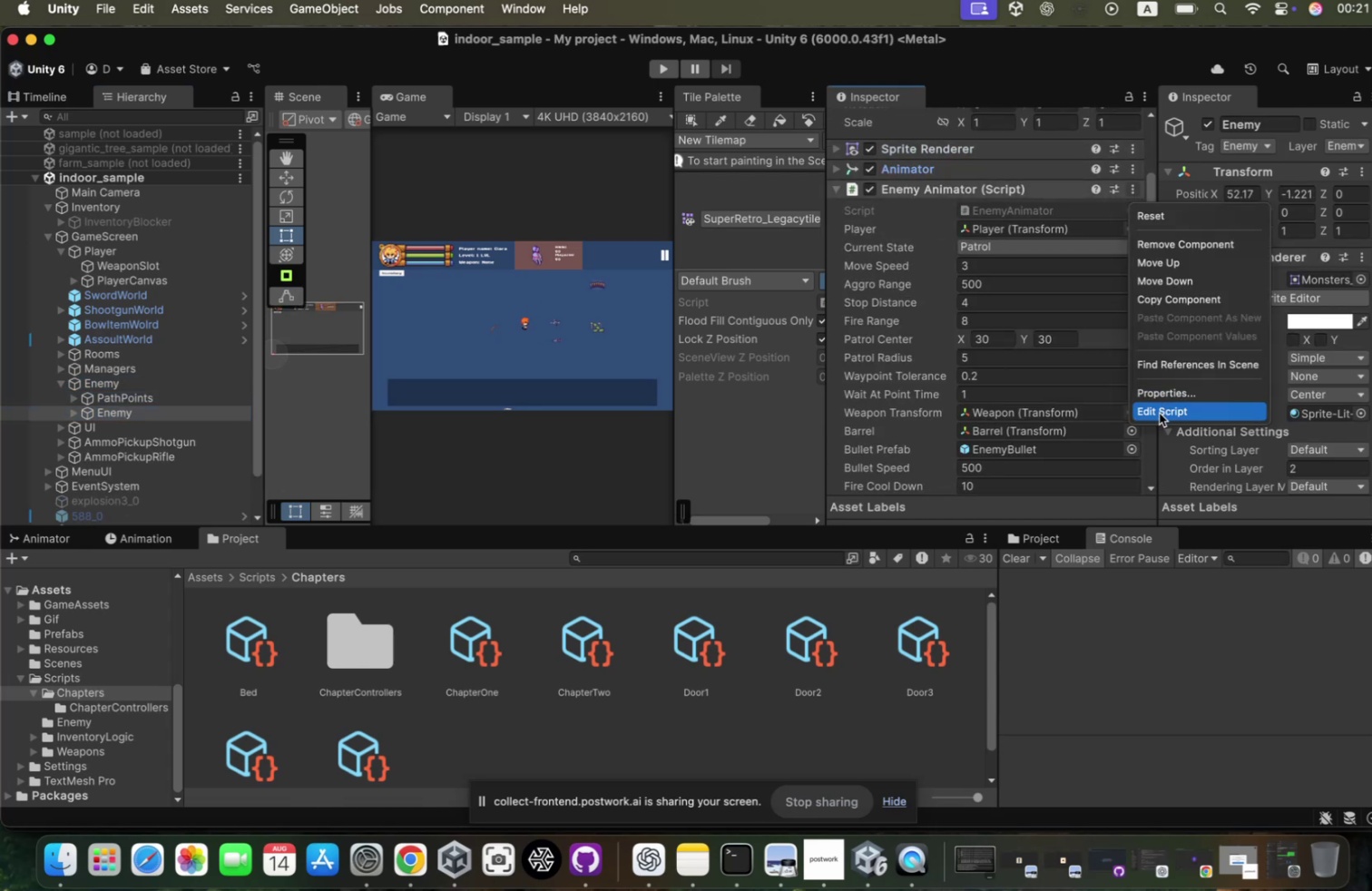 
left_click([1148, 416])
 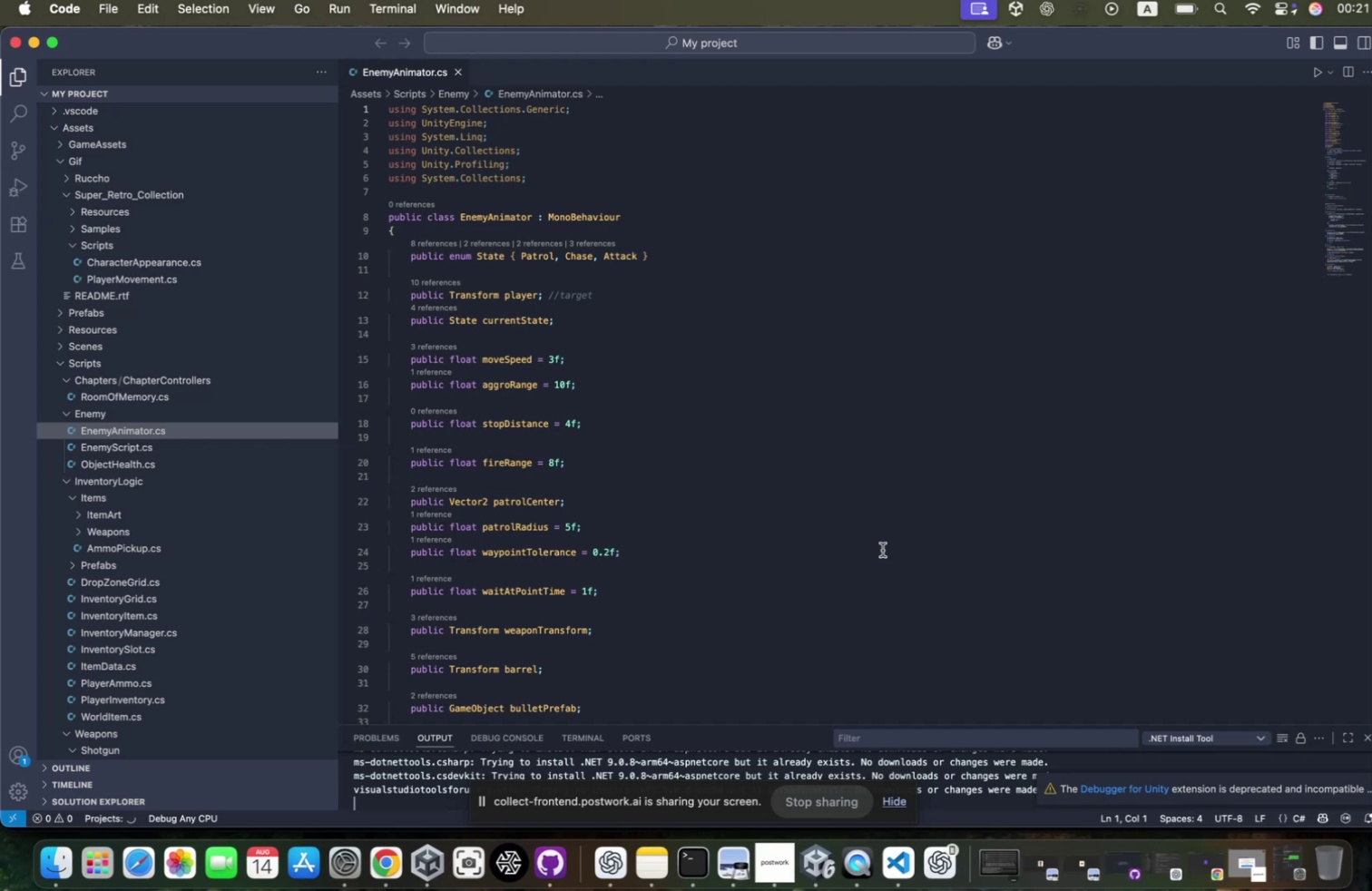 
wait(21.72)
 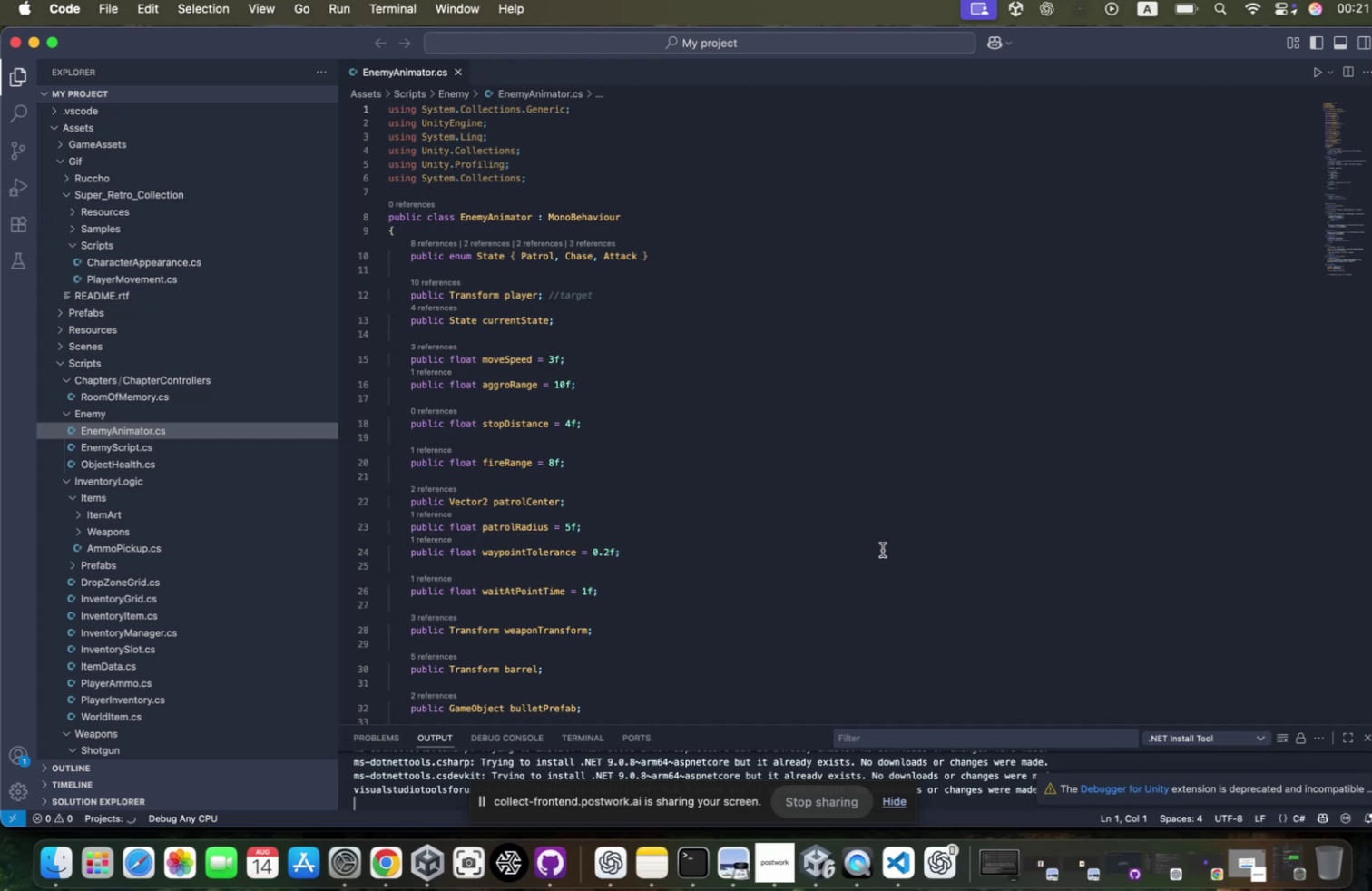 
scroll: coordinate [778, 583], scroll_direction: up, amount: 2.0
 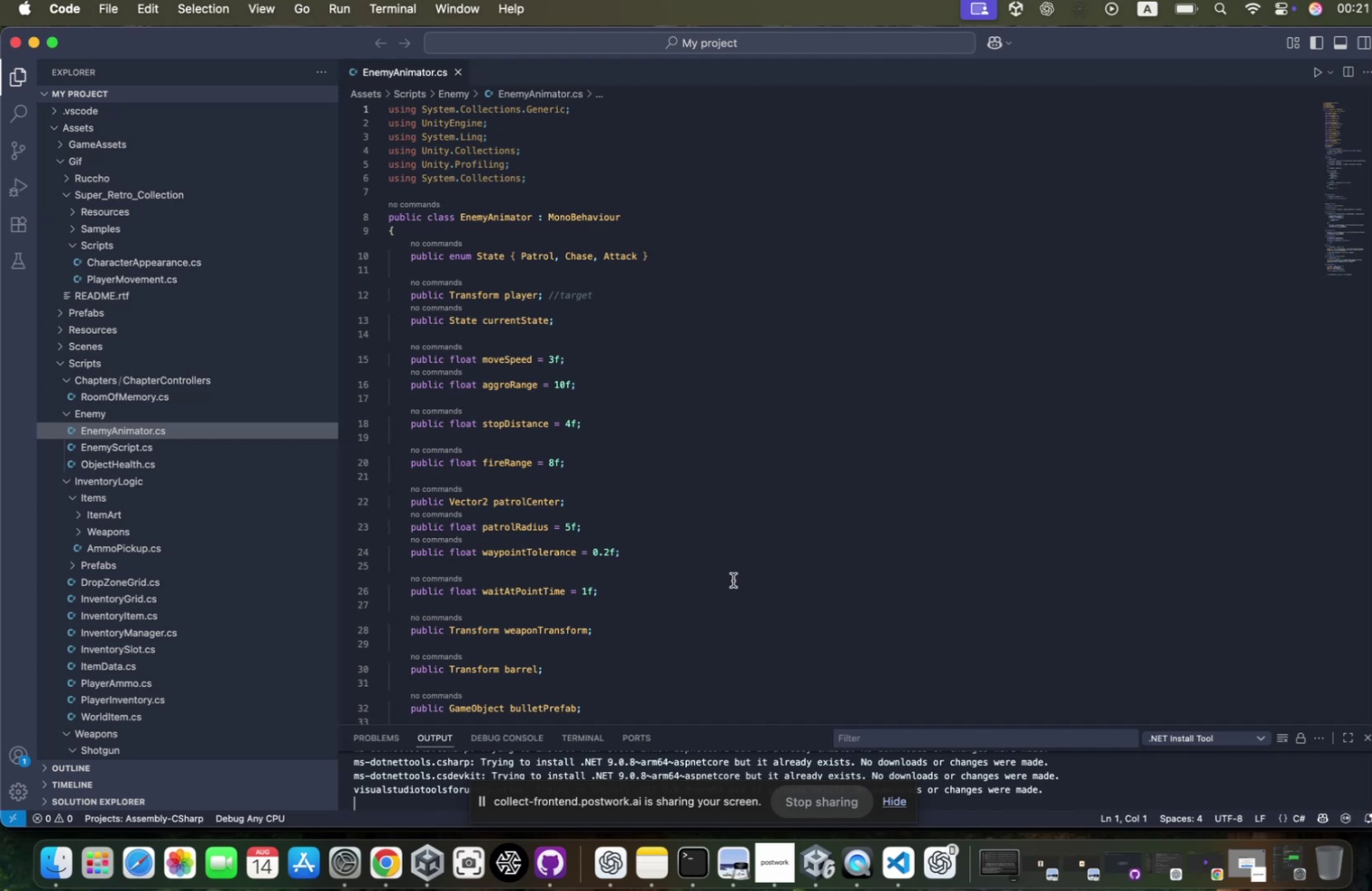 
scroll: coordinate [498, 491], scroll_direction: down, amount: 98.0
 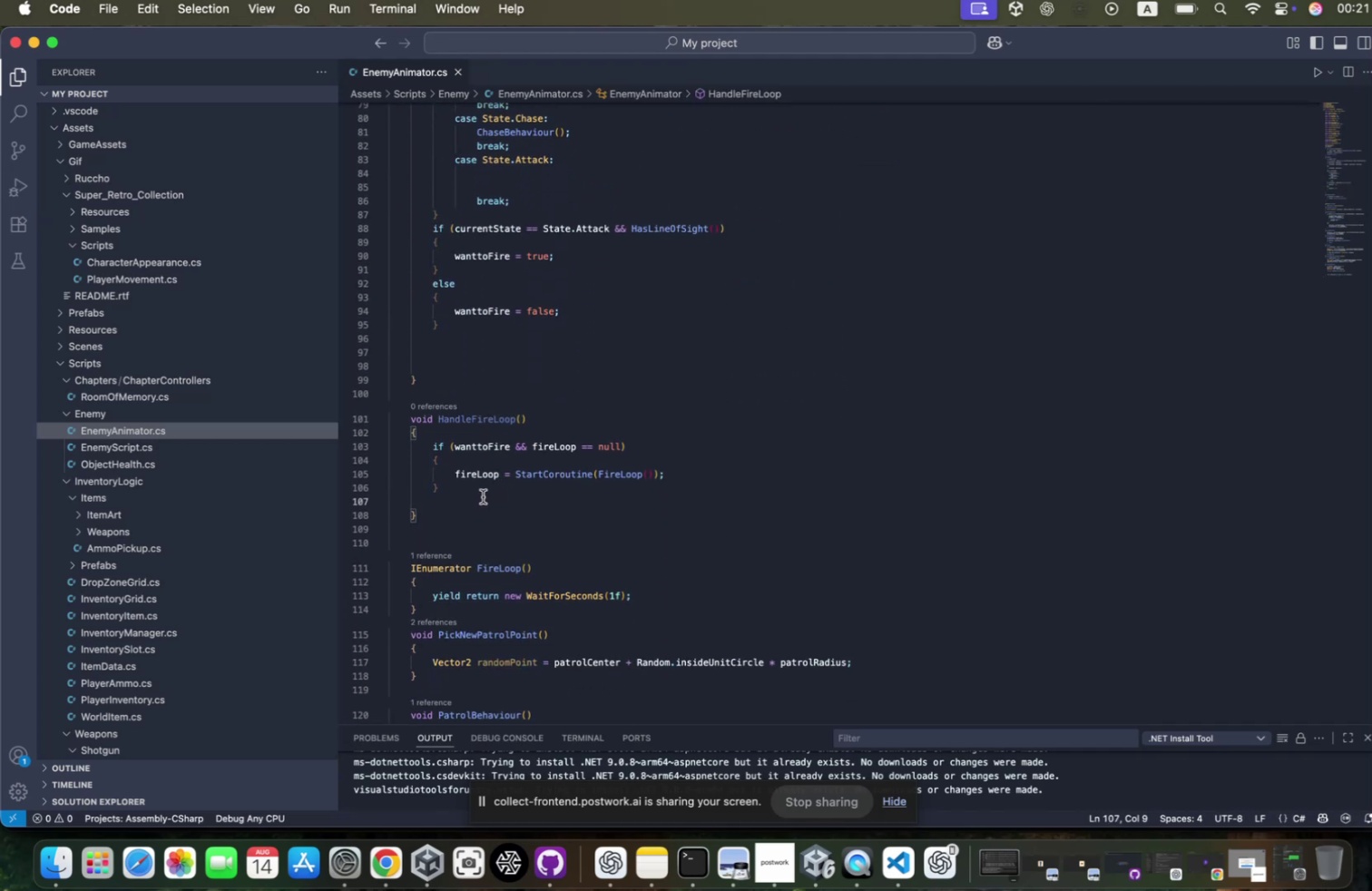 
key(ArrowUp)
 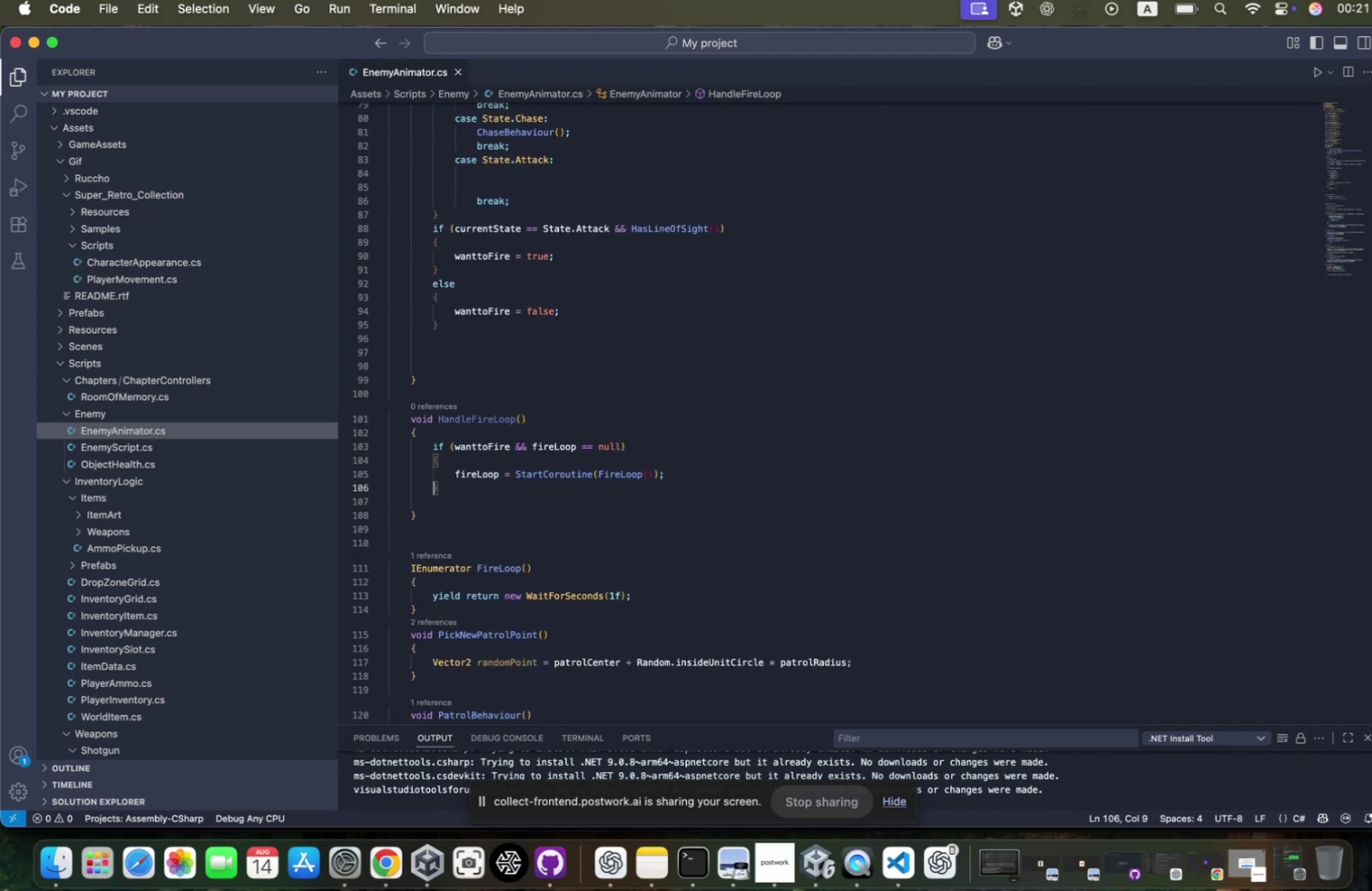 
key(ArrowRight)
 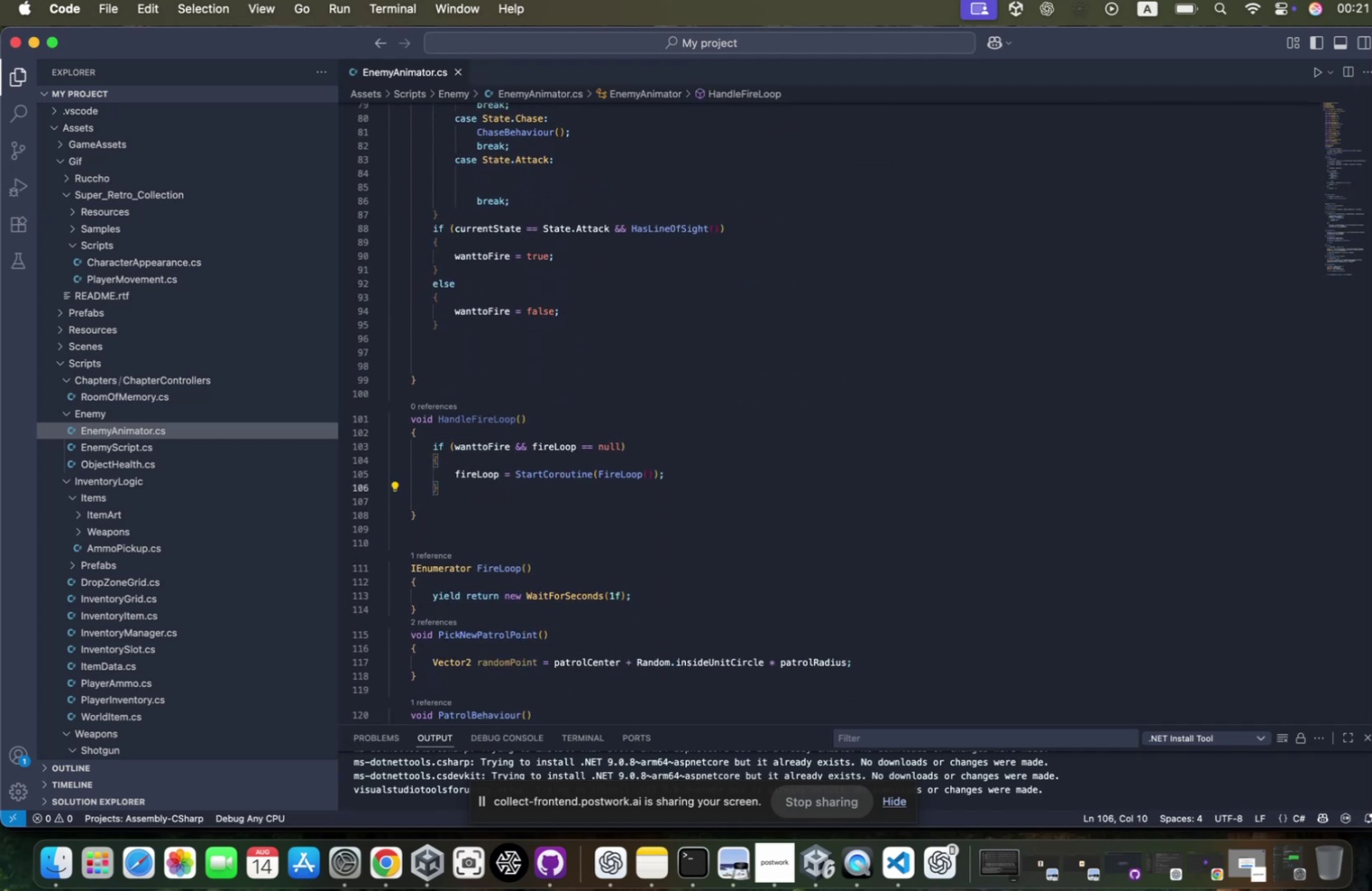 
key(Enter)
 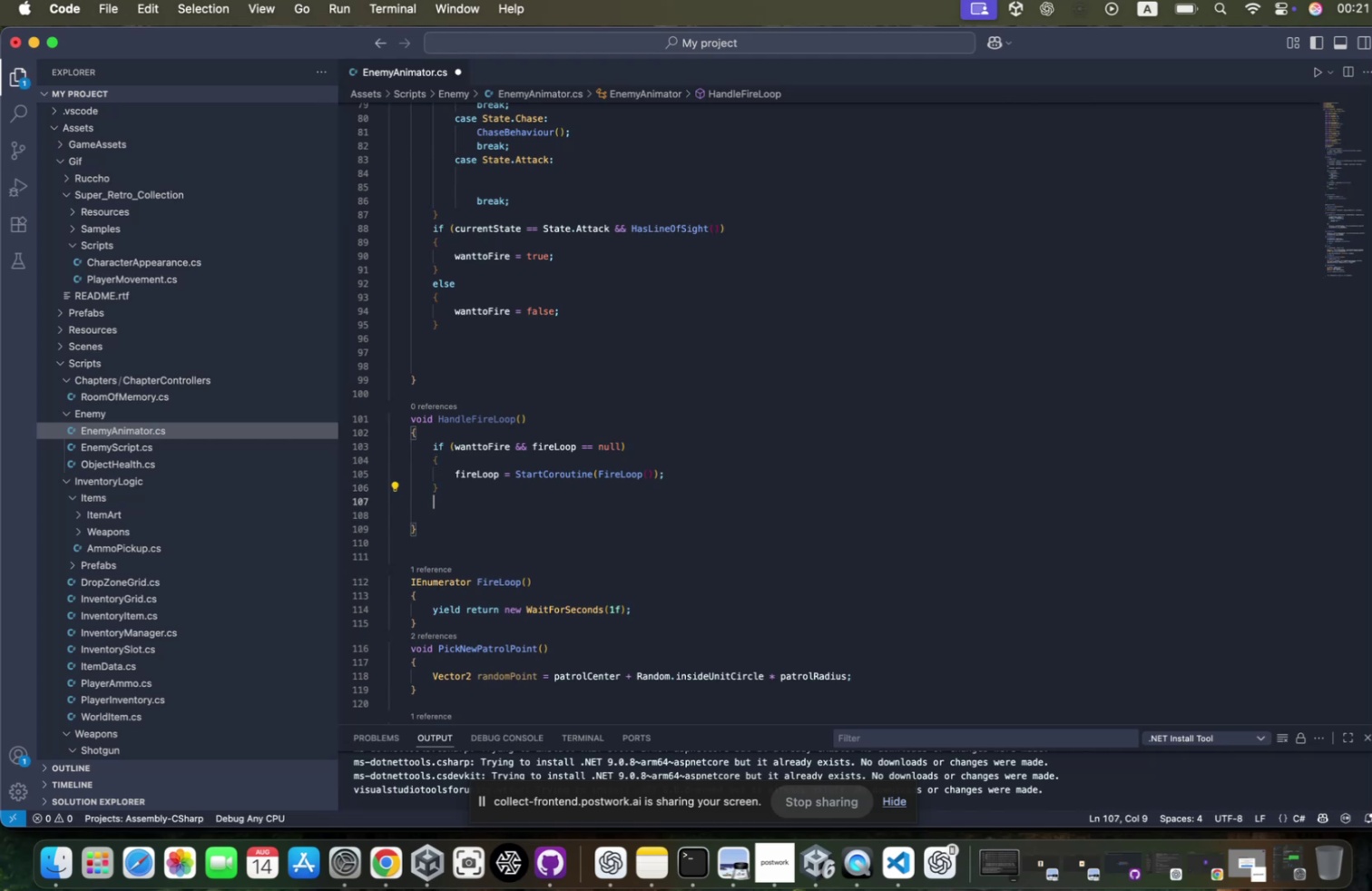 
key(Enter)
 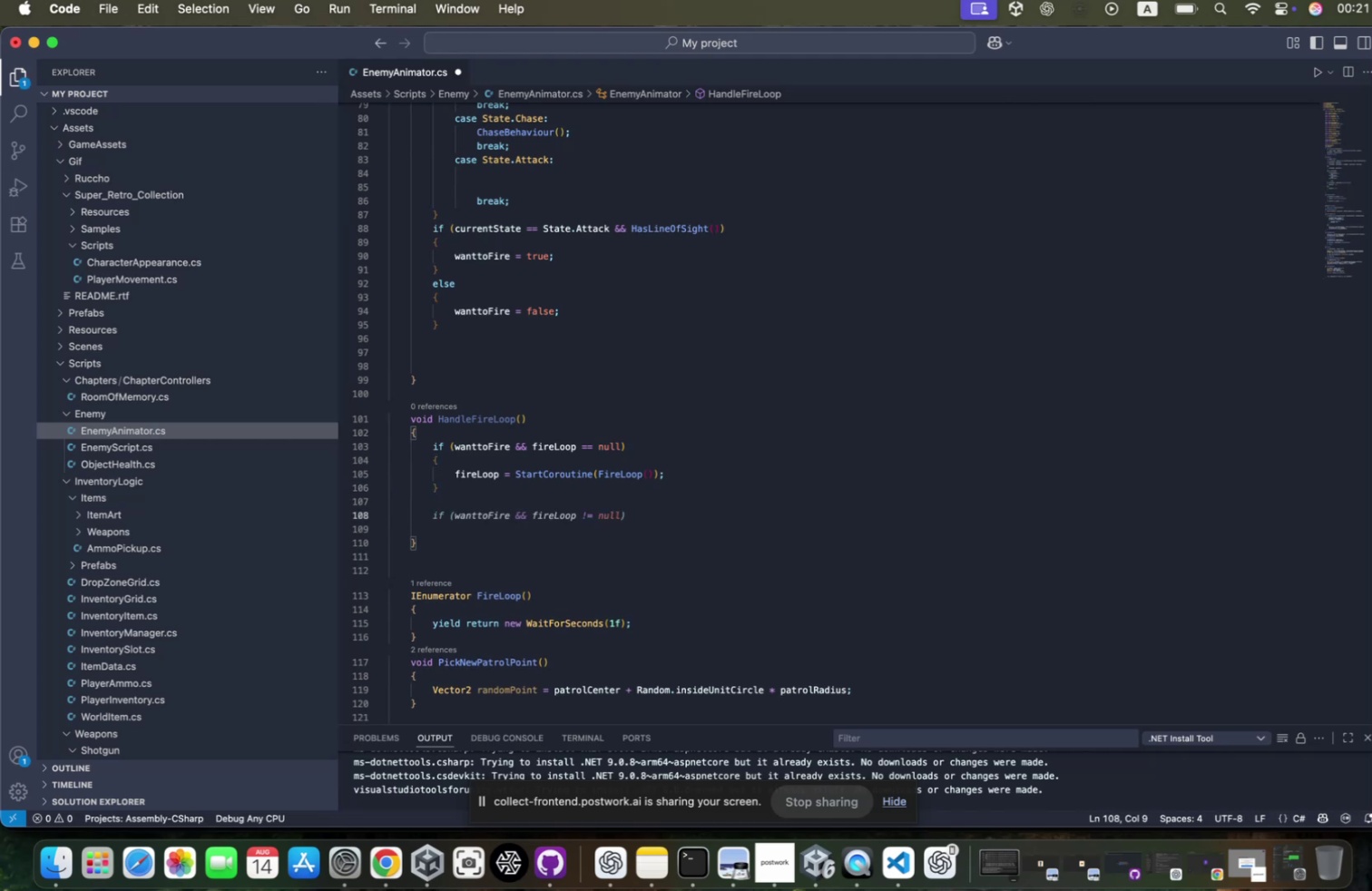 
type(if(!want)
key(Tab)
type( && fireloo)
key(Tab)
type( != null)
key(Tab)
 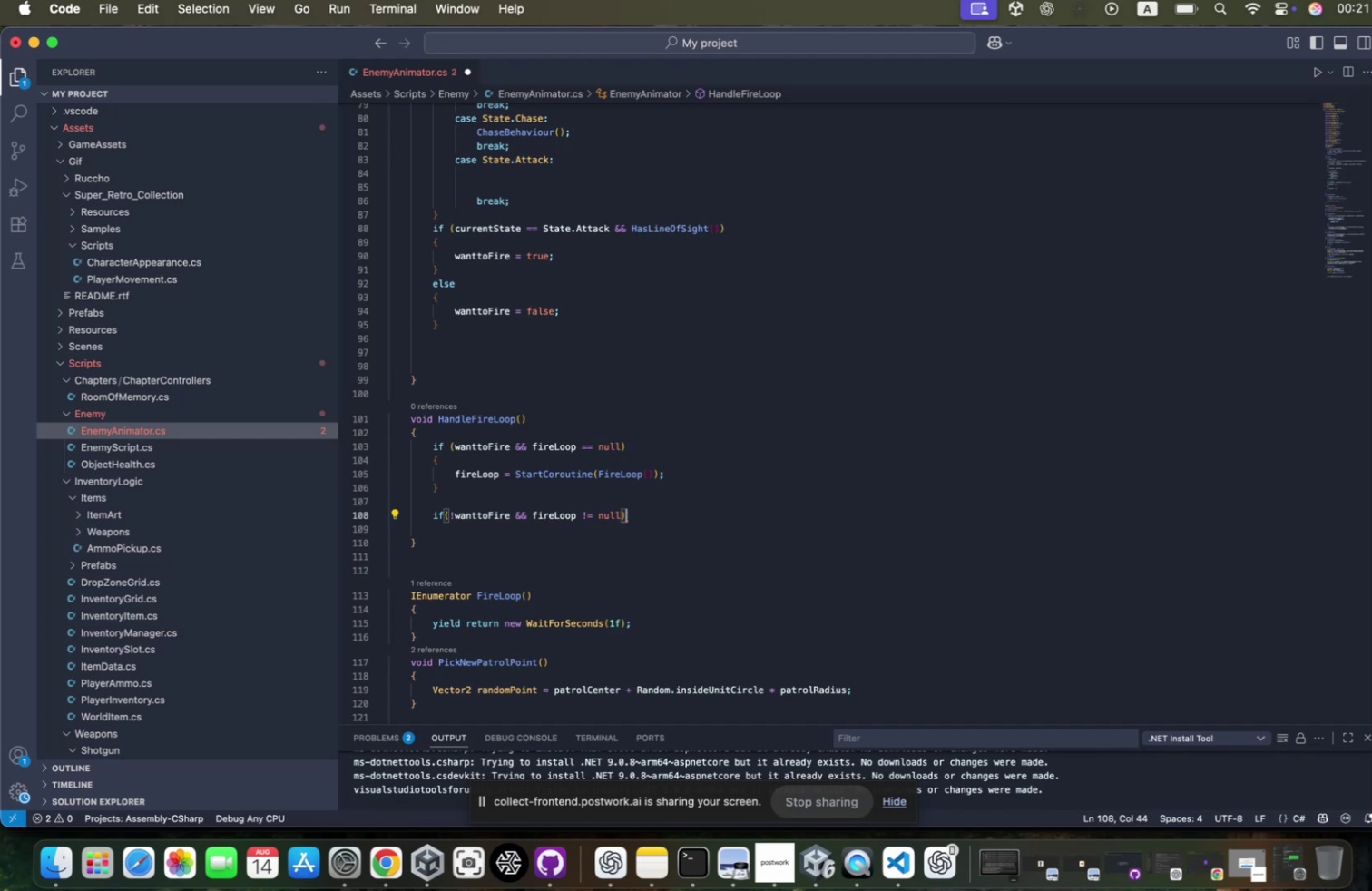 
 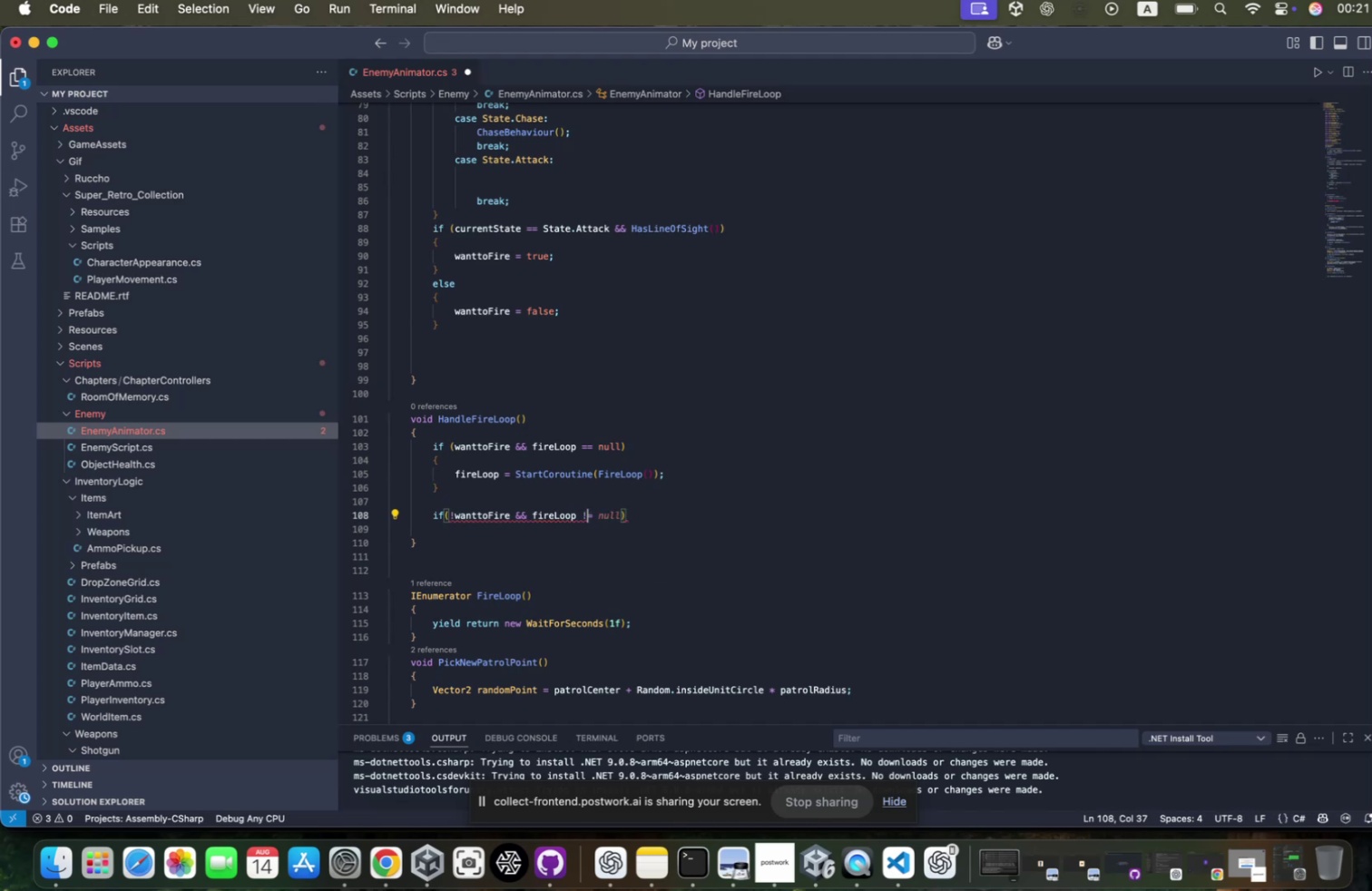 
key(ArrowRight)
 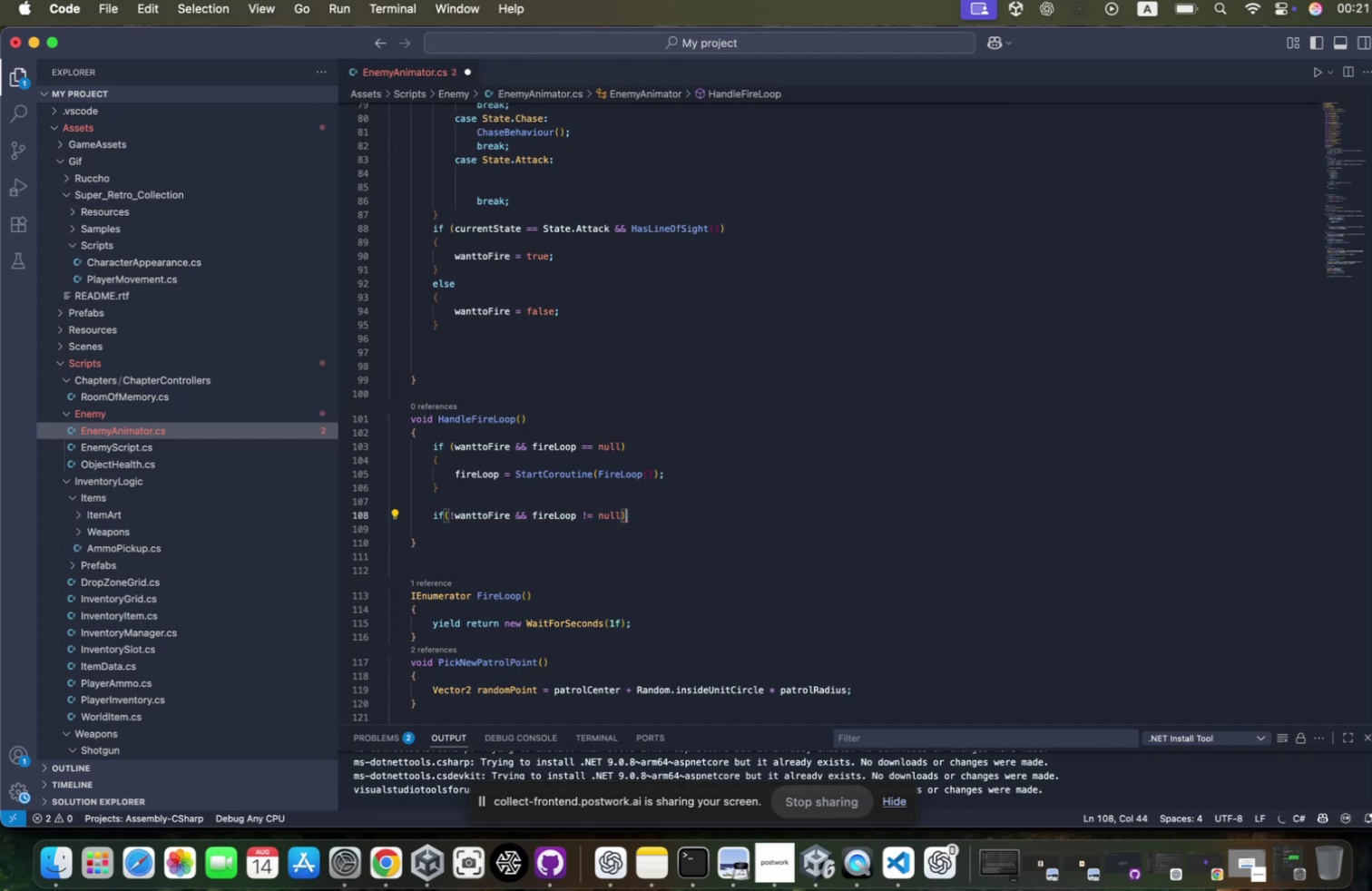 
key(Enter)
 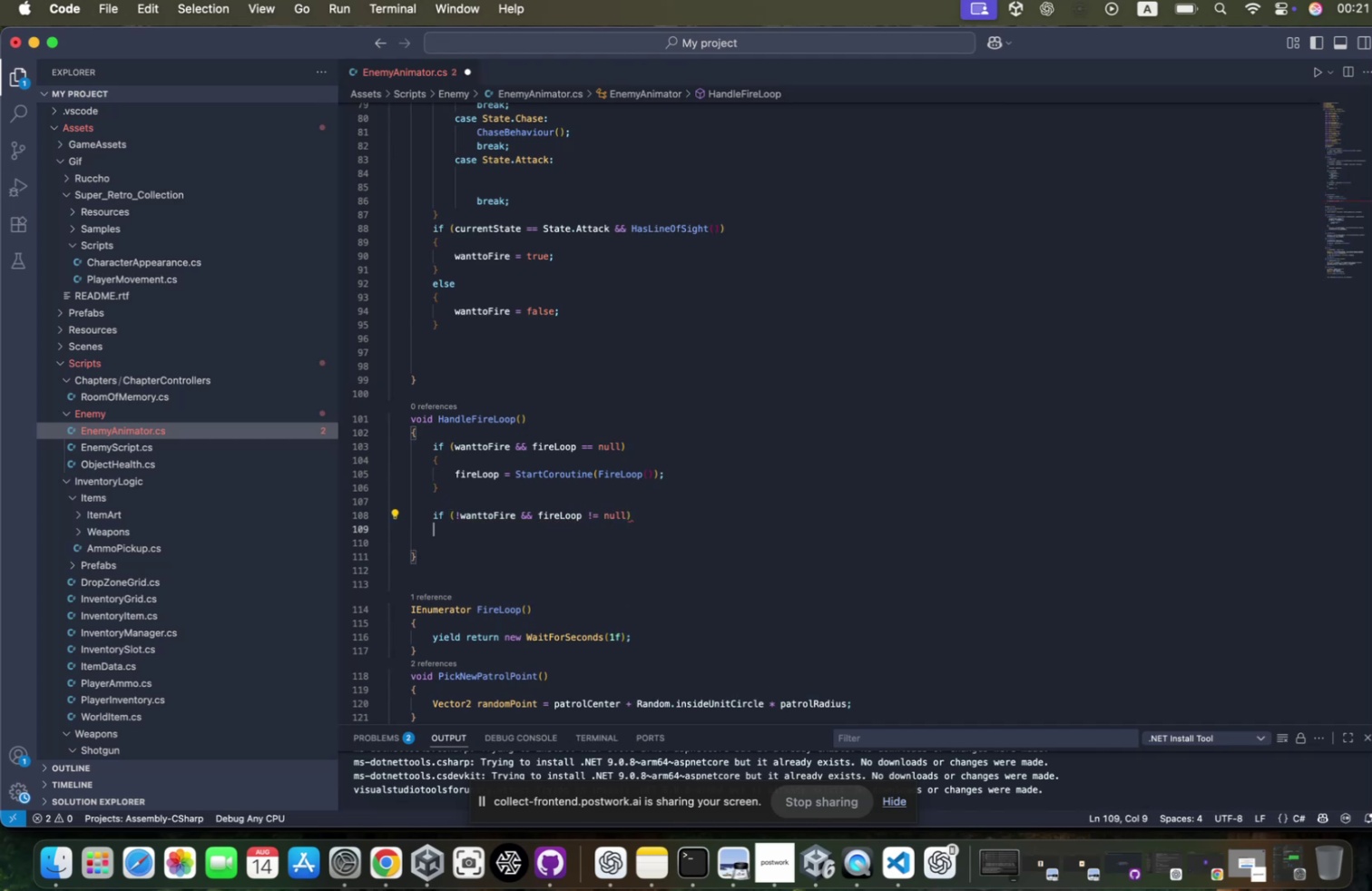 
key(Shift+ShiftRight)
 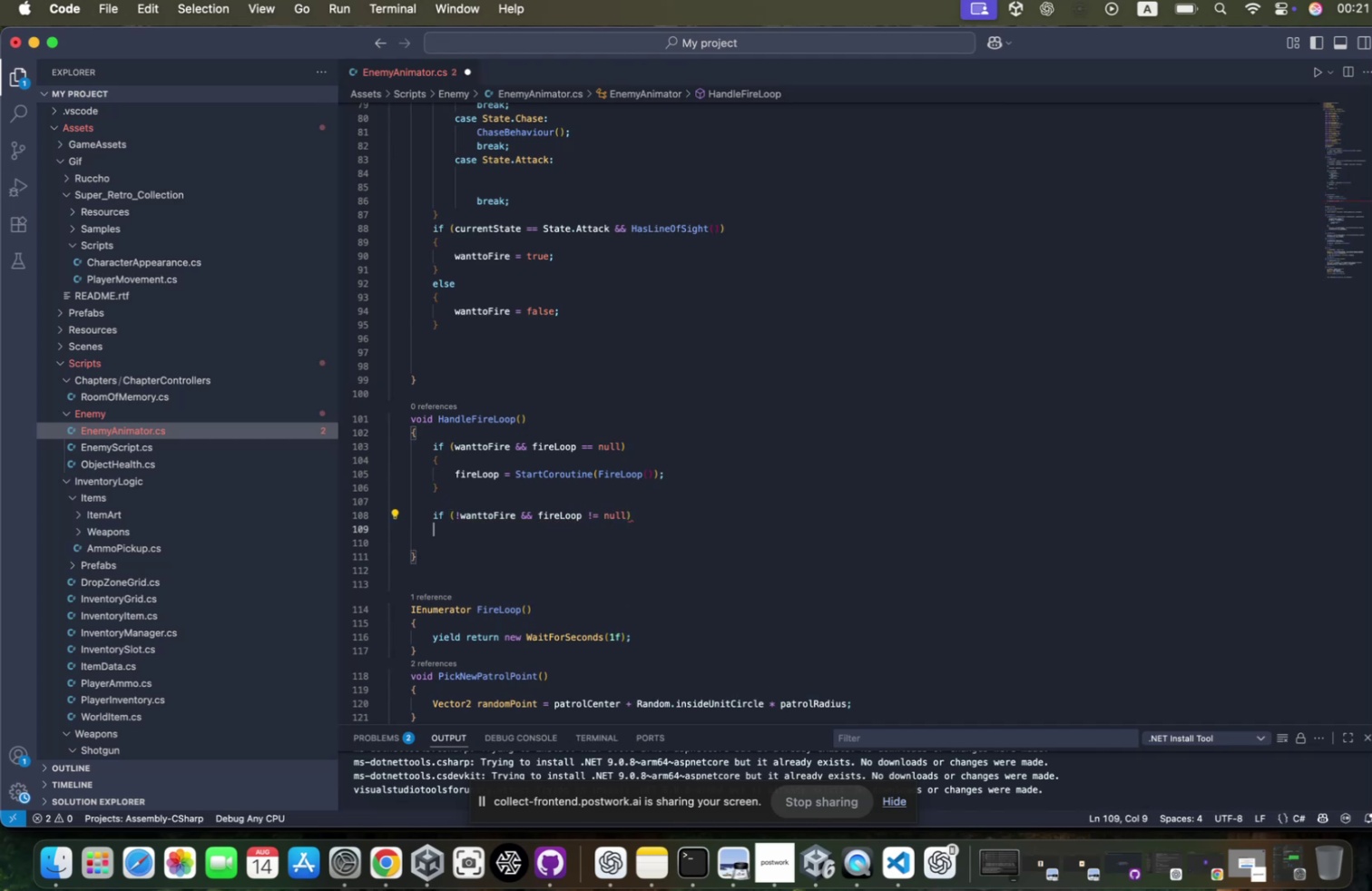 
key(Shift+BracketLeft)
 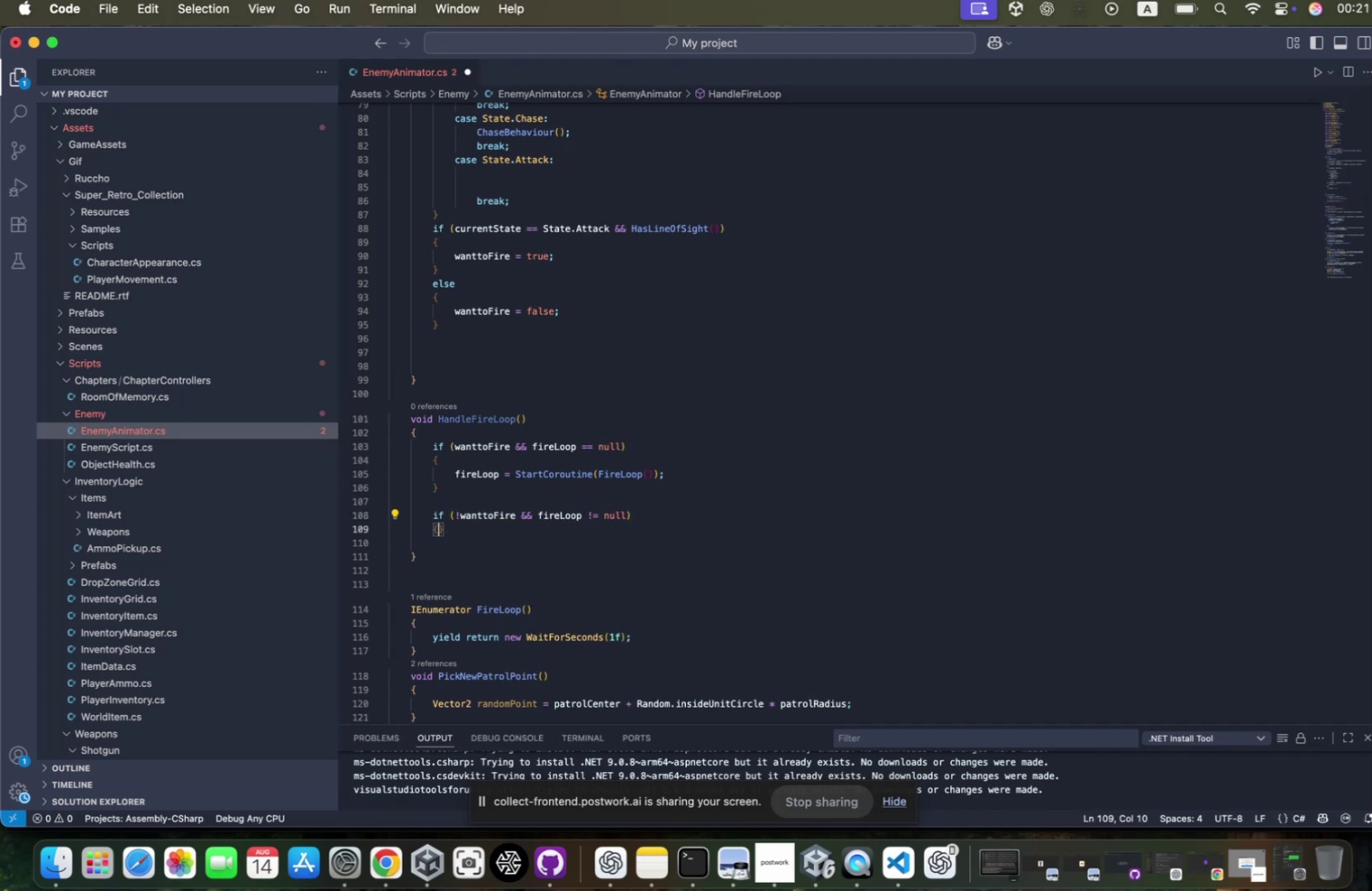 
key(Enter)
 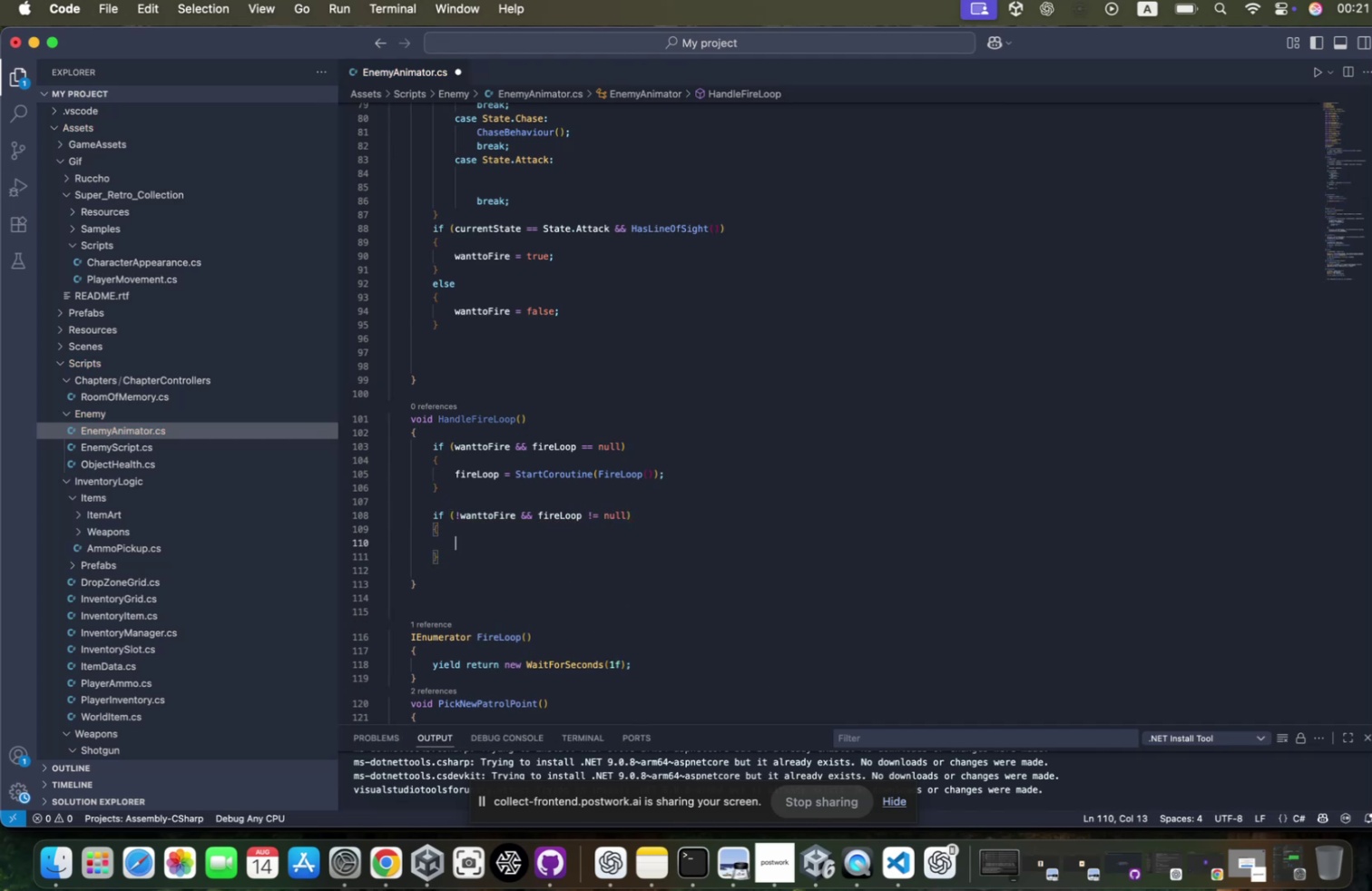 
type(Startco)
key(Tab)
type((fireloo)
key(Tab)
type(())
key(Backspace)
key(Backspace)
 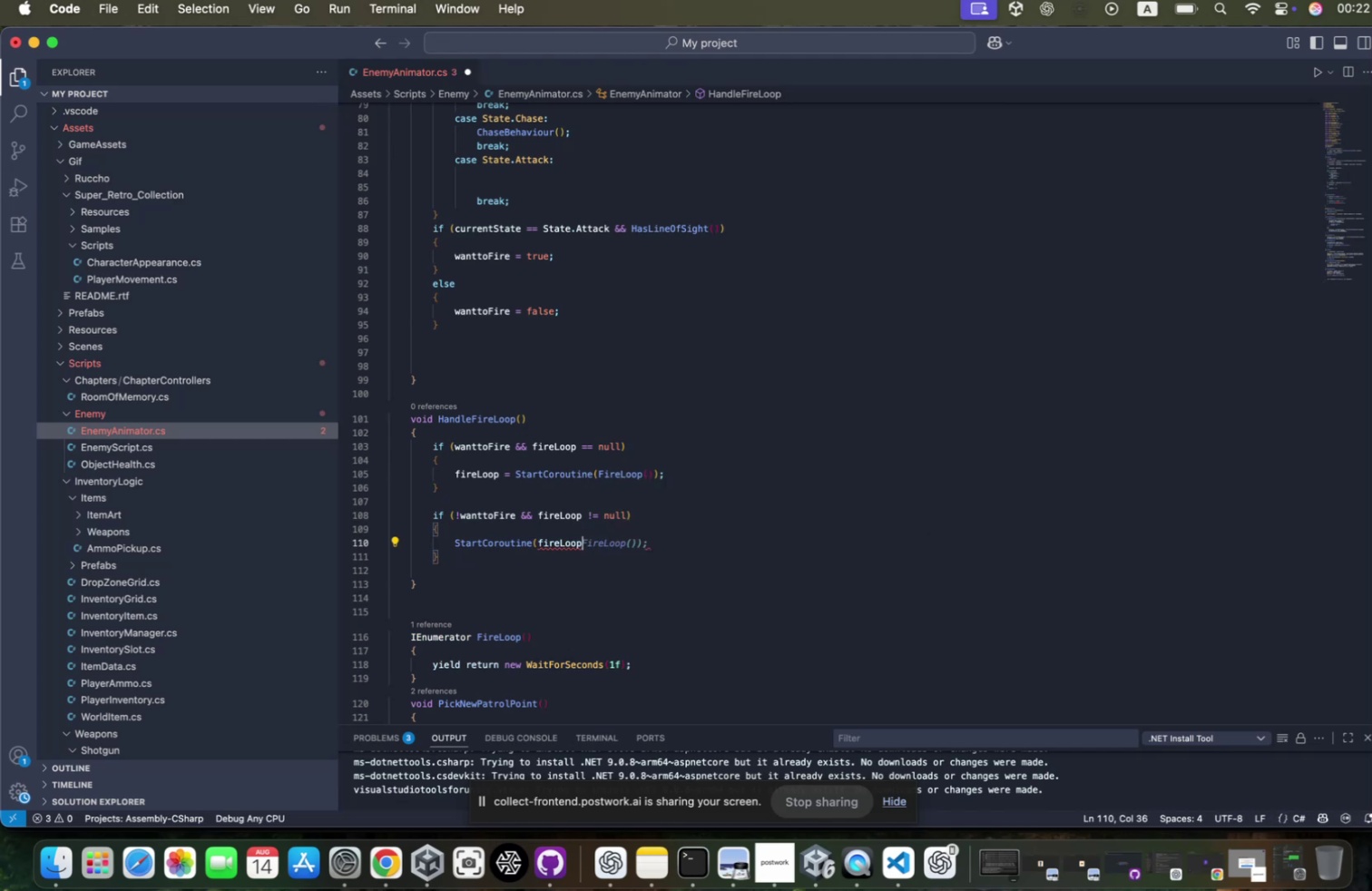 
key(ArrowRight)
 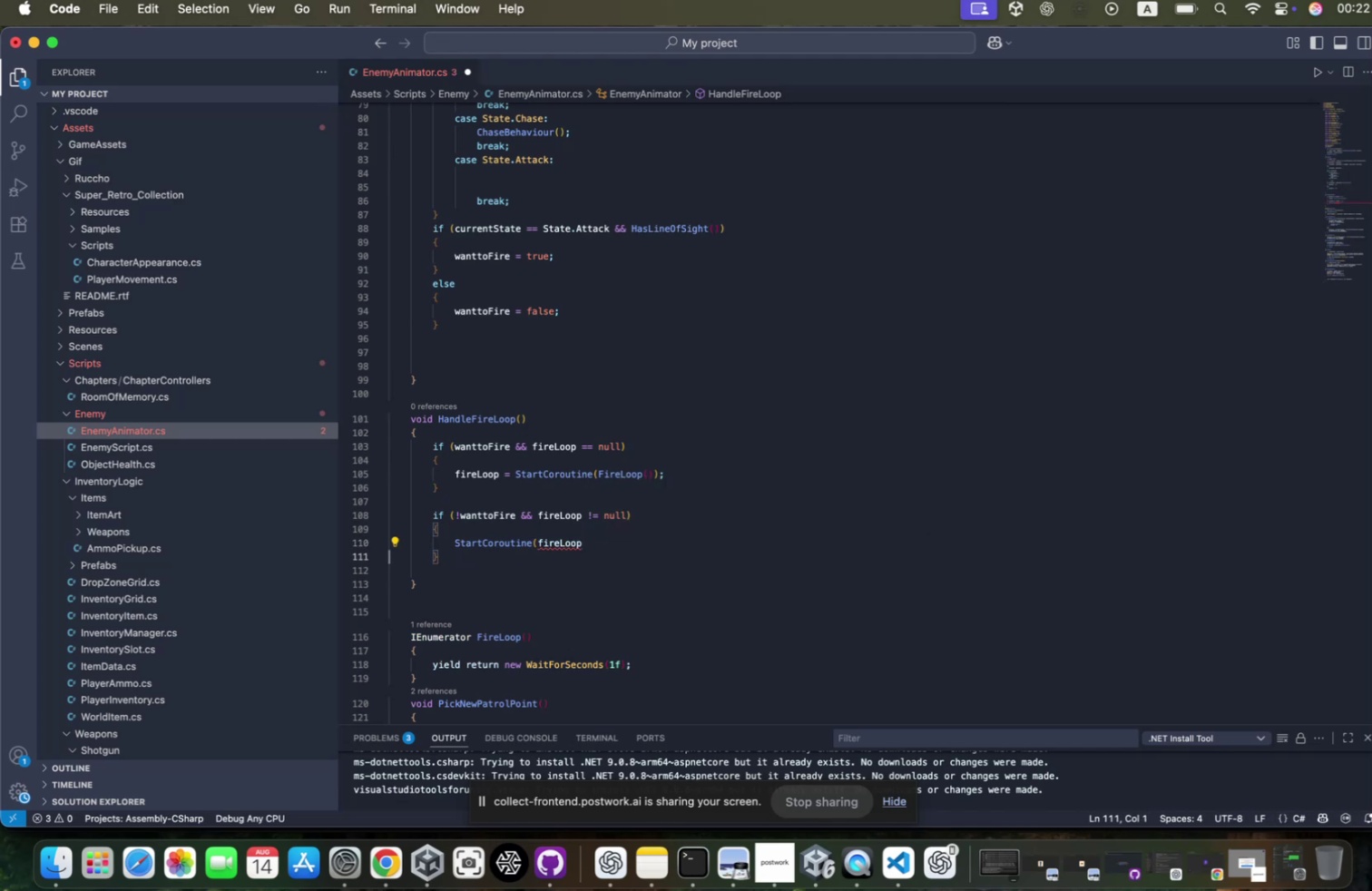 
key(ArrowRight)
 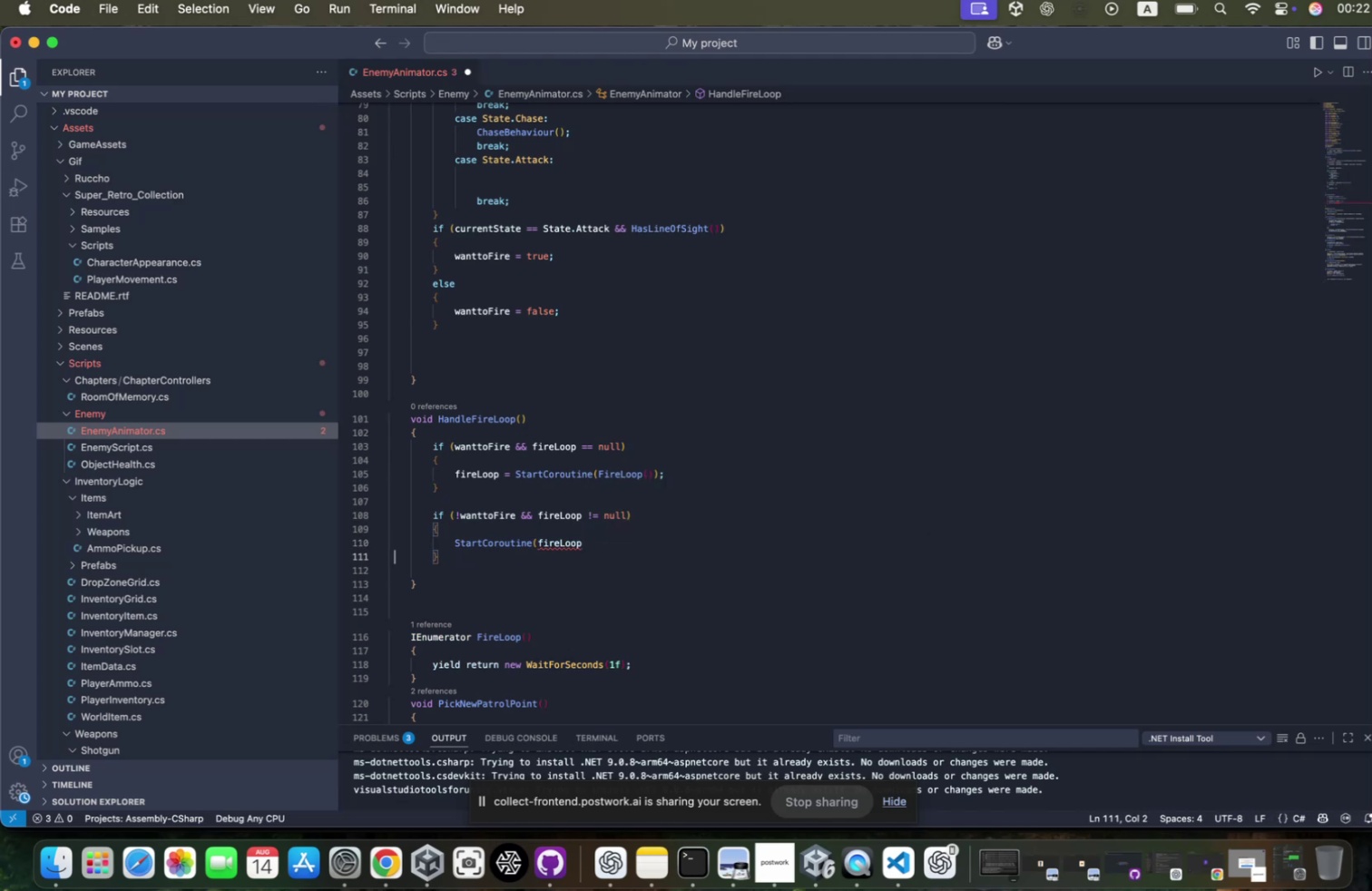 
key(ArrowLeft)
 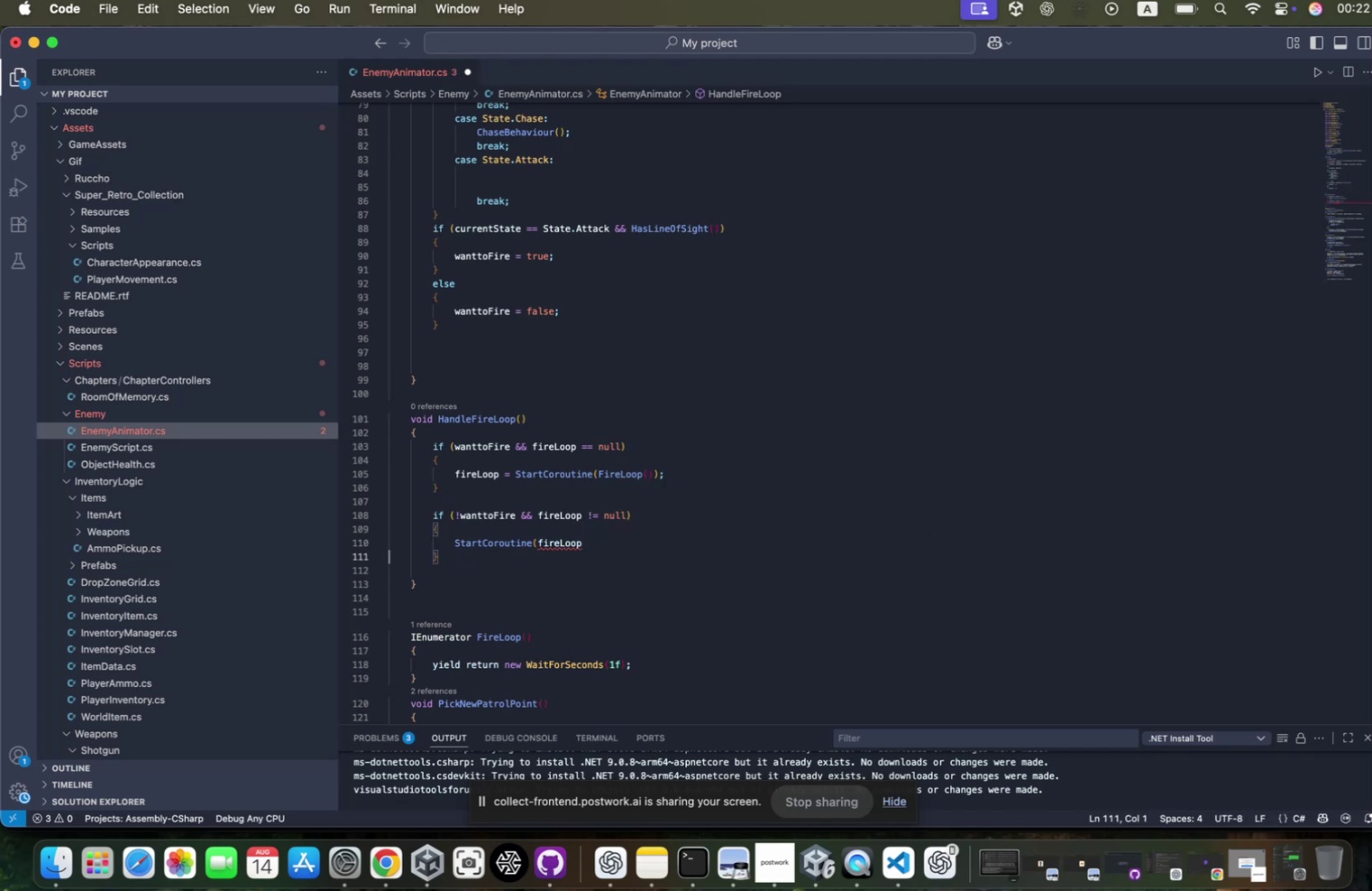 
key(ArrowRight)
 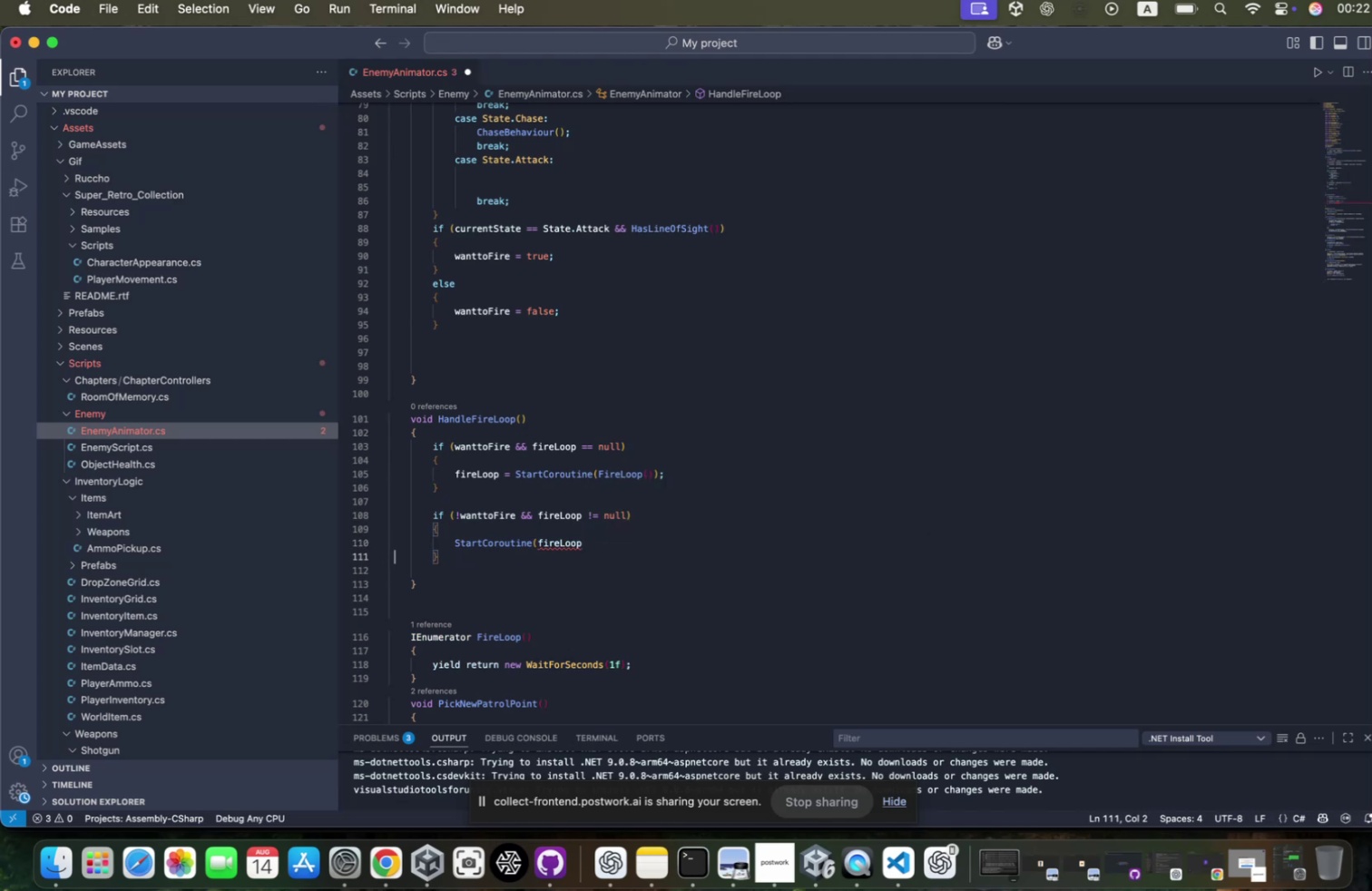 
key(ArrowLeft)
 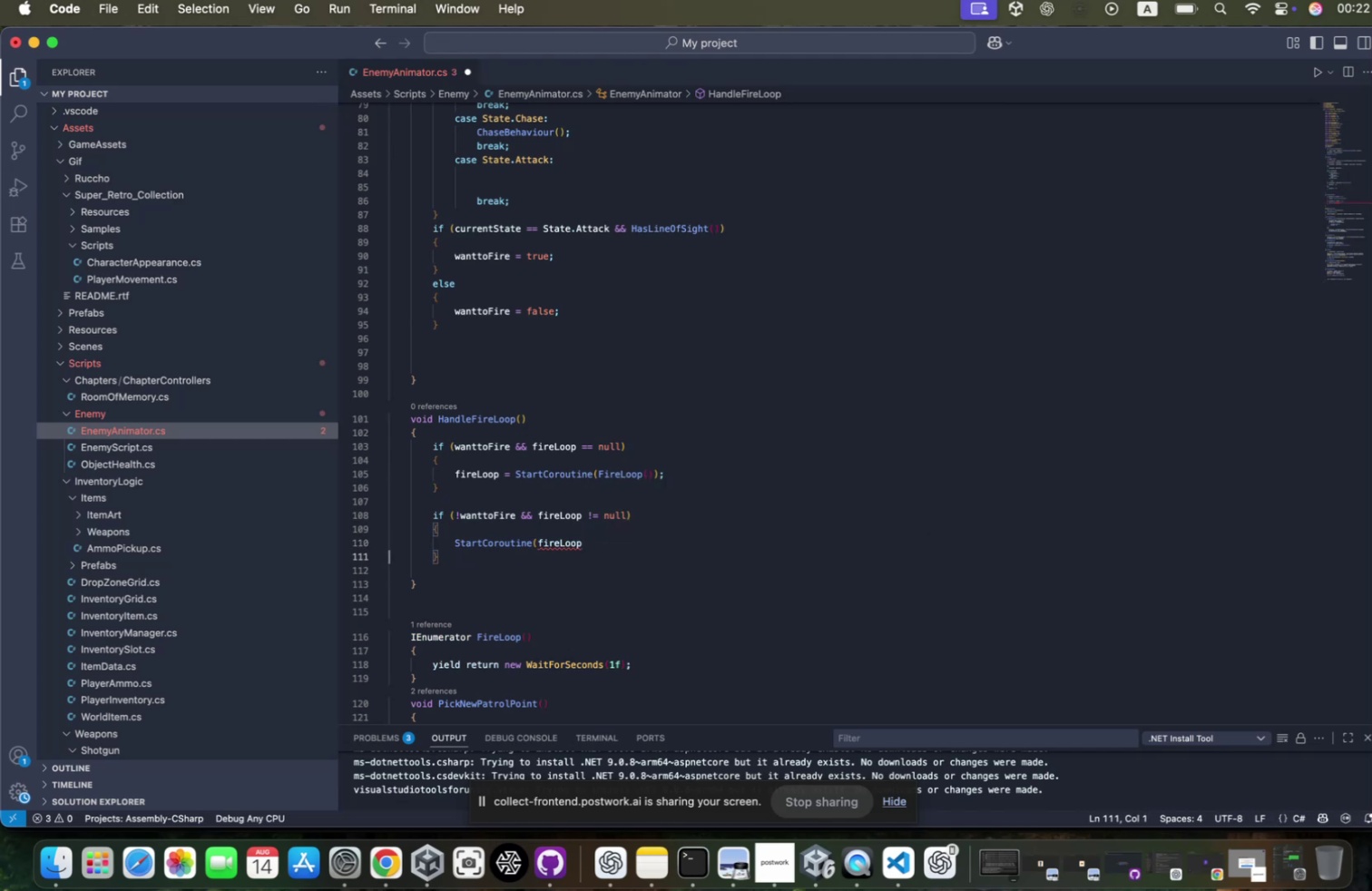 
key(ArrowLeft)
 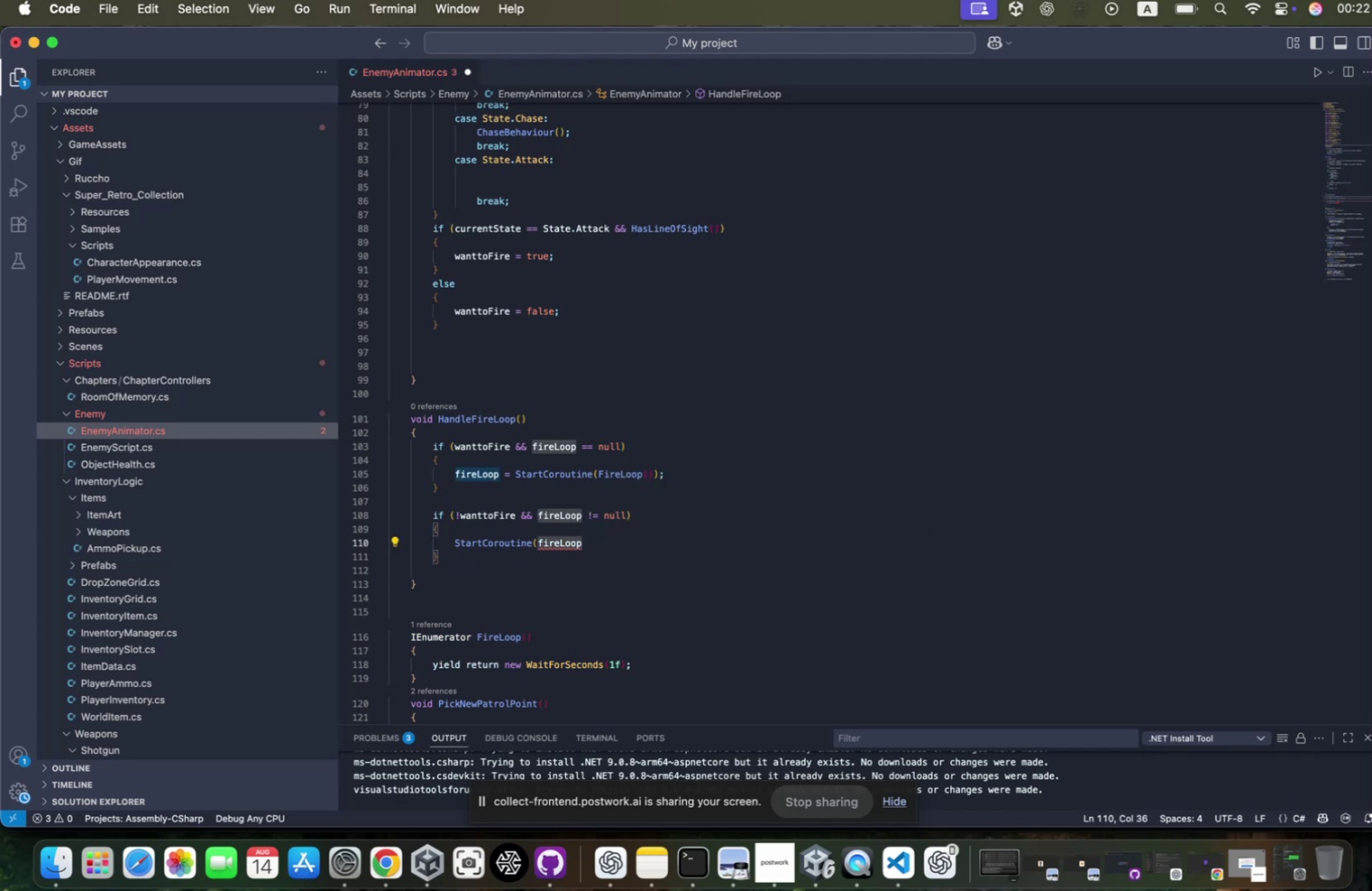 
key(Shift+ShiftRight)
 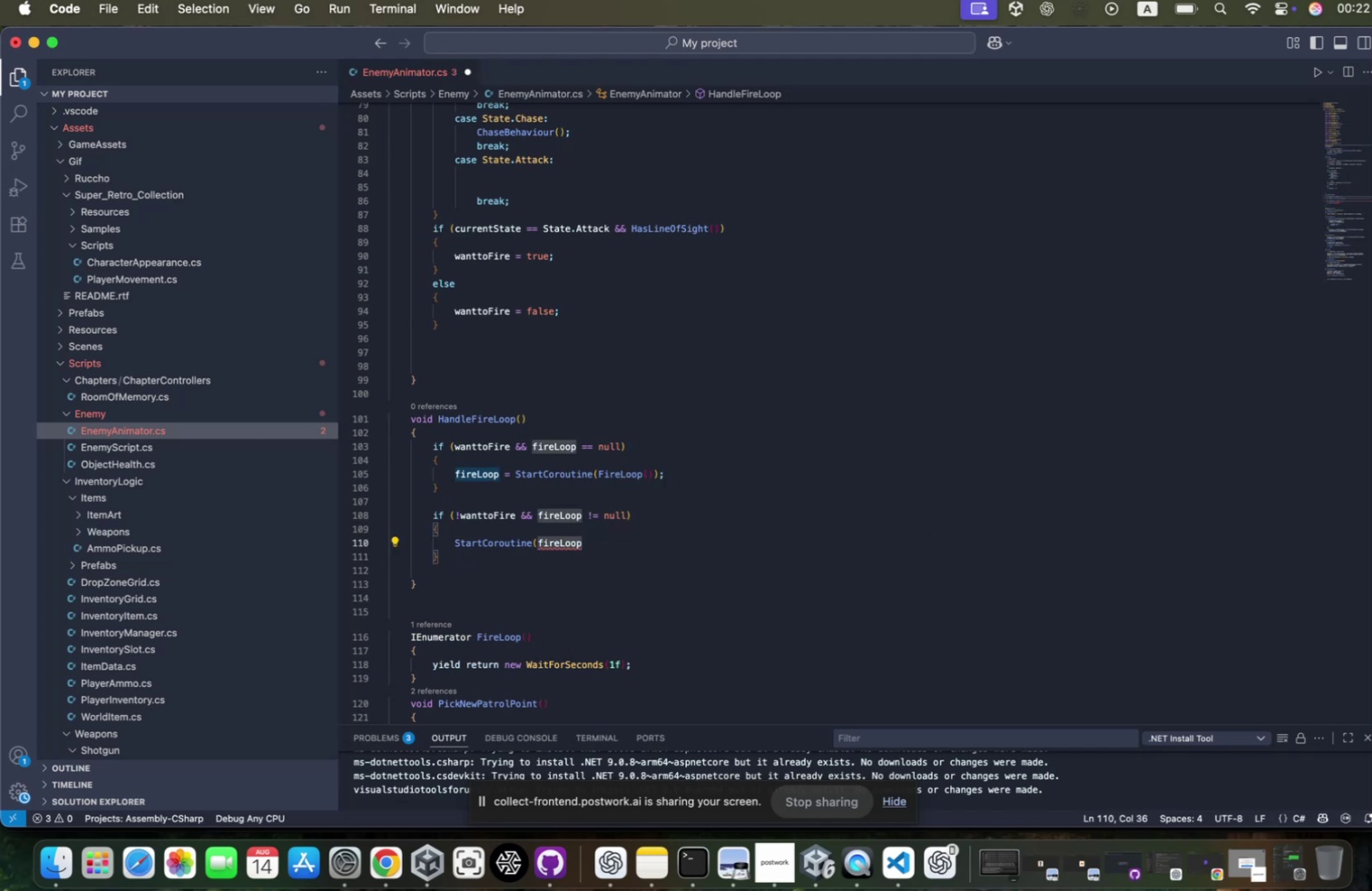 
key(Shift+0)
 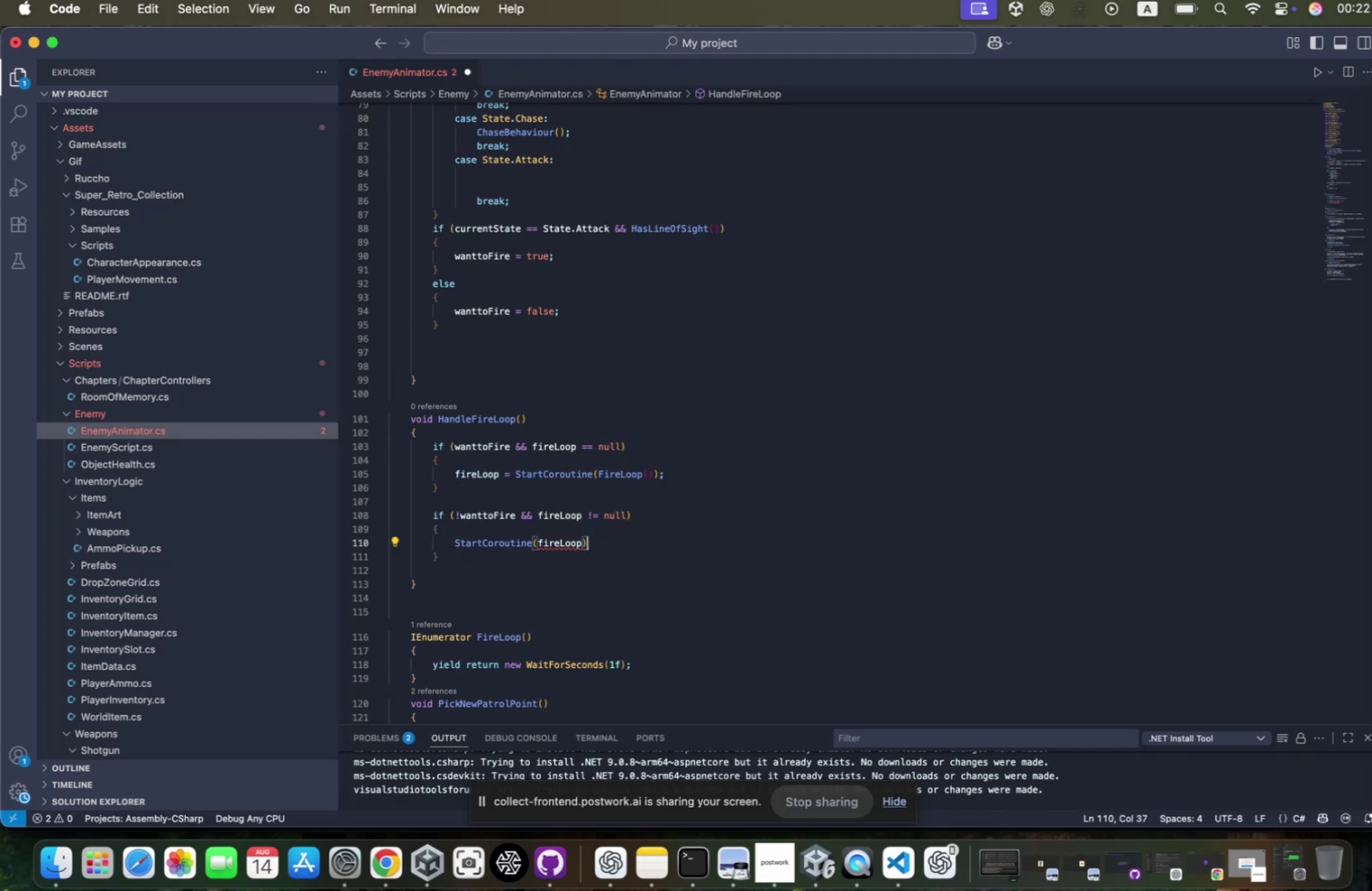 
key(Semicolon)
 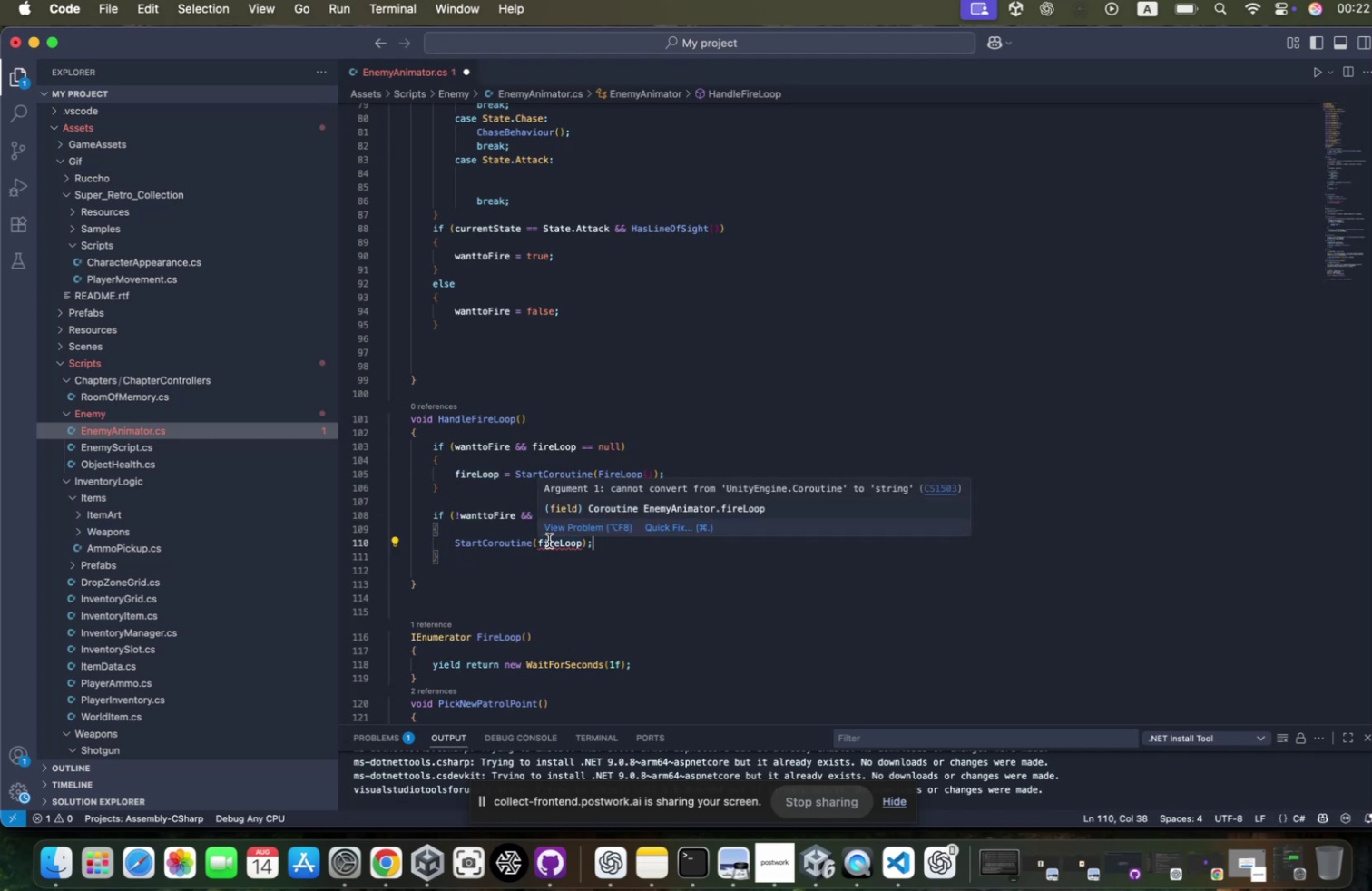 
left_click([544, 543])
 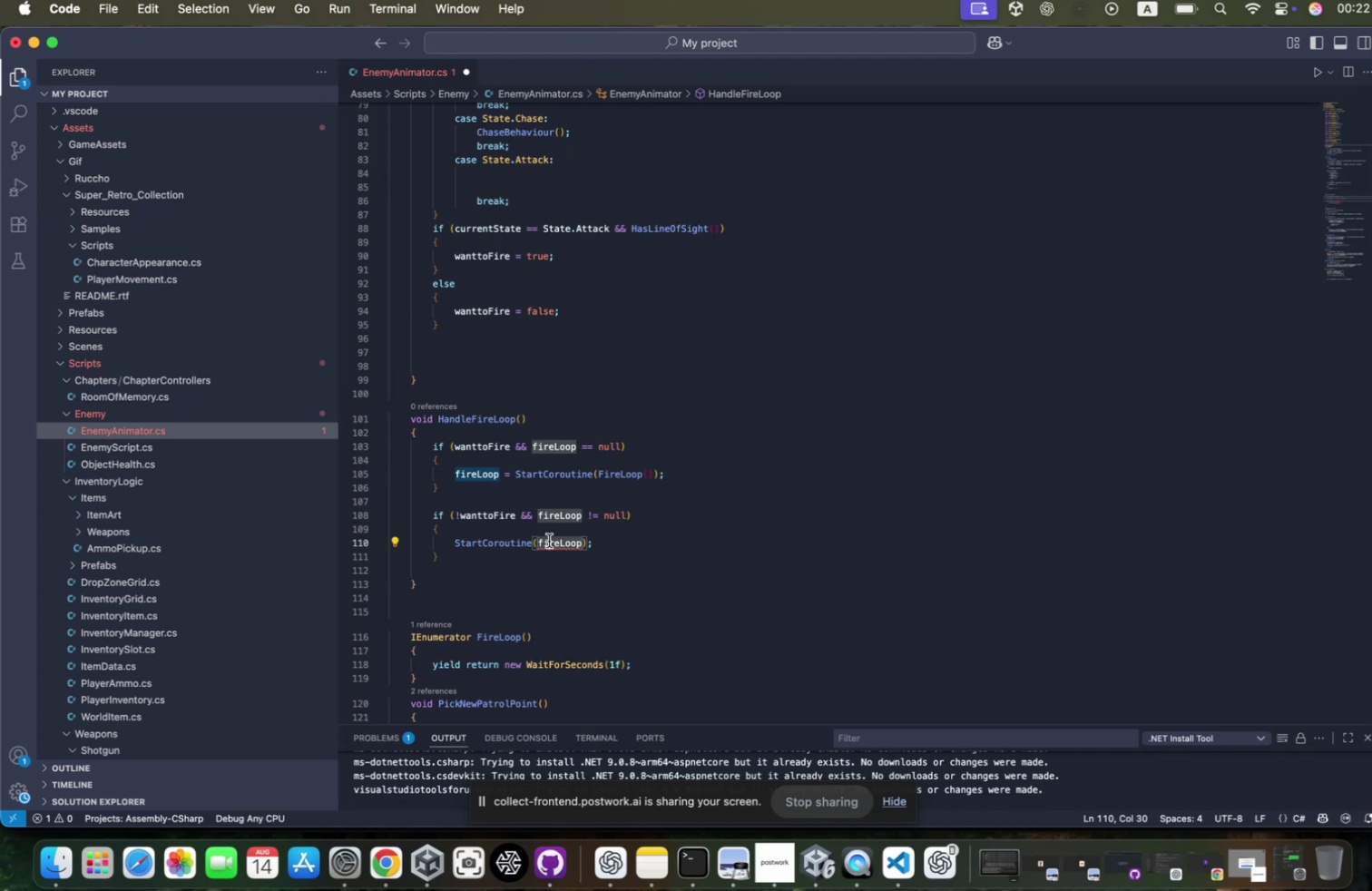 
left_click([544, 543])
 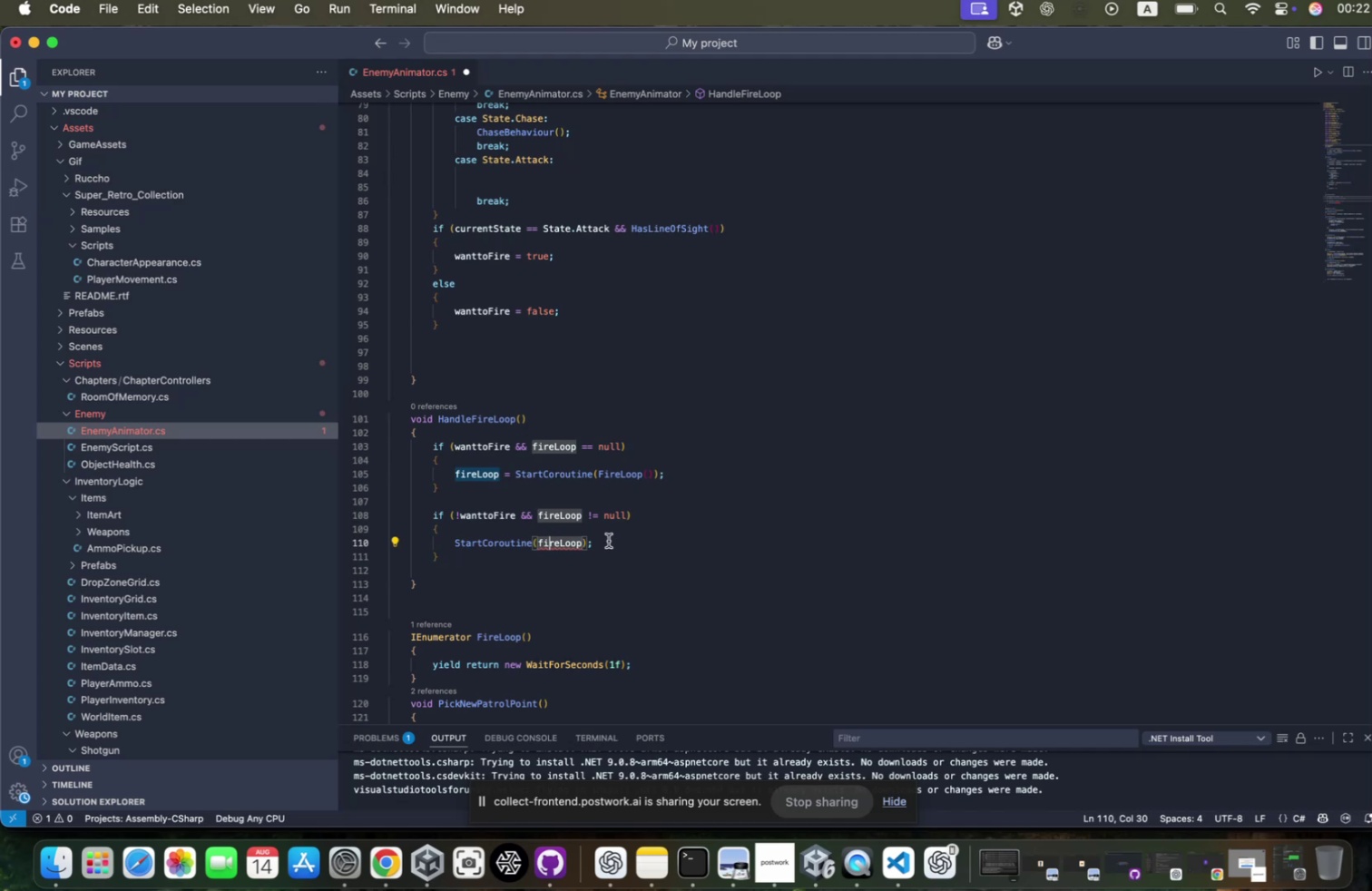 
hold_key(key=ArrowRight, duration=0.84)
 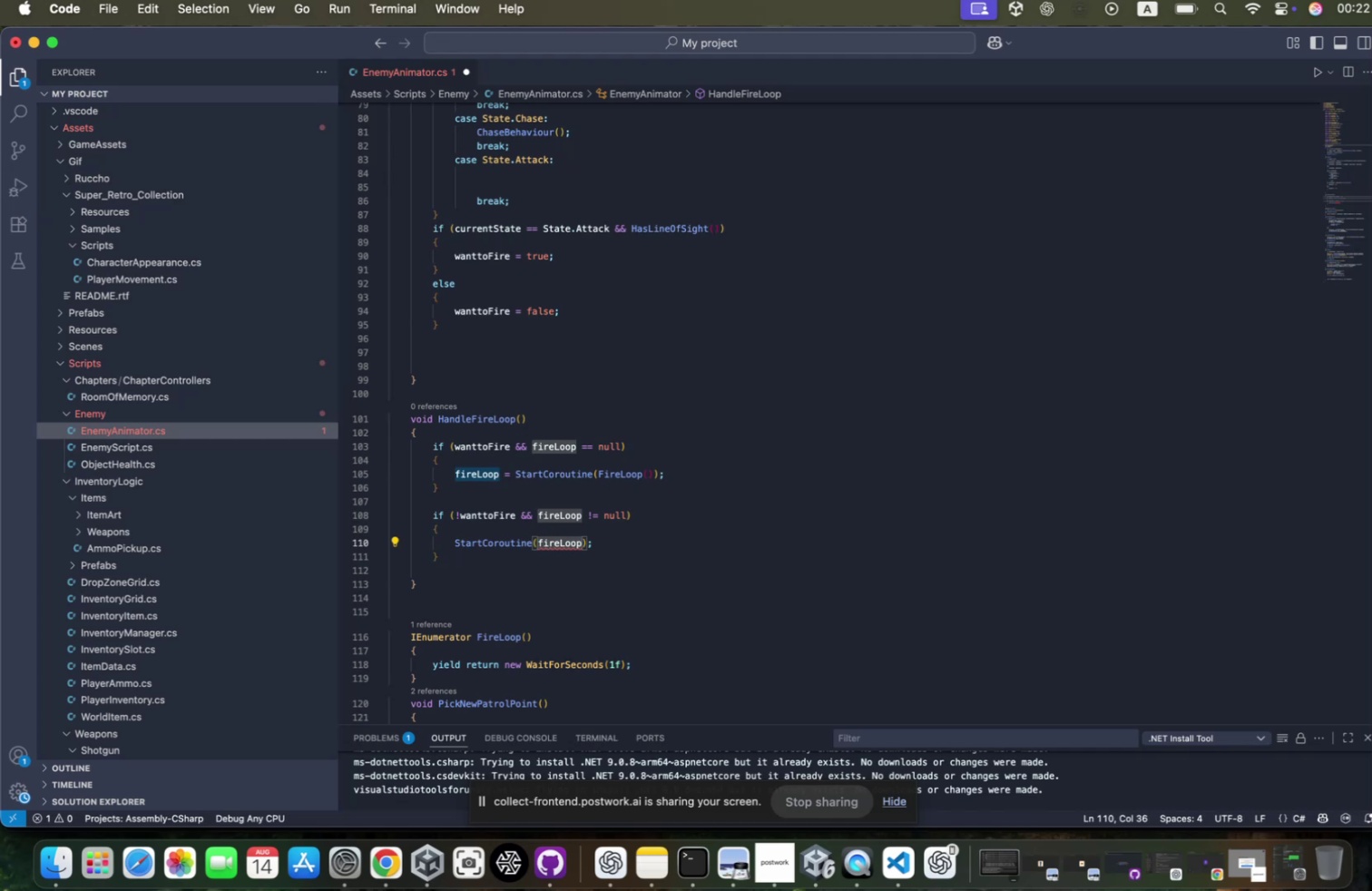 
type(())
 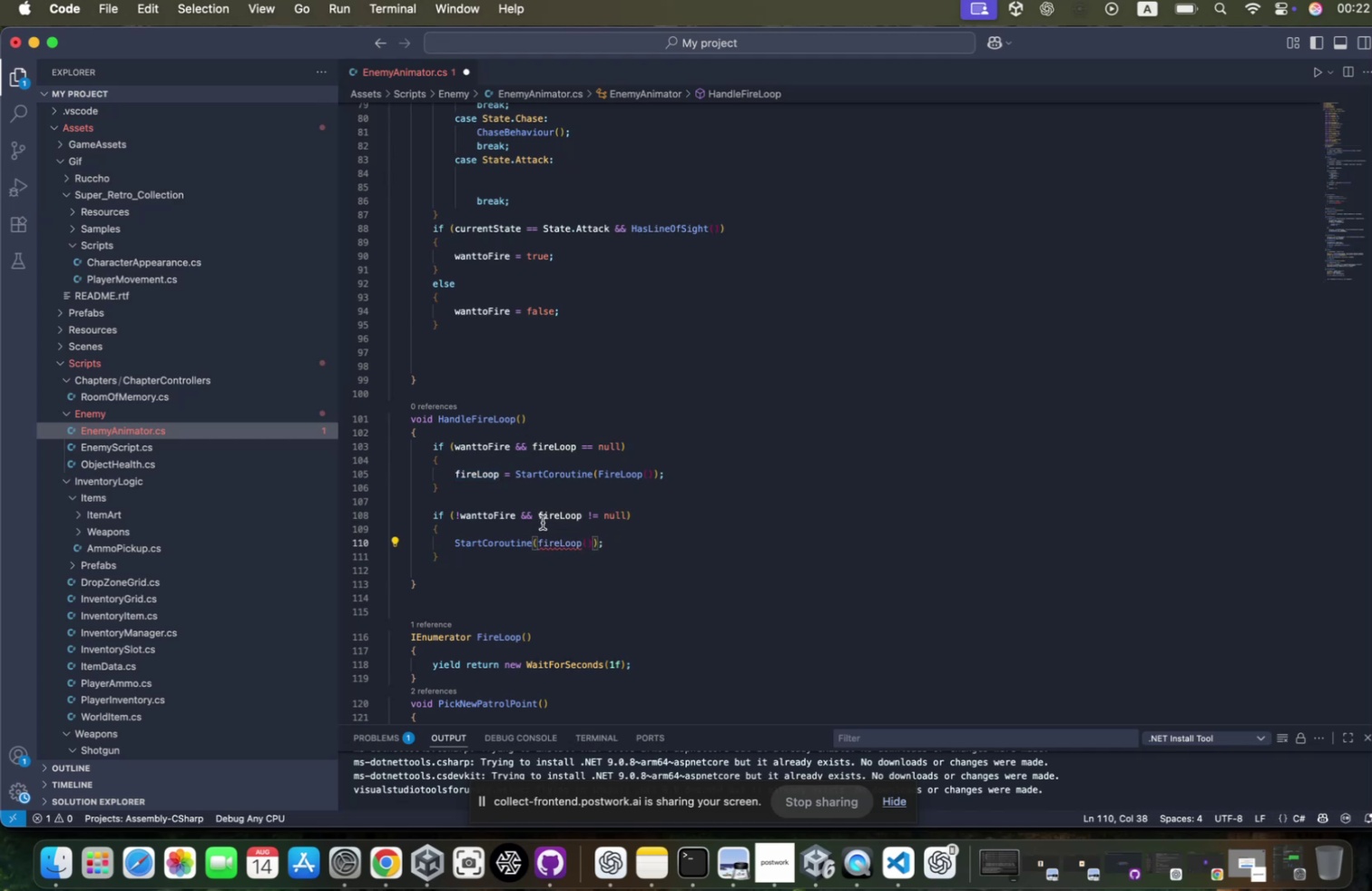 
left_click([535, 543])
 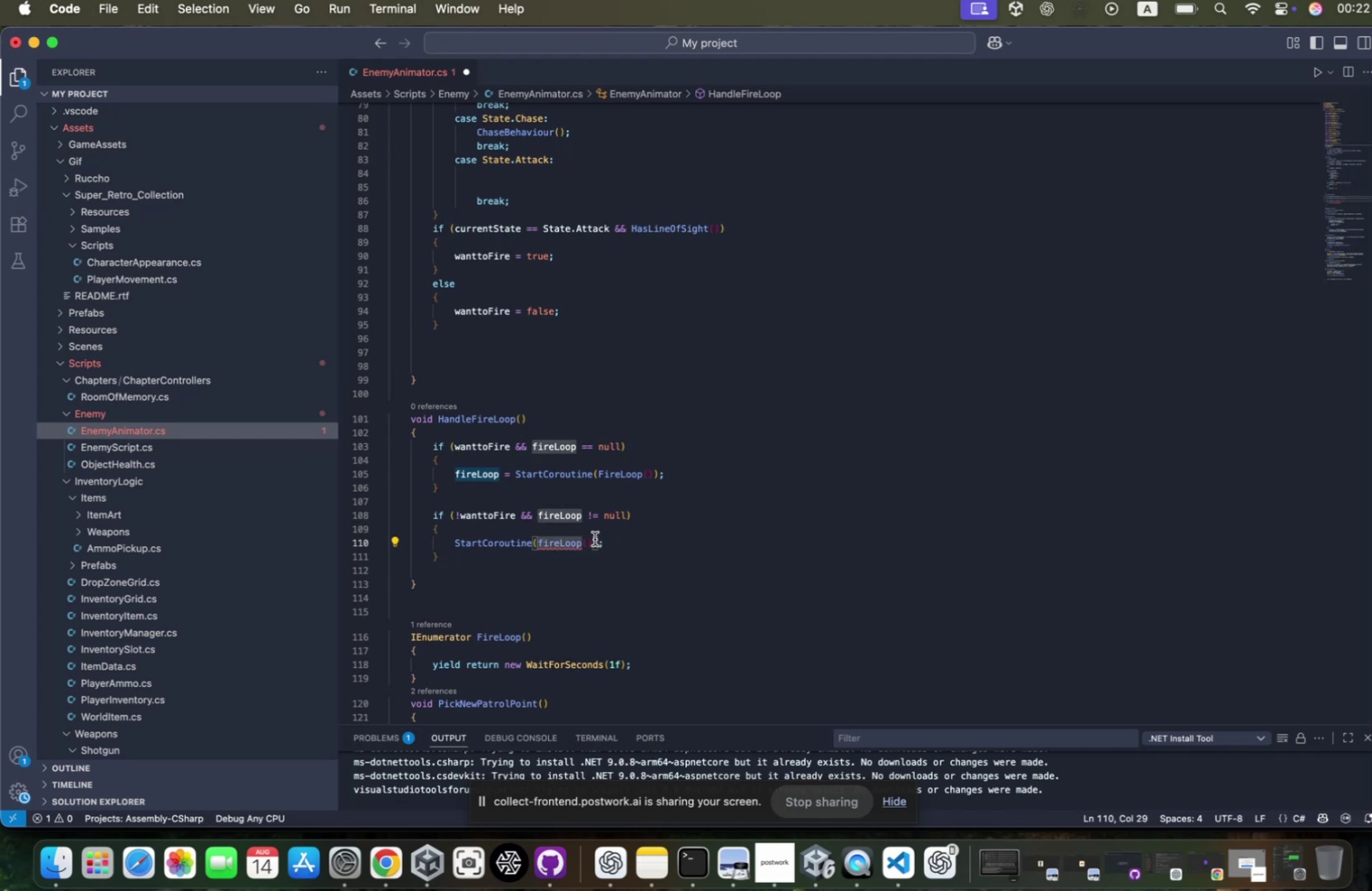 
key(Backspace)
 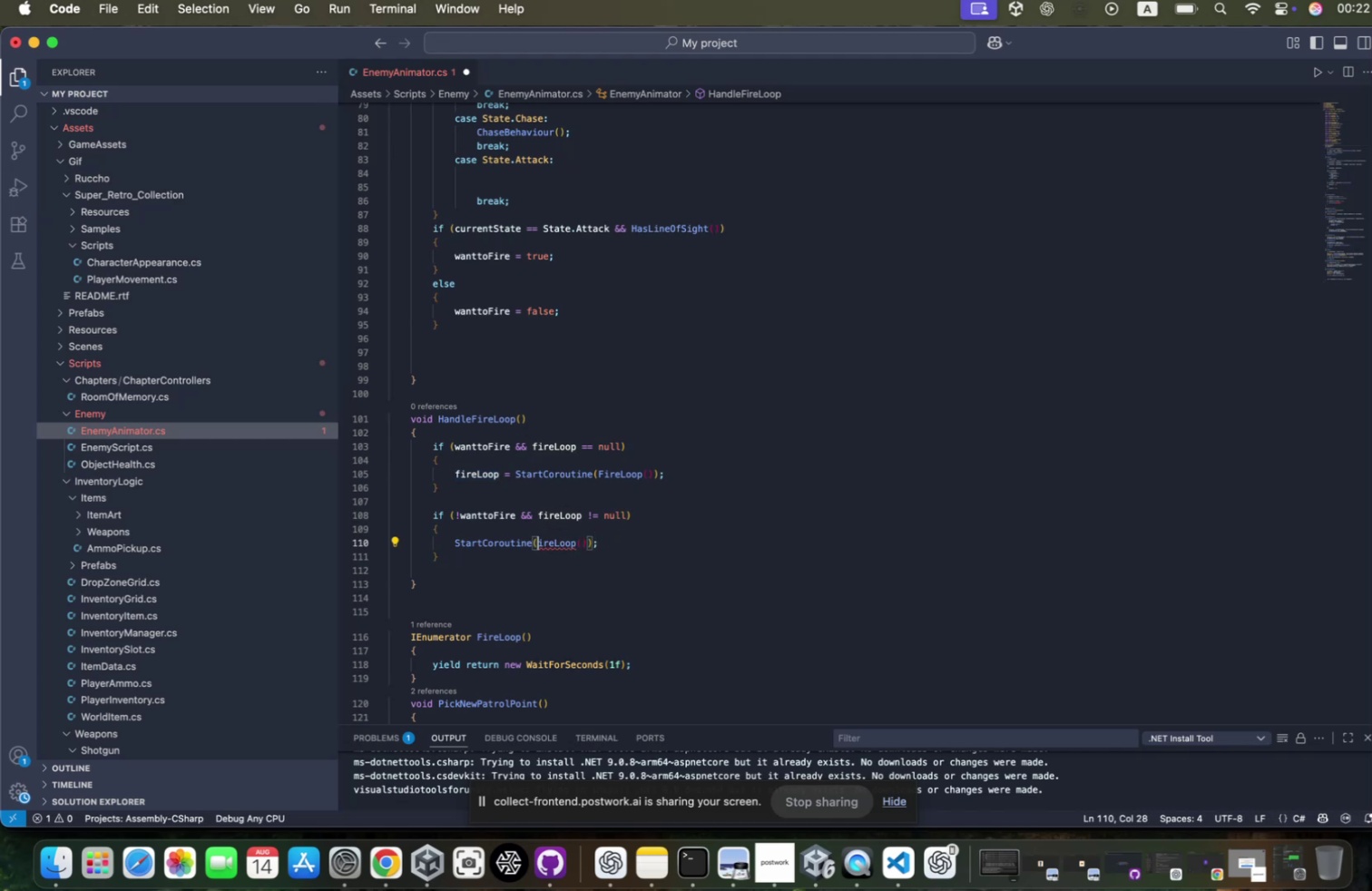 
key(Shift+ShiftLeft)
 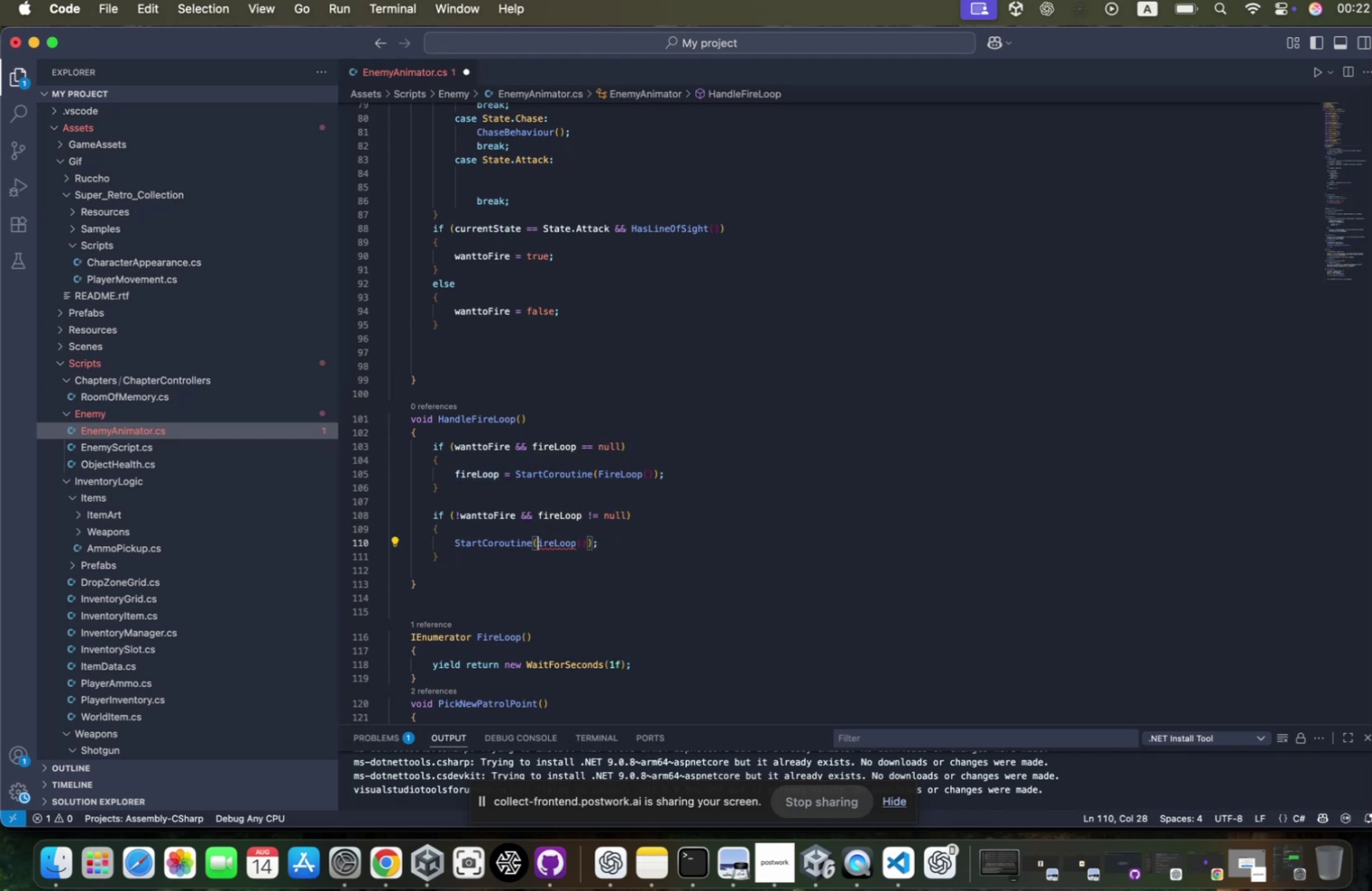 
key(Shift+F)
 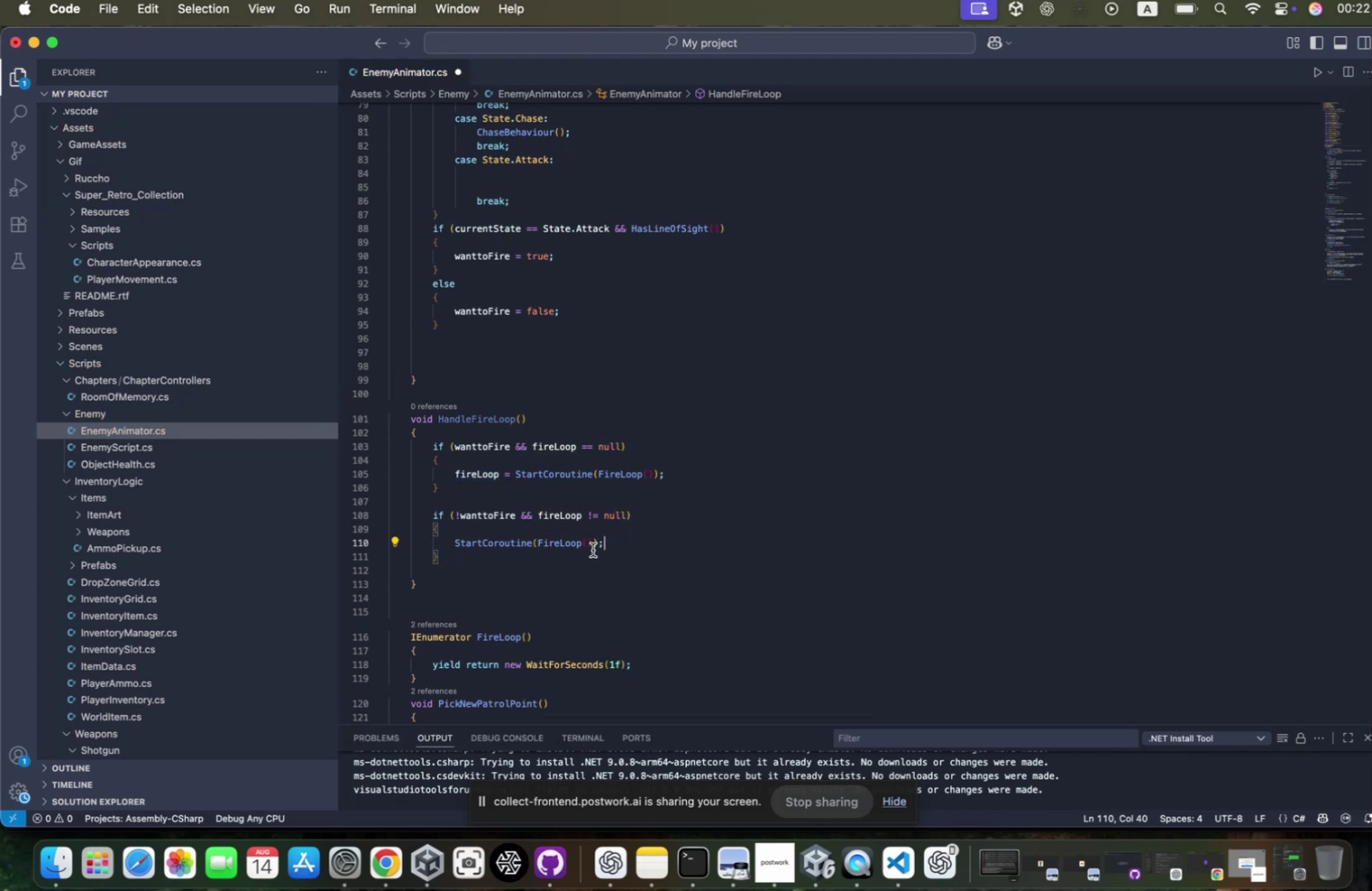 
double_click([564, 544])
 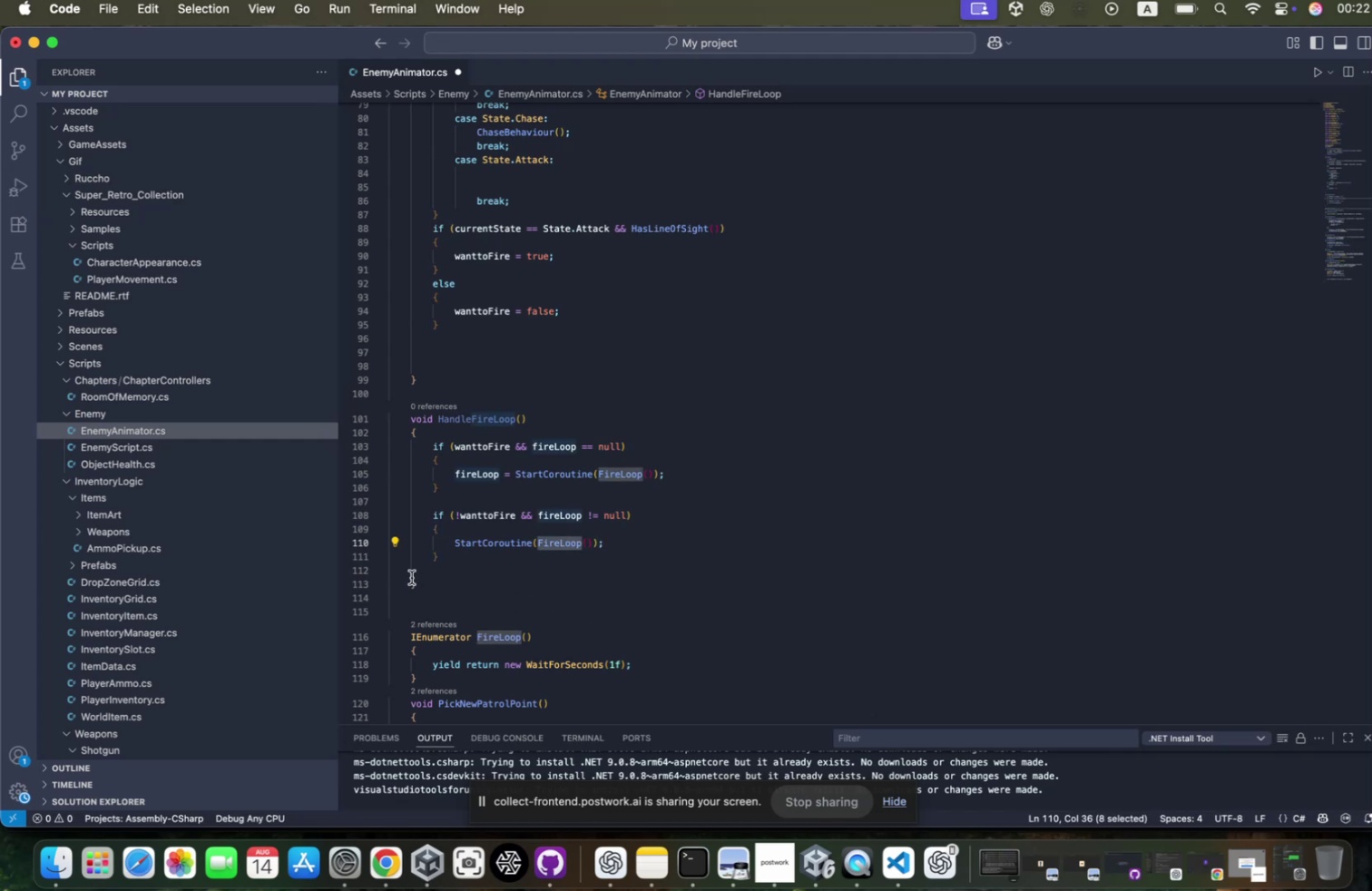 
wait(6.18)
 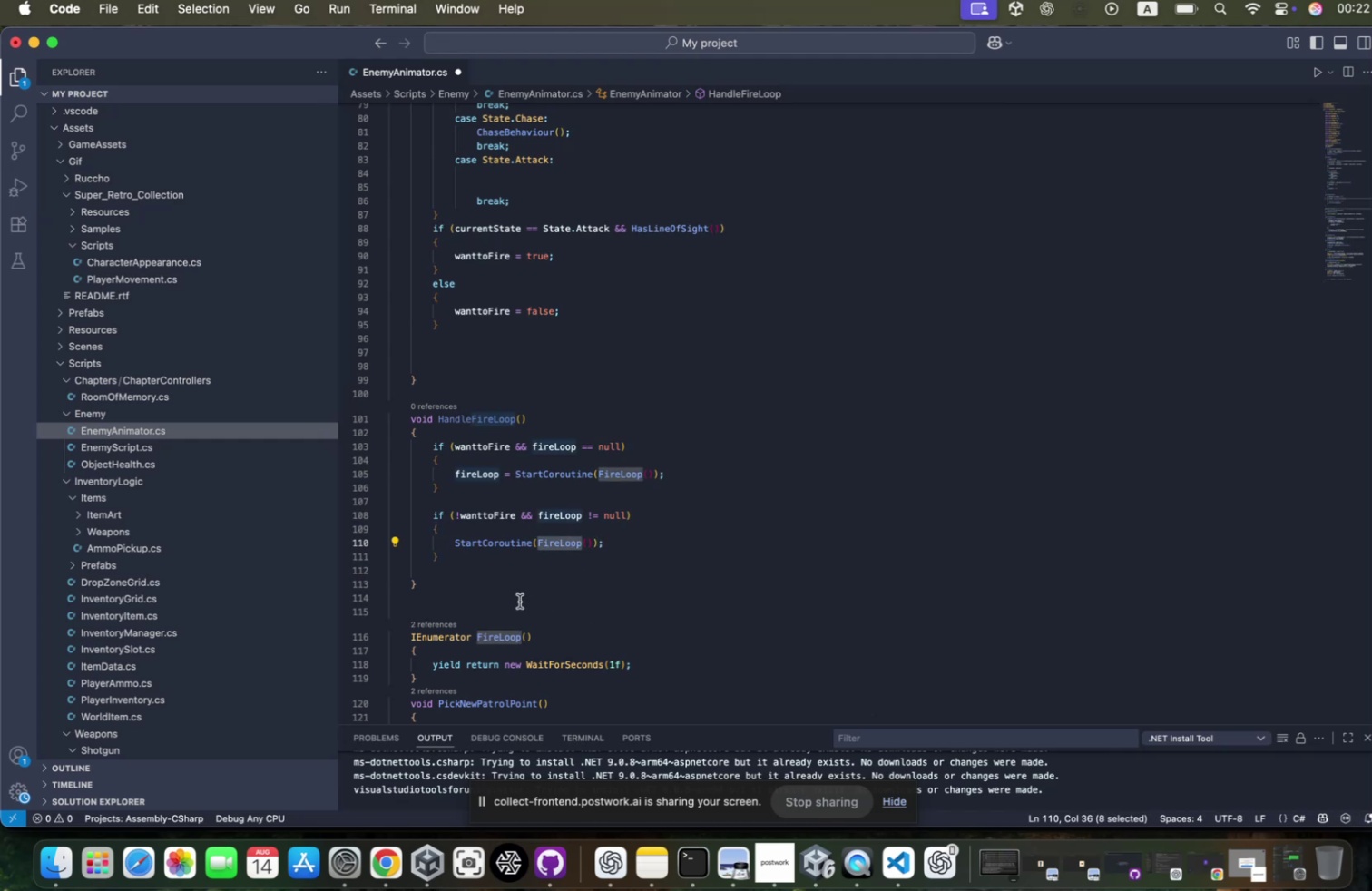 
left_click([466, 537])
 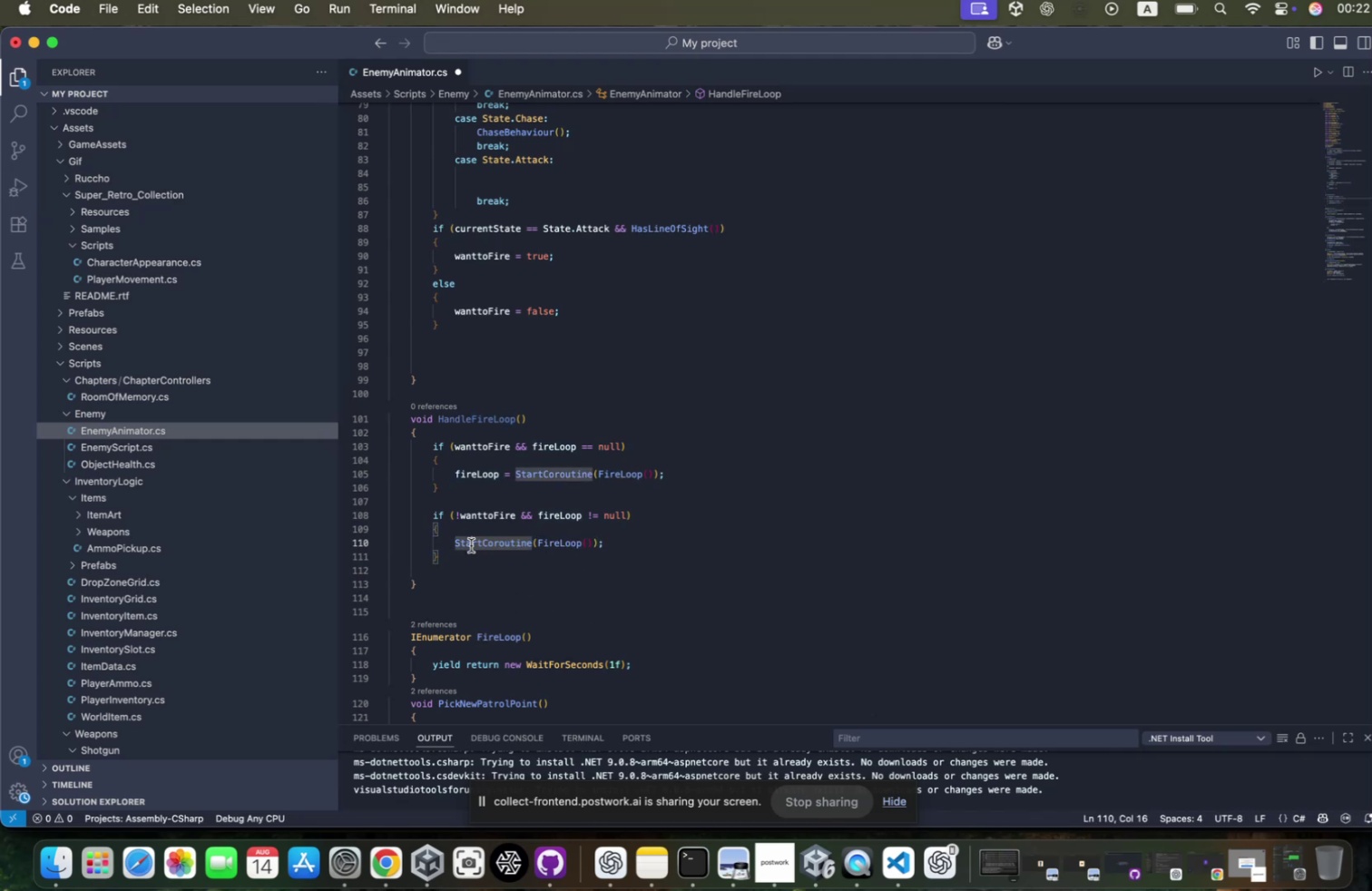 
double_click([466, 547])
 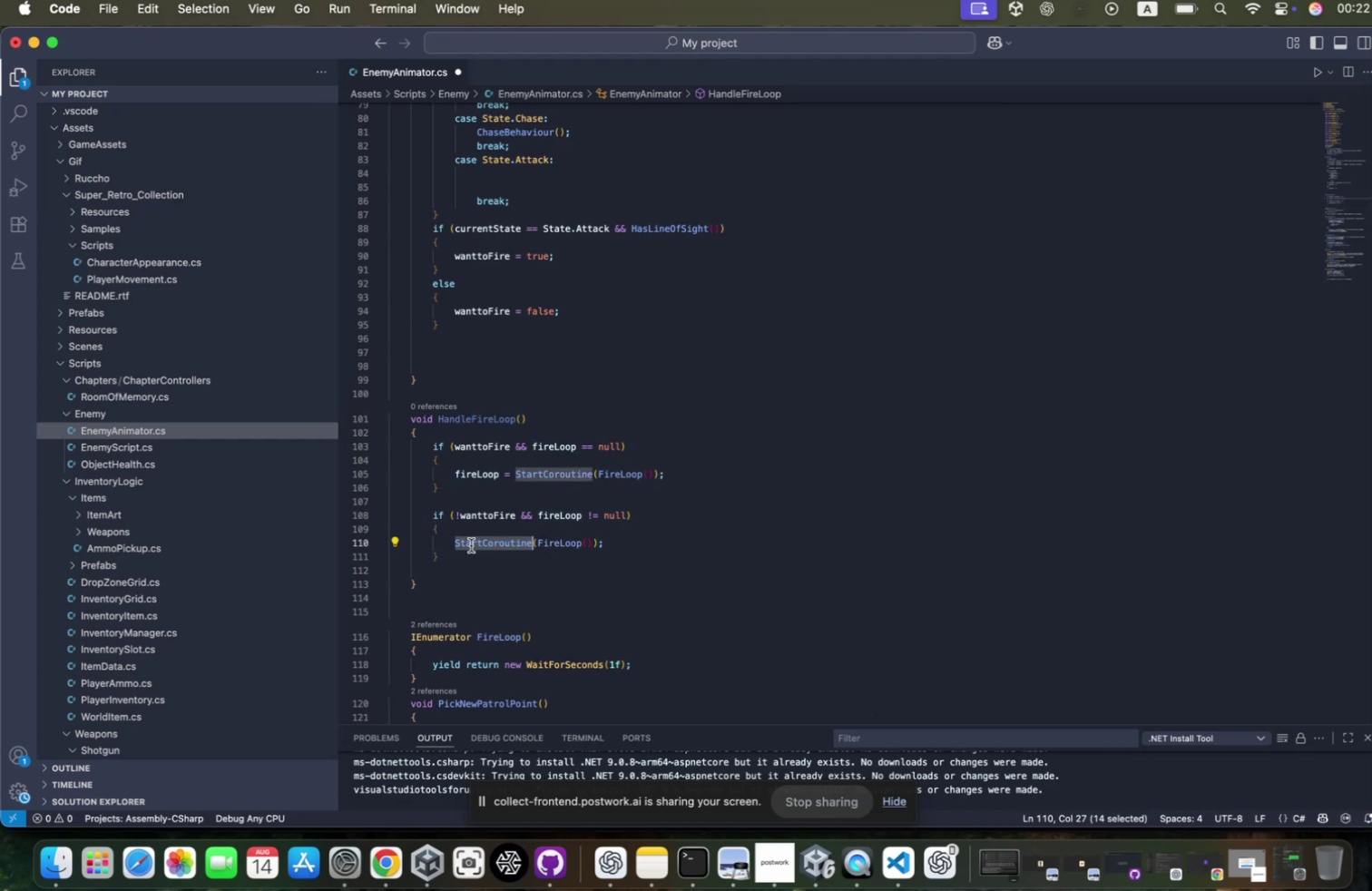 
type(stopco)
key(Tab)
 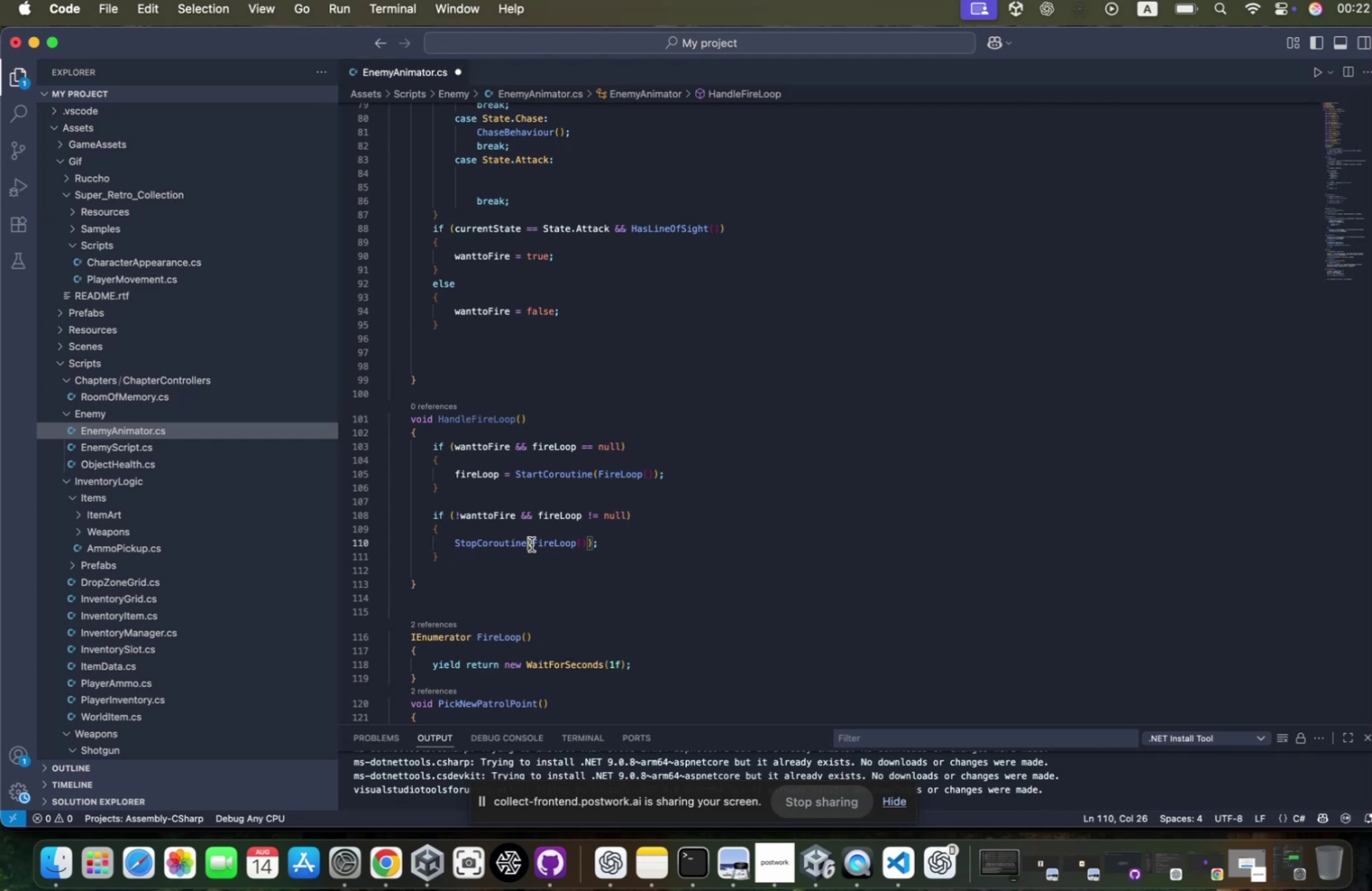 
left_click([534, 543])
 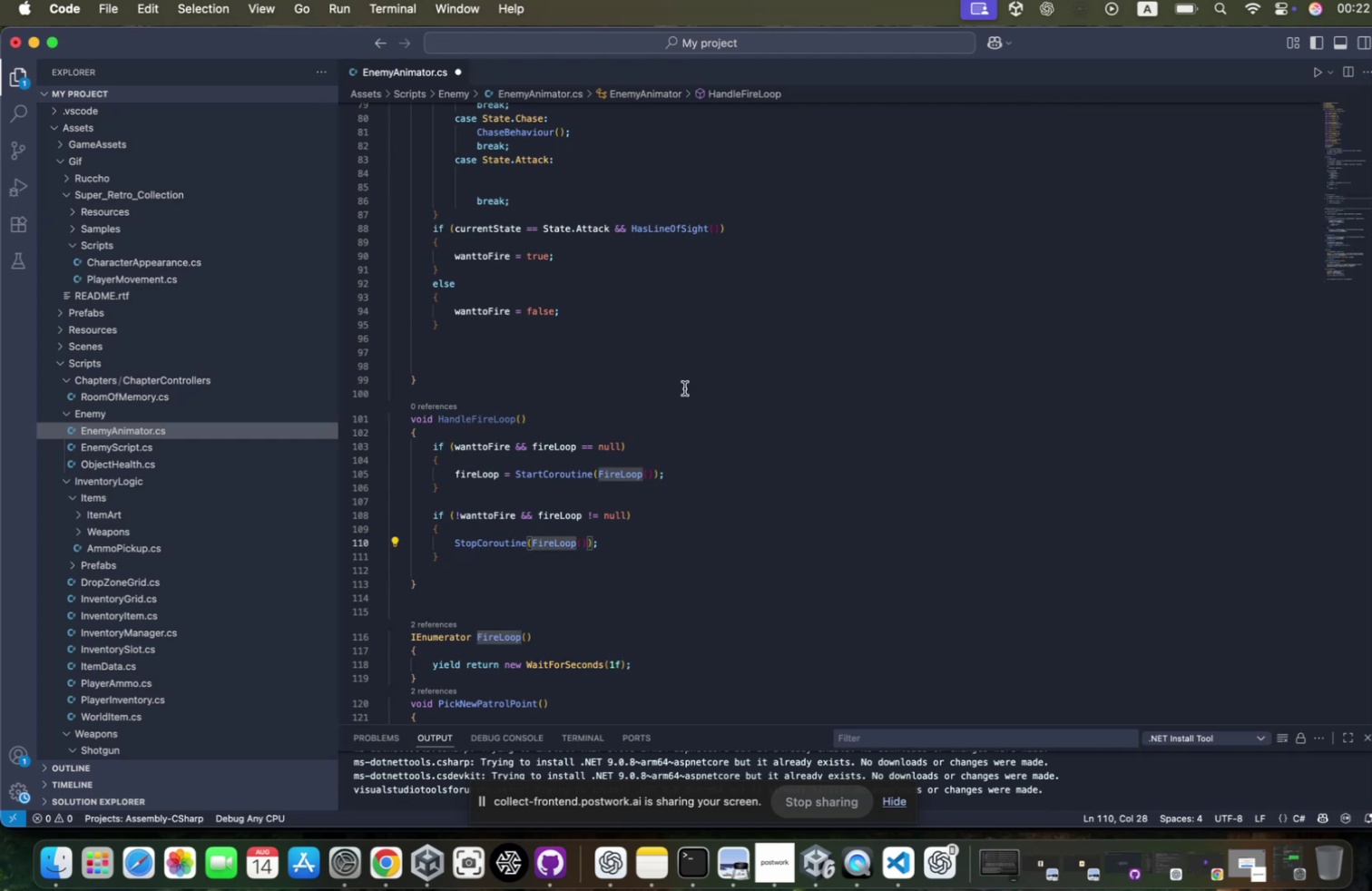 
key(Backspace)
 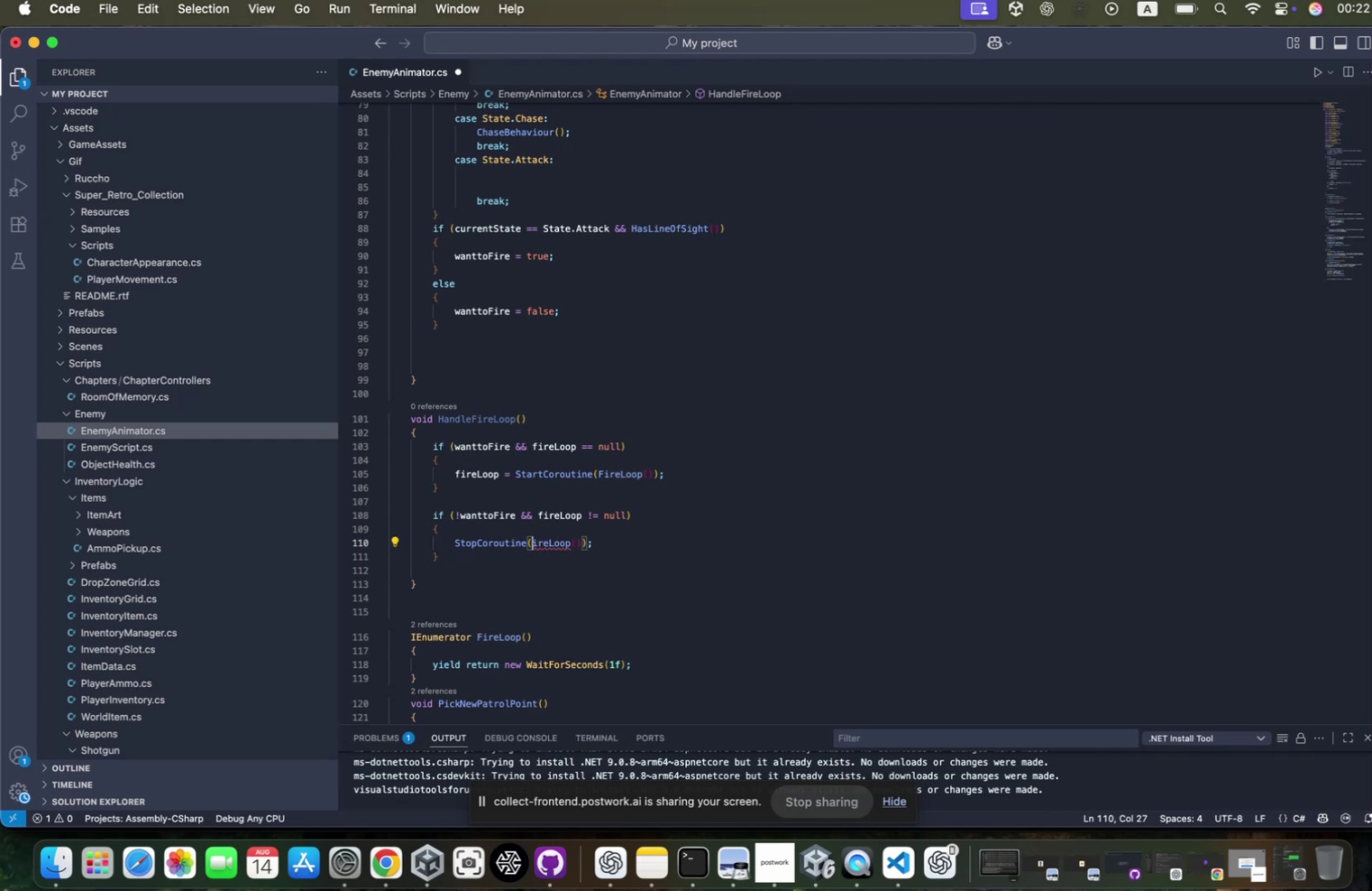 
key(F)
 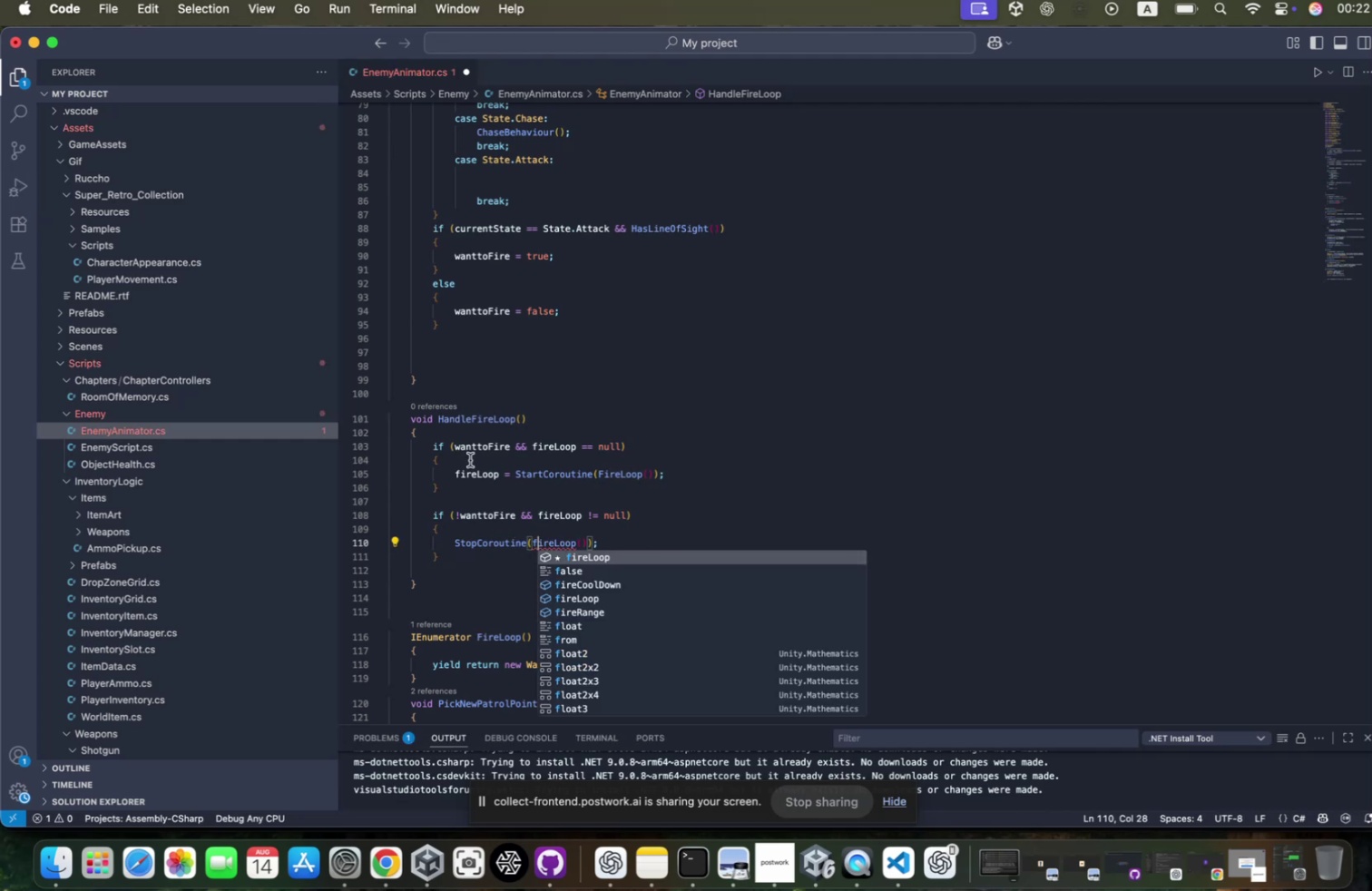 
double_click([468, 481])
 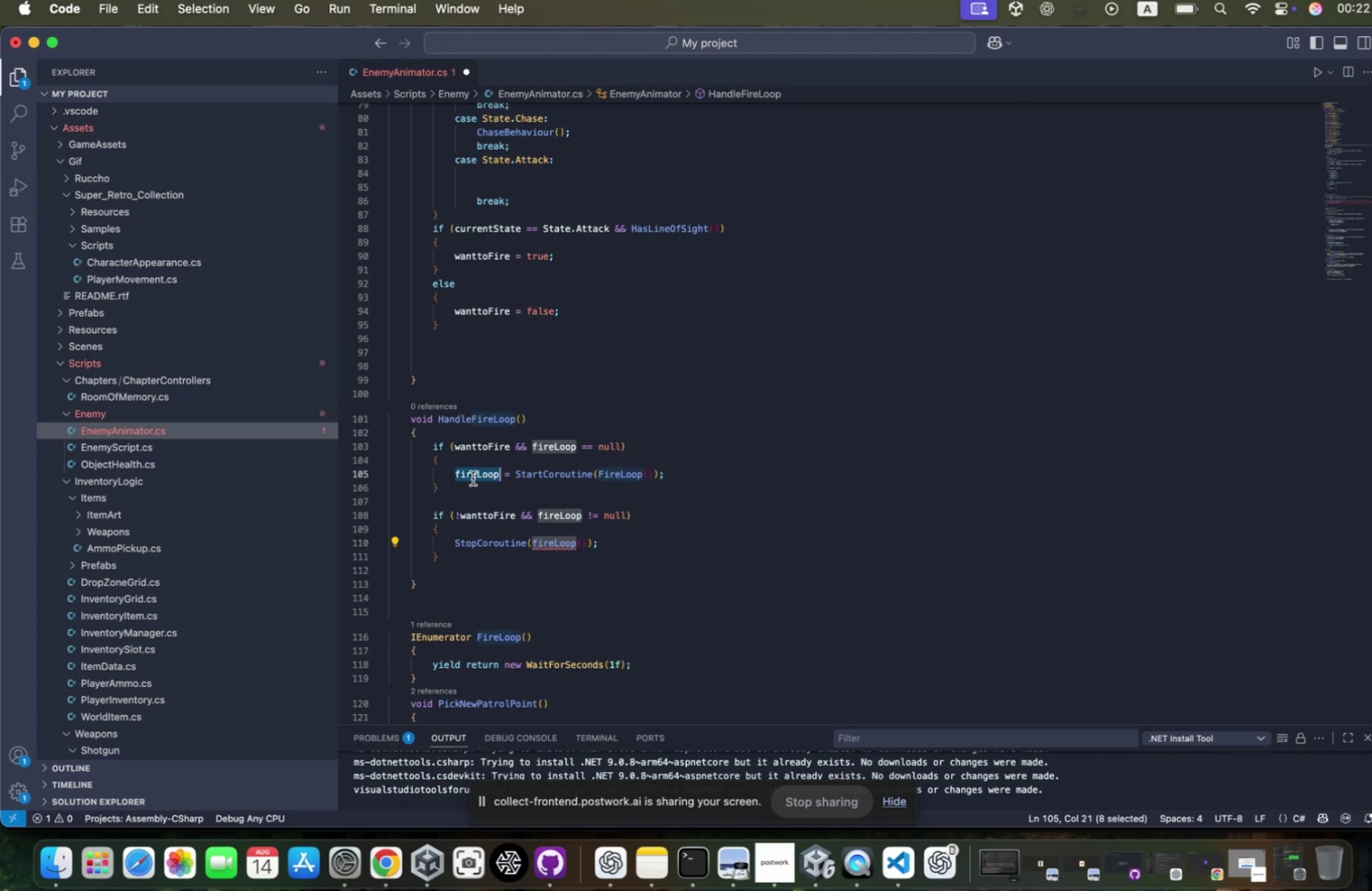 
key(Control+C)
 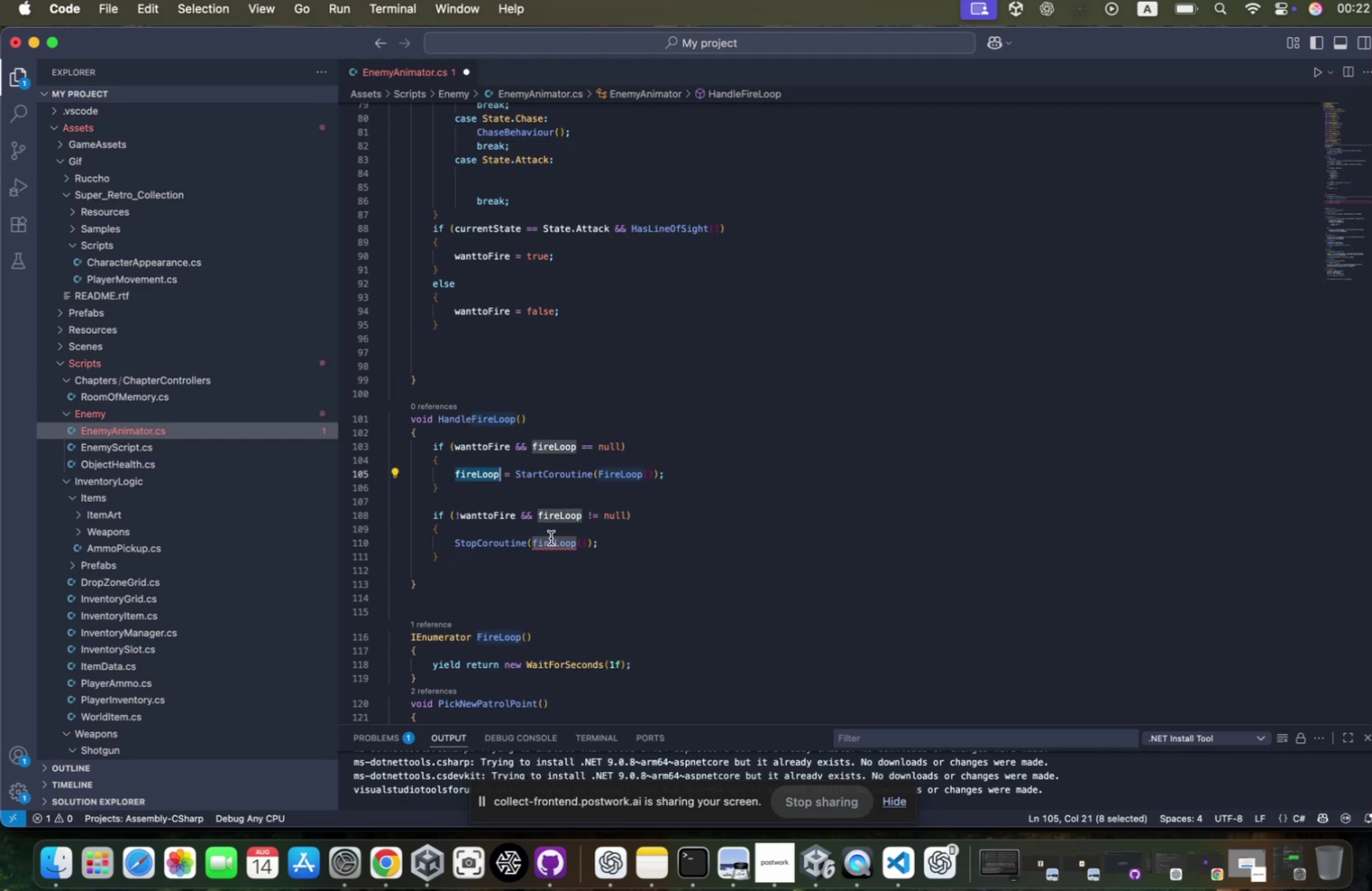 
double_click([545, 540])
 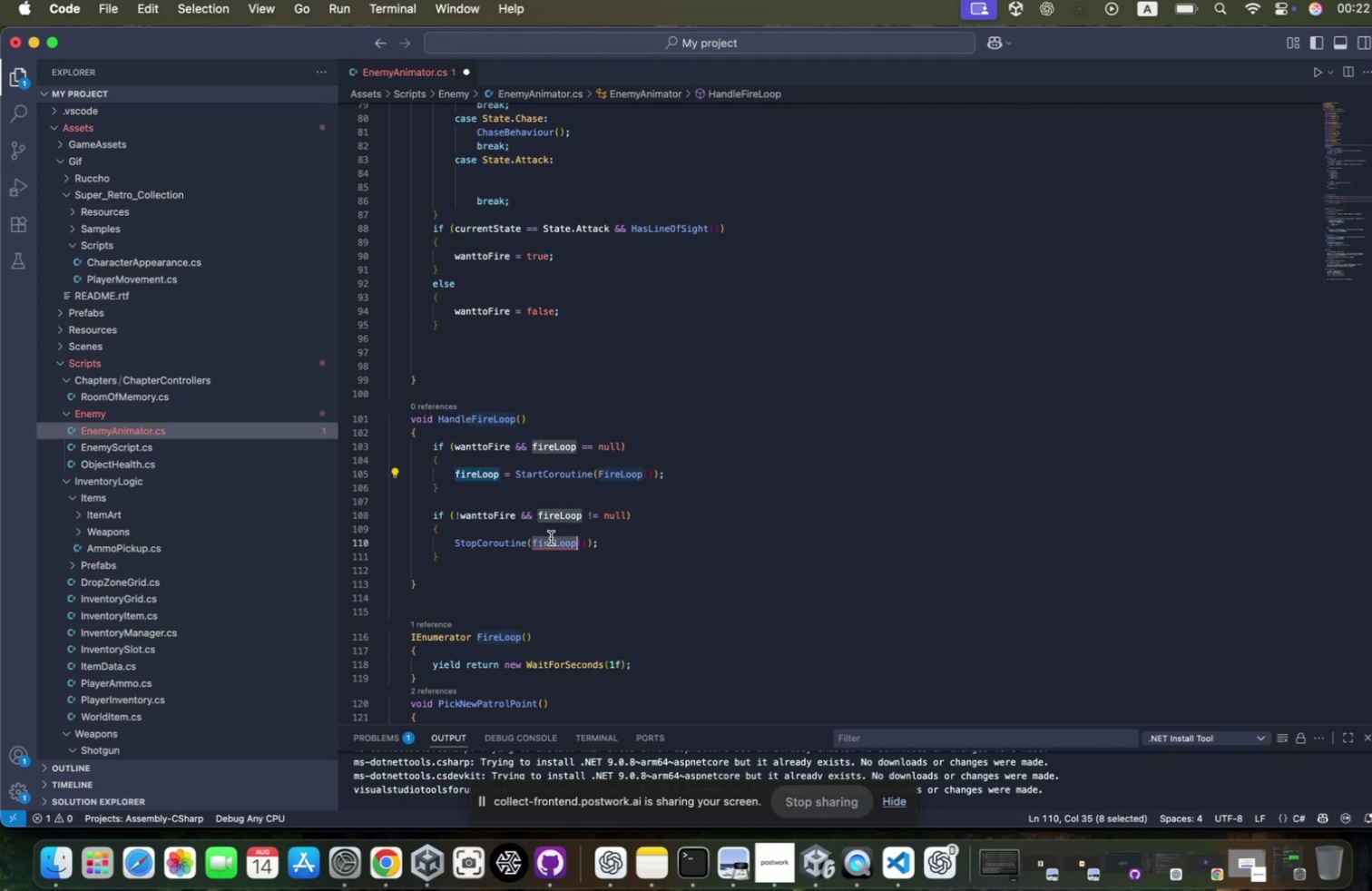 
key(Control+ControlLeft)
 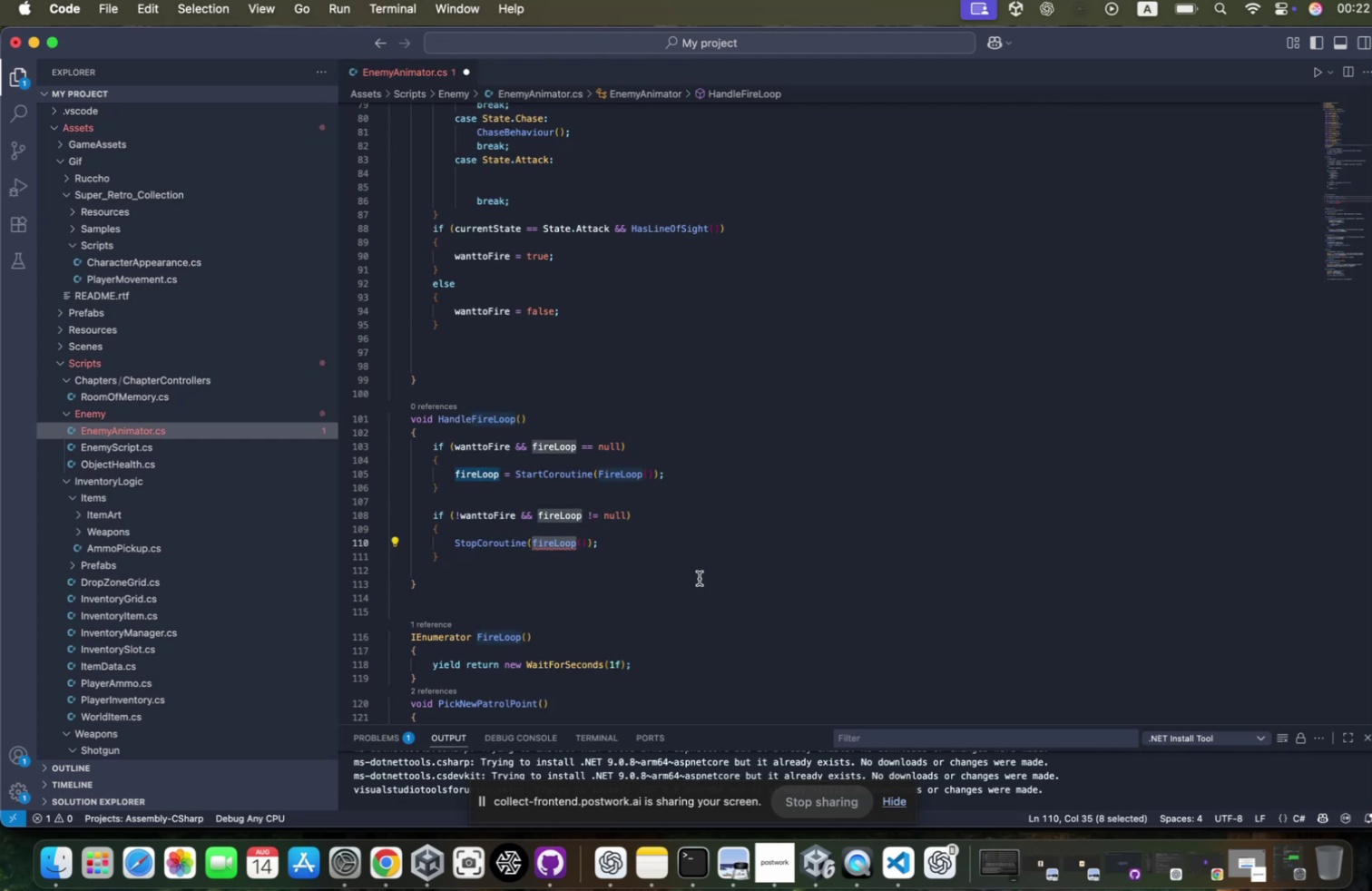 
key(Control+V)
 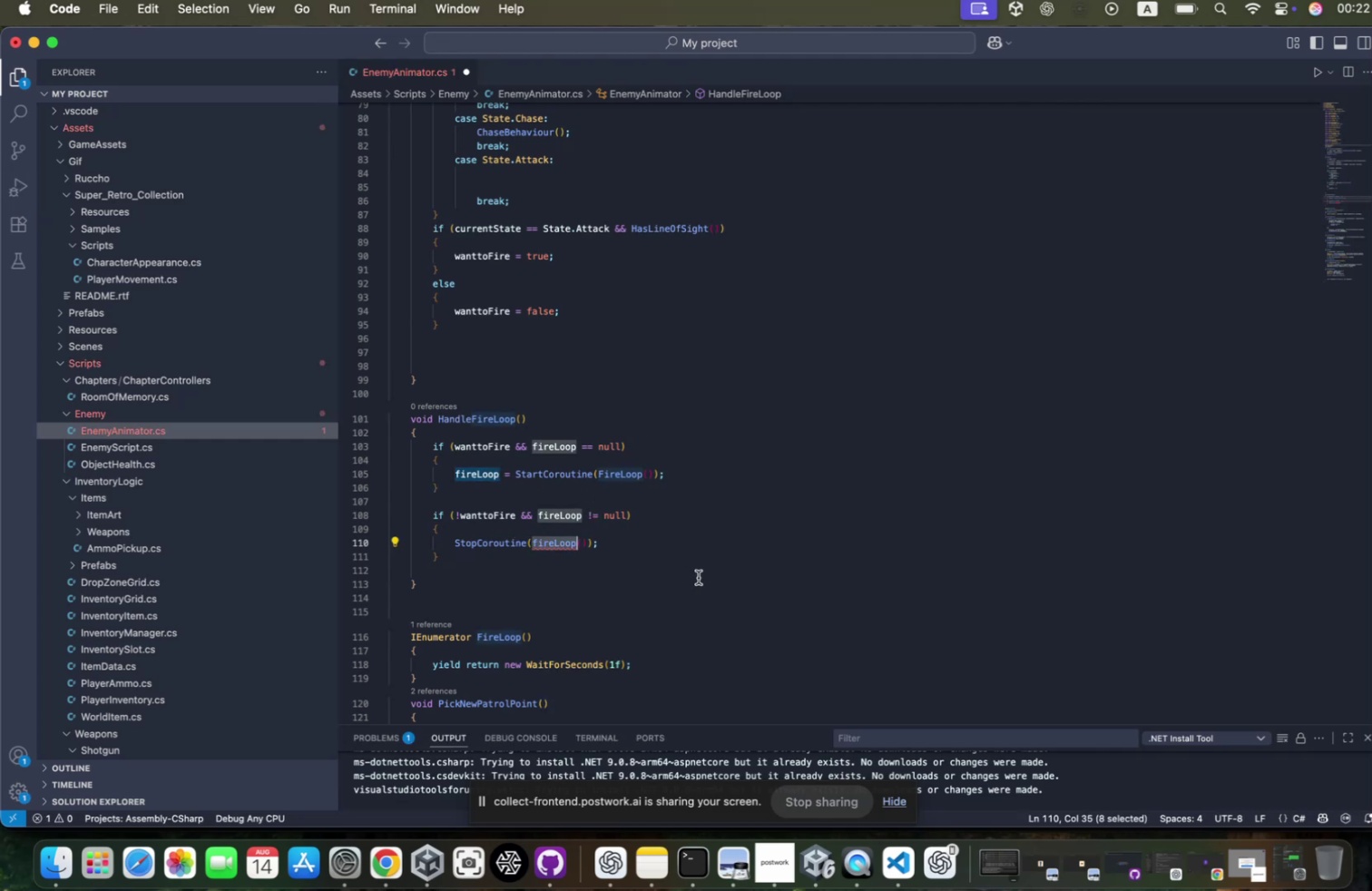 
key(ArrowRight)
 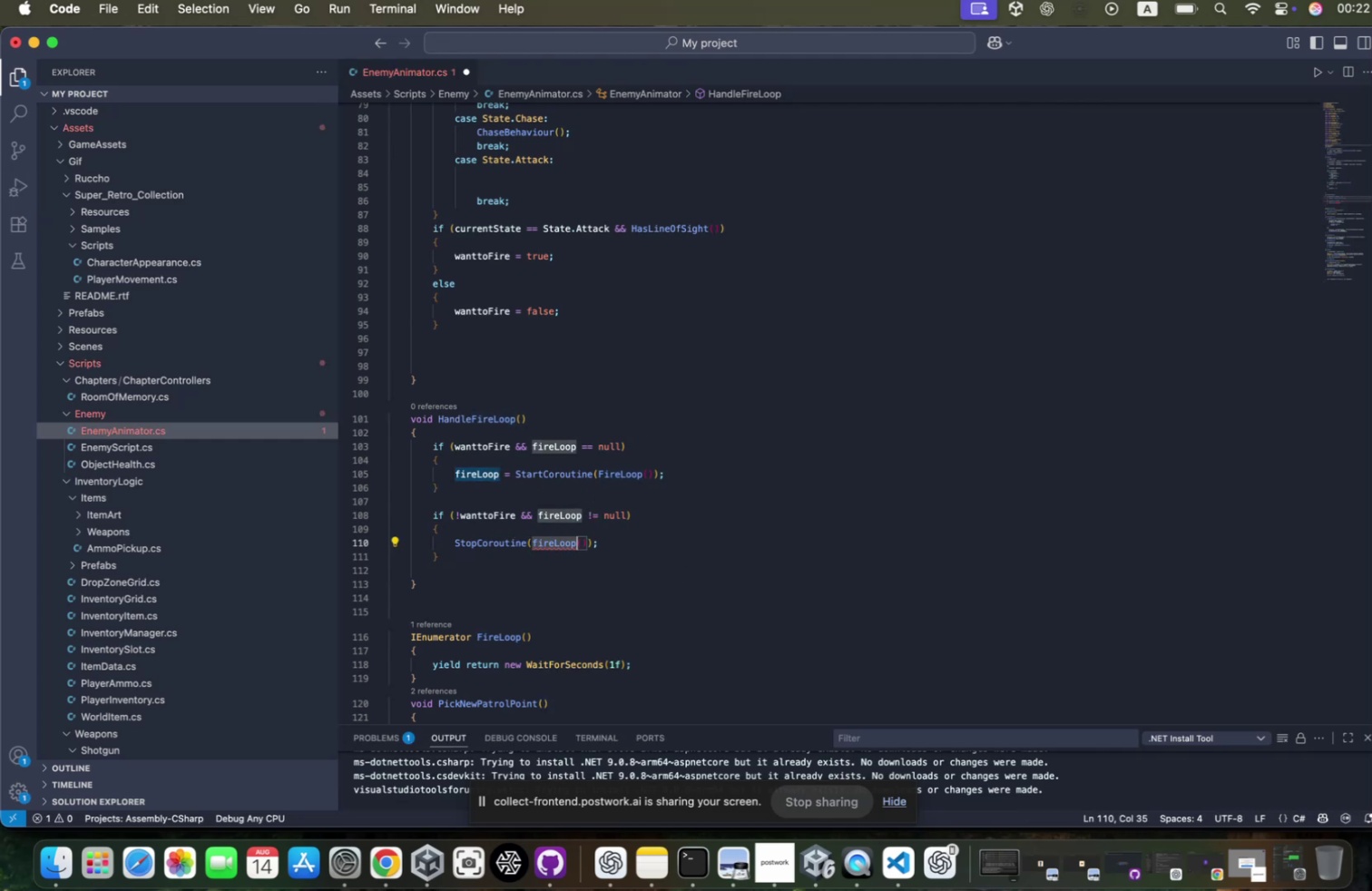 
key(ArrowRight)
 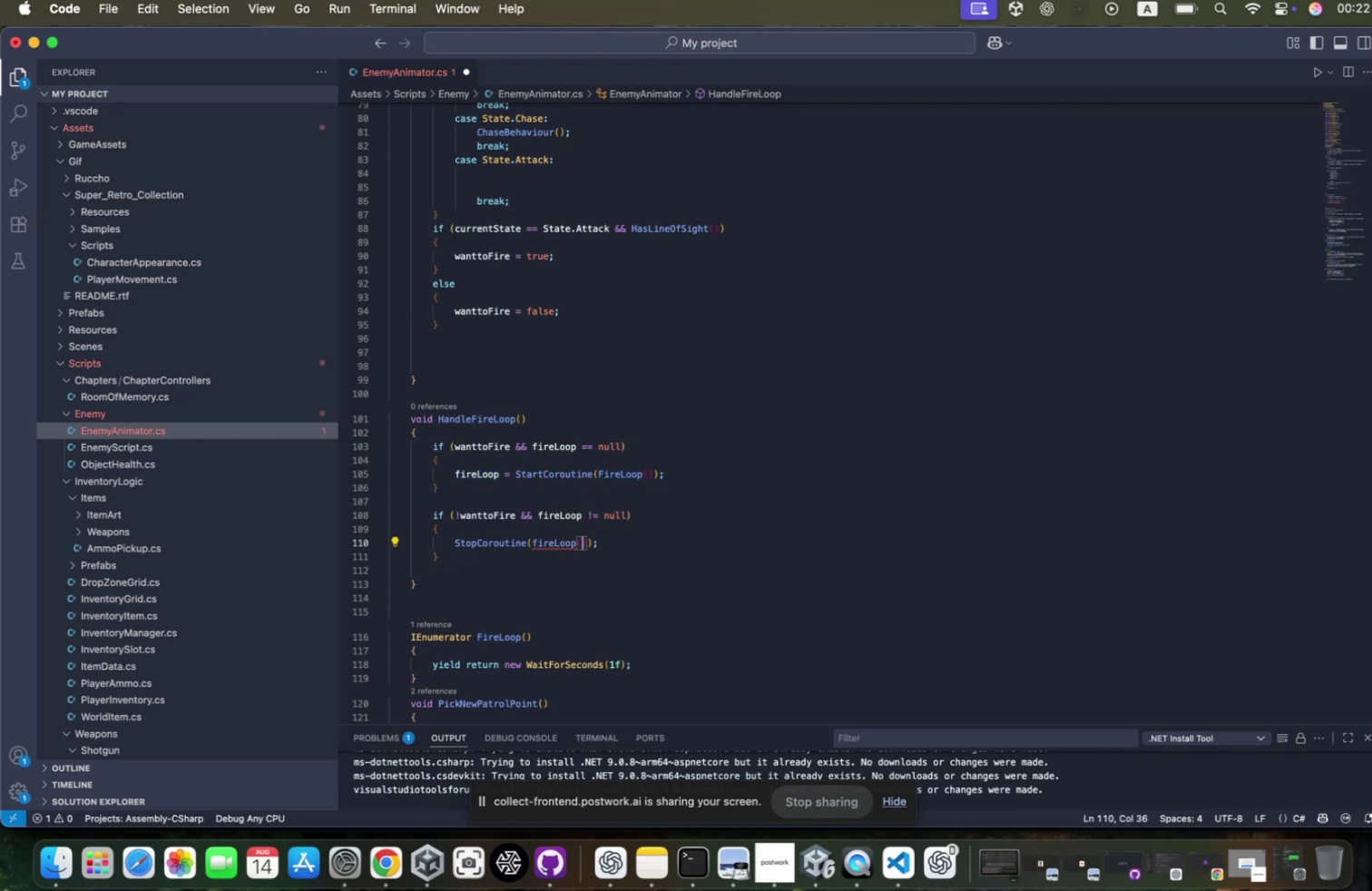 
key(Backspace)
 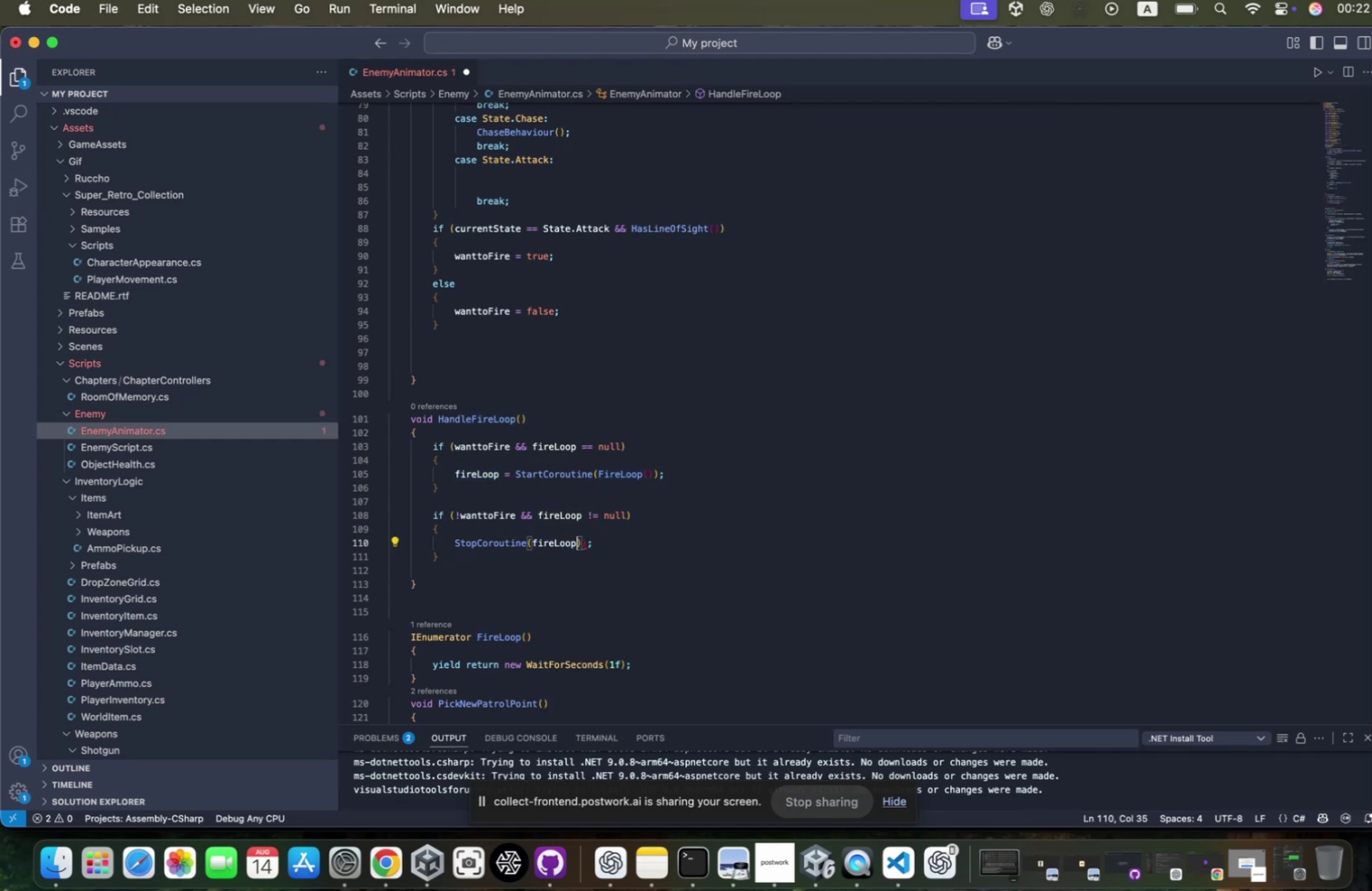 
key(Backspace)
 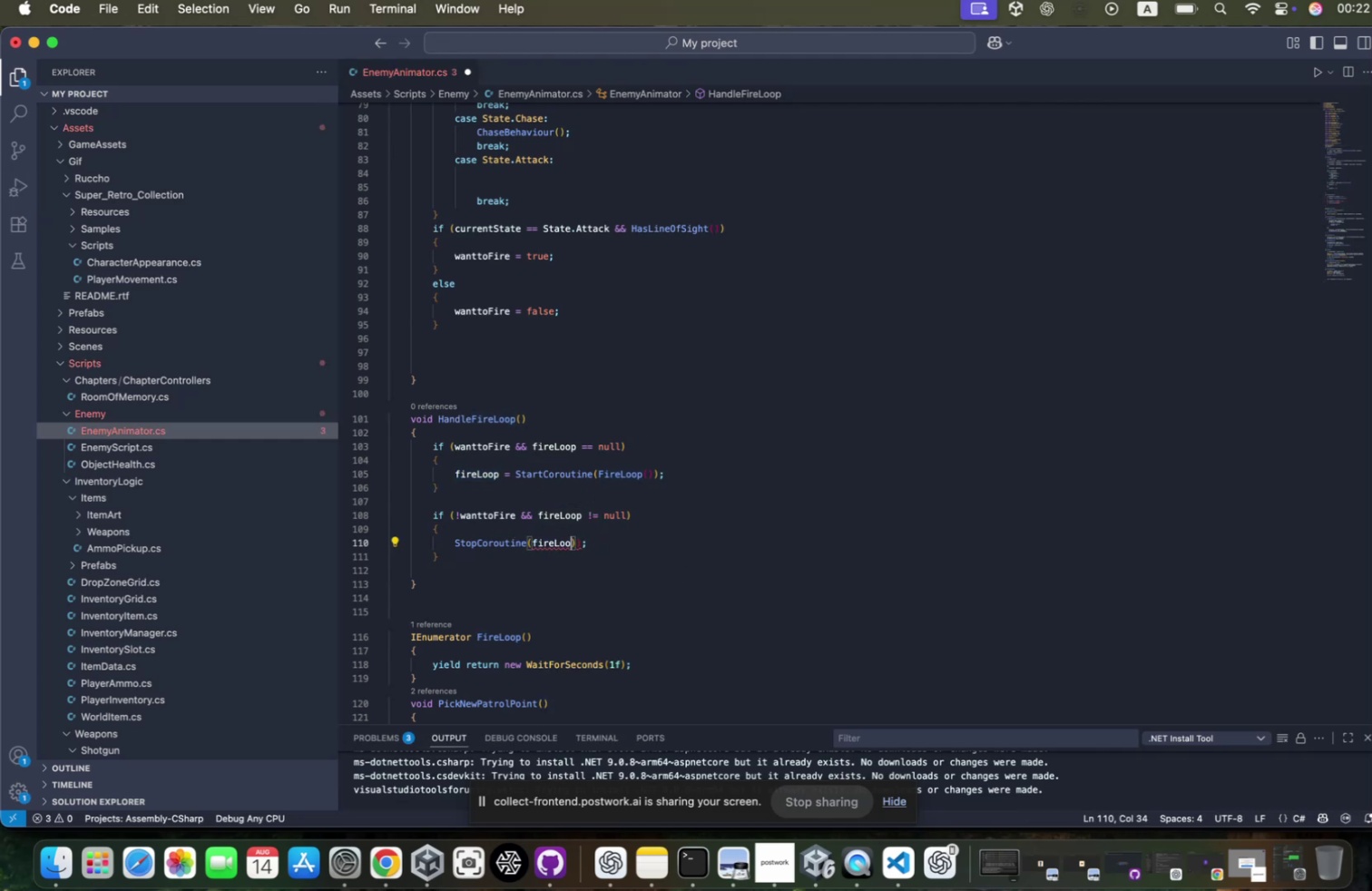 
key(ArrowRight)
 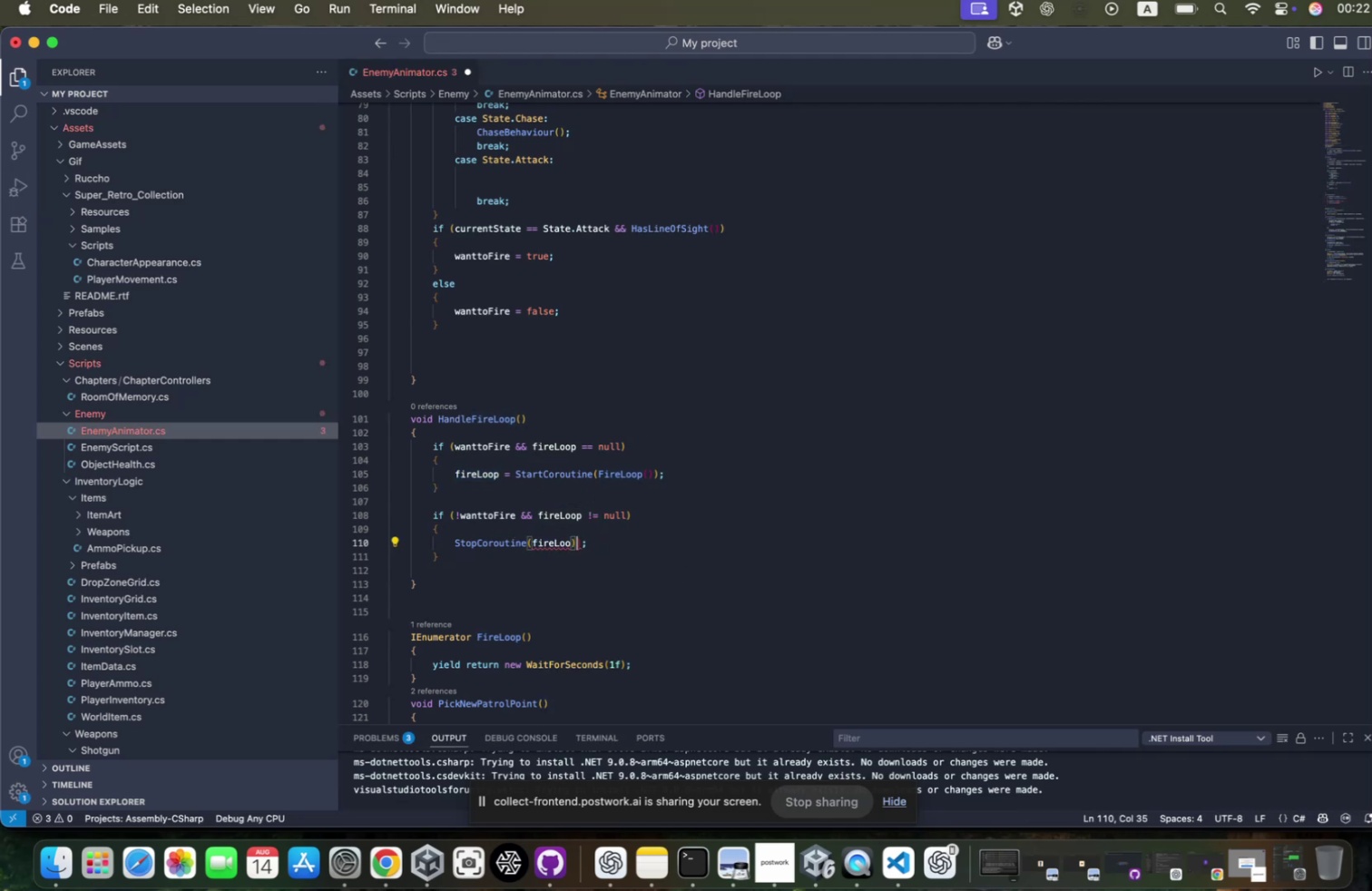 
key(Backspace)
 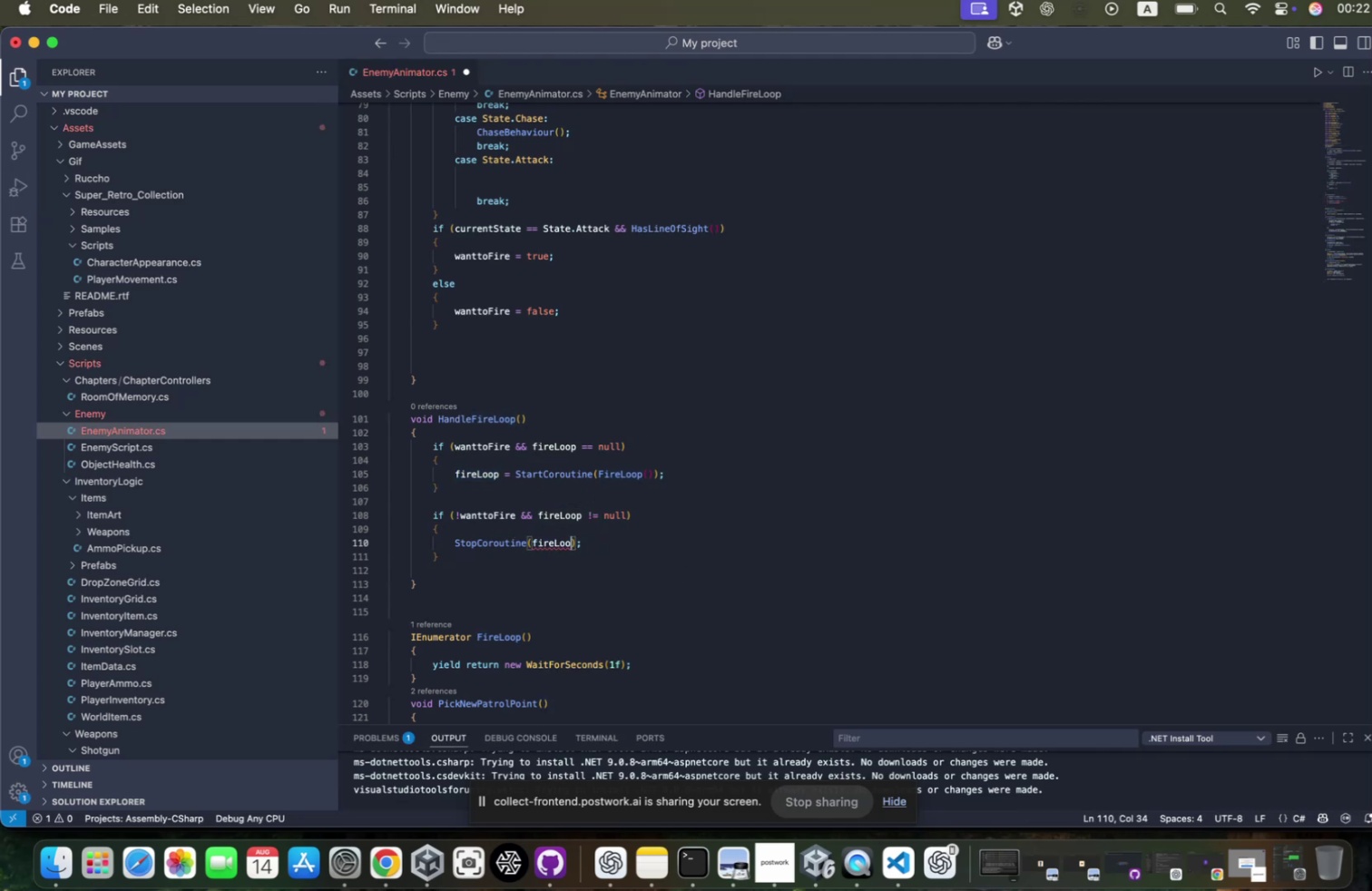 
key(O)
 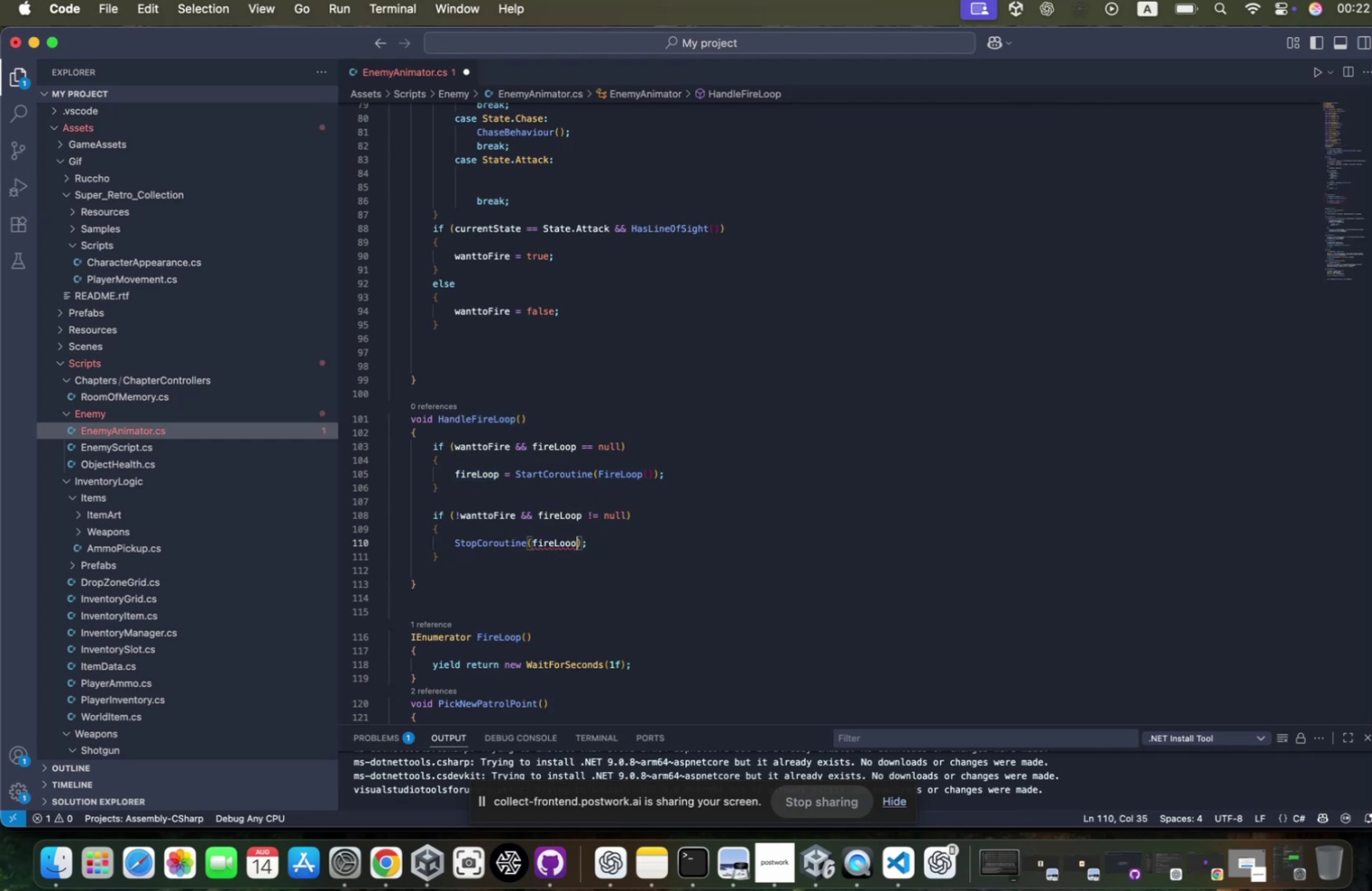 
key(Backspace)
 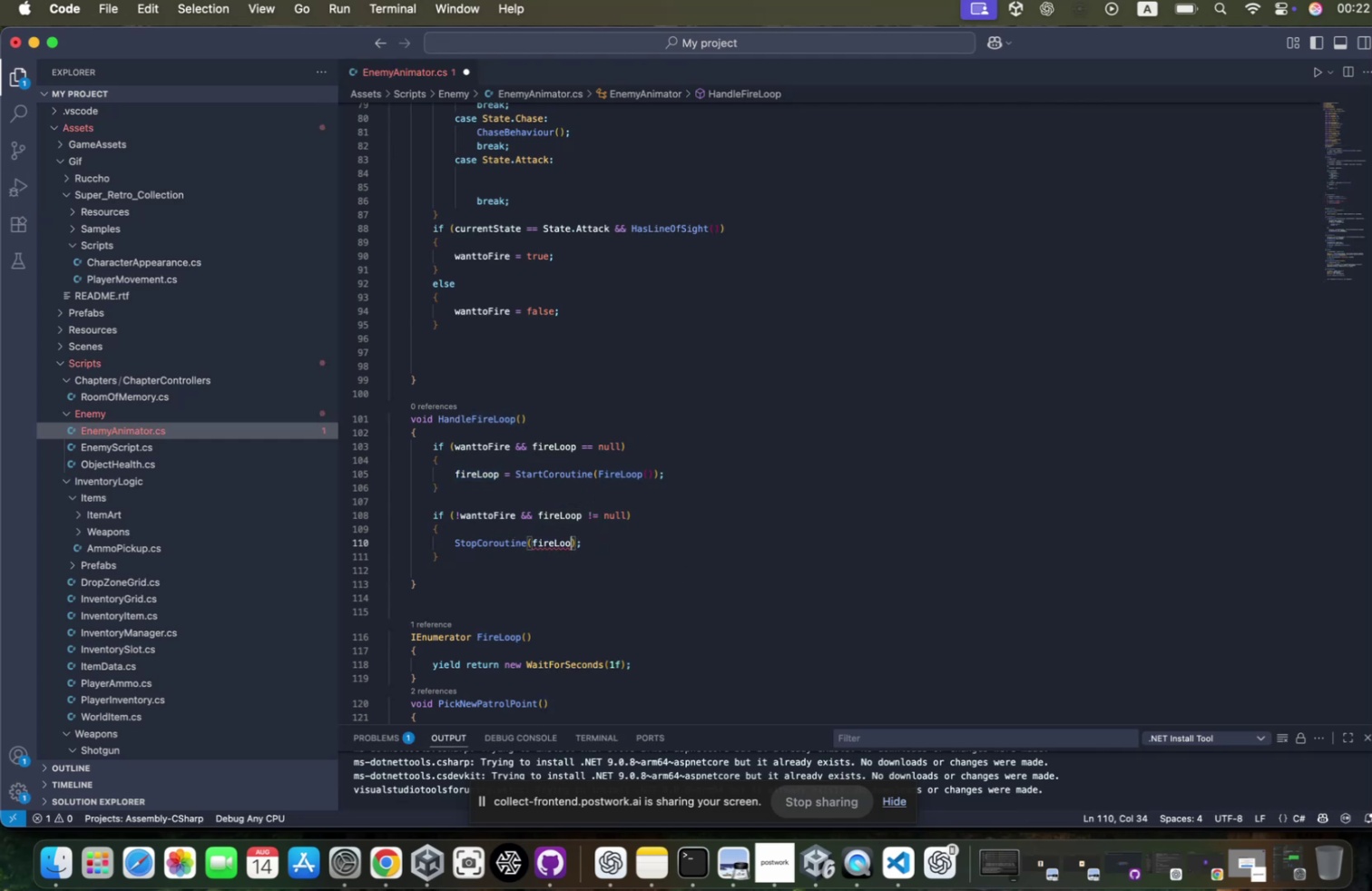 
key(P)
 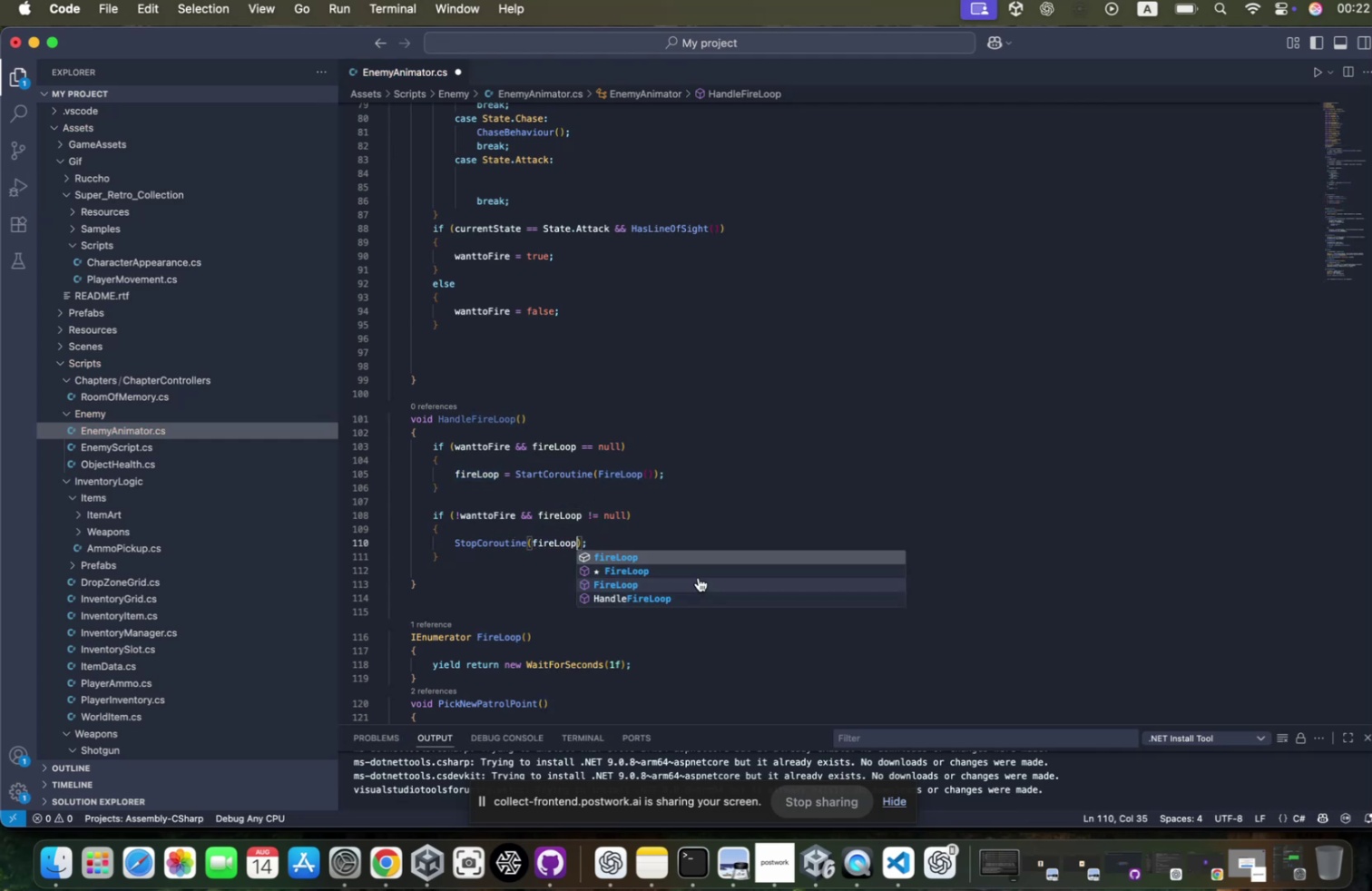 
key(ArrowRight)
 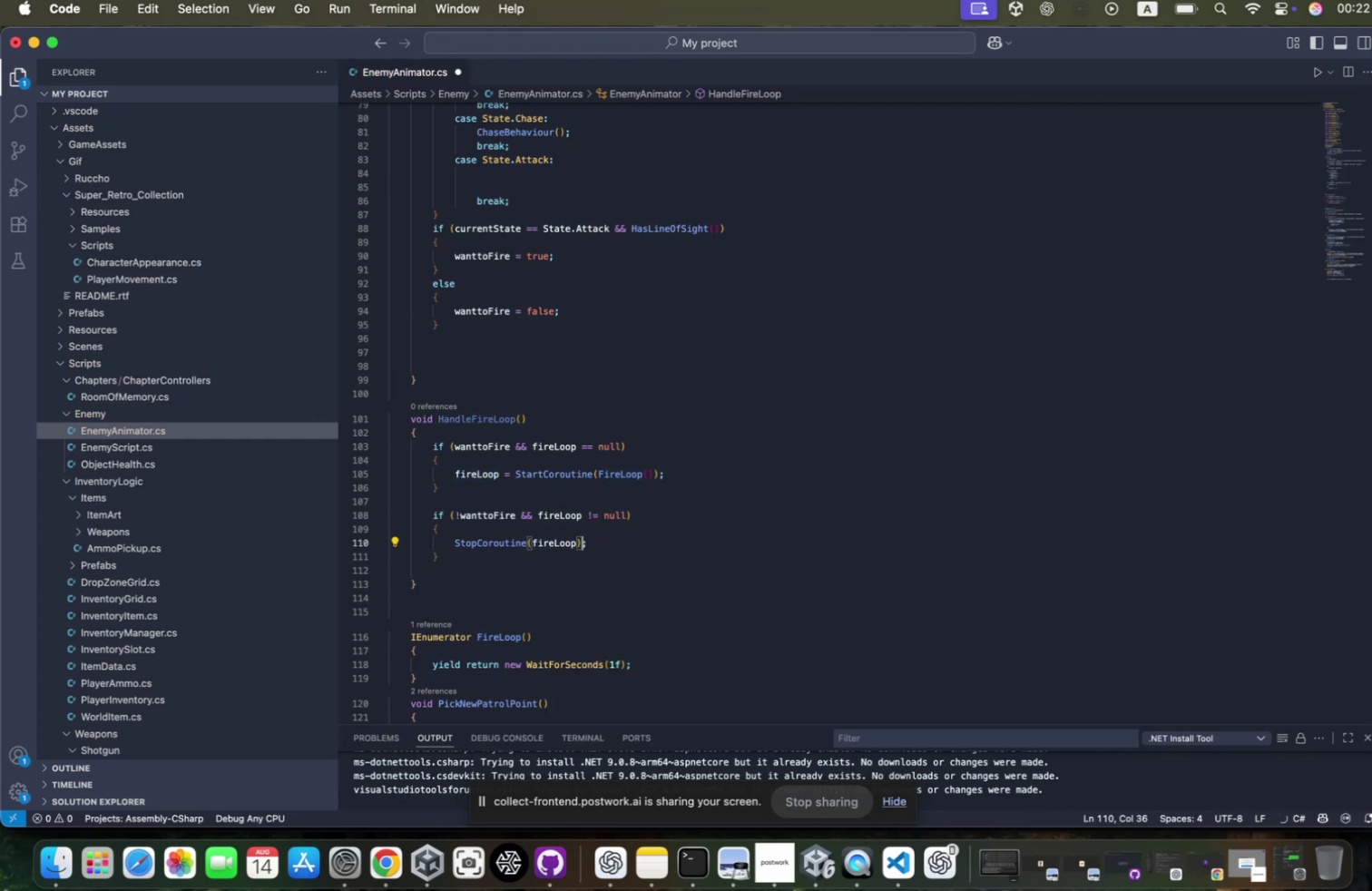 
key(ArrowRight)
 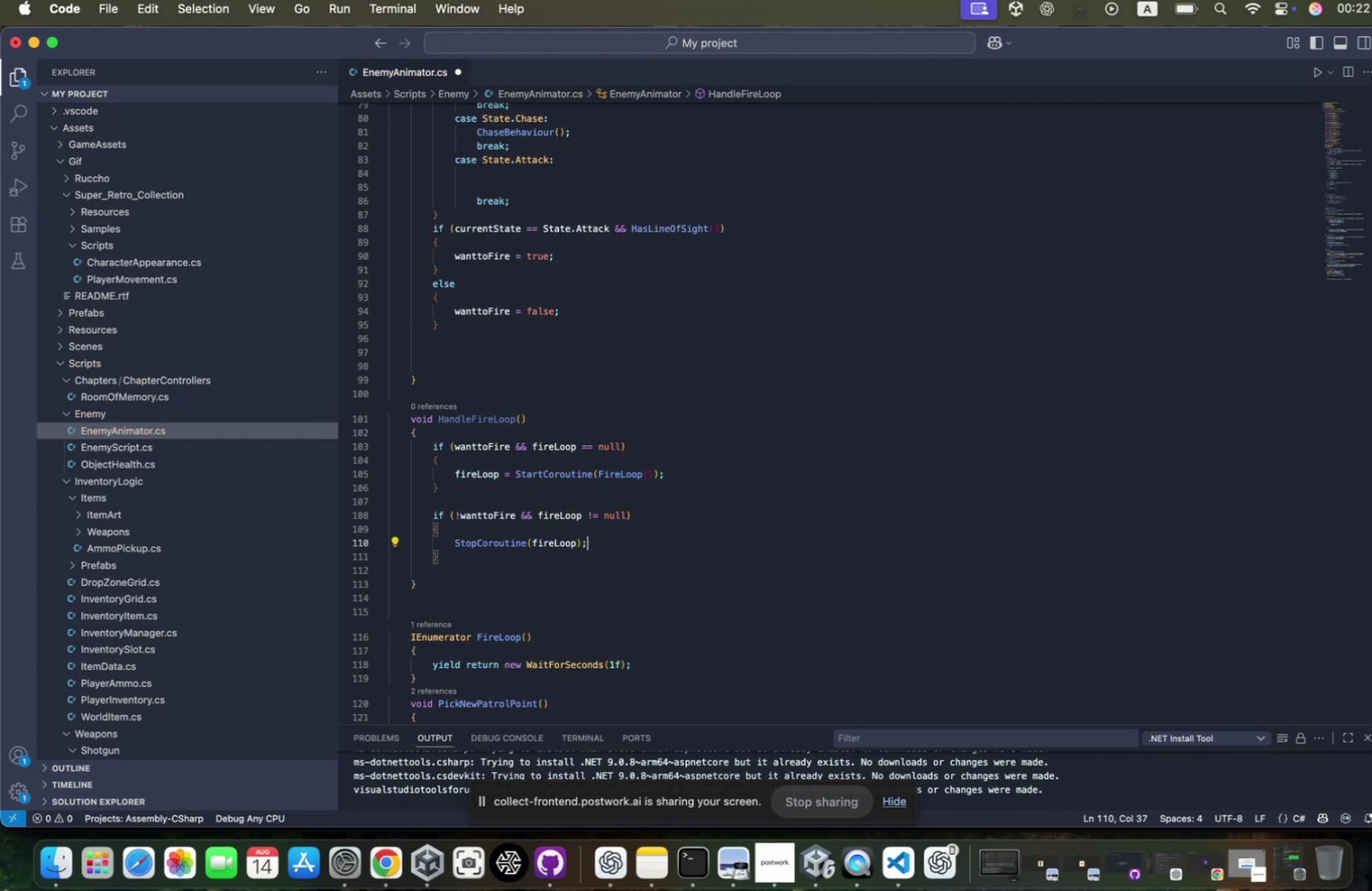 
key(Enter)
 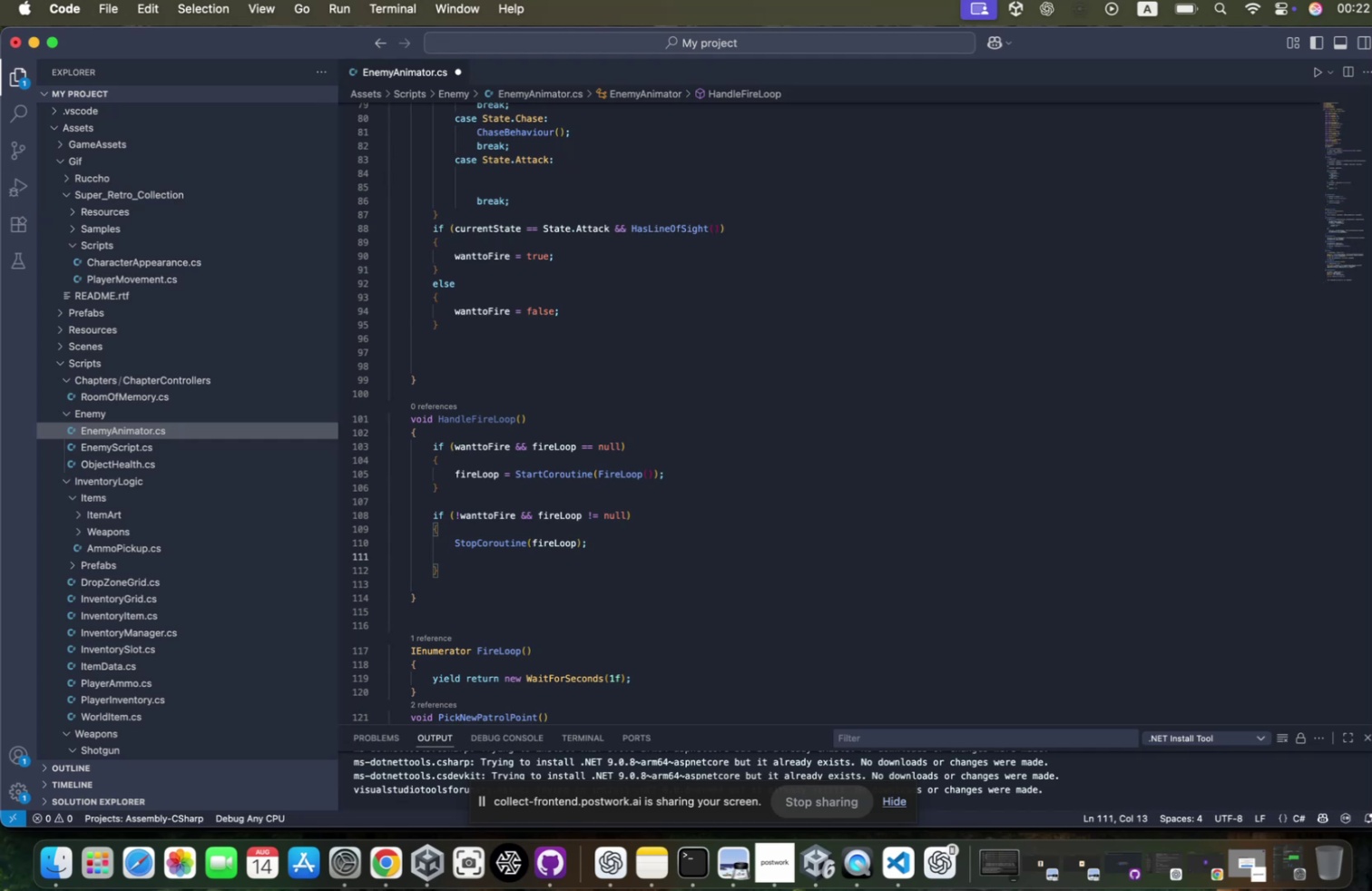 
type(fireloo)
key(Tab)
type( = u)
key(Backspace)
type(null)
key(Tab)
type(; // we want to fire loop be null after we stop it)
 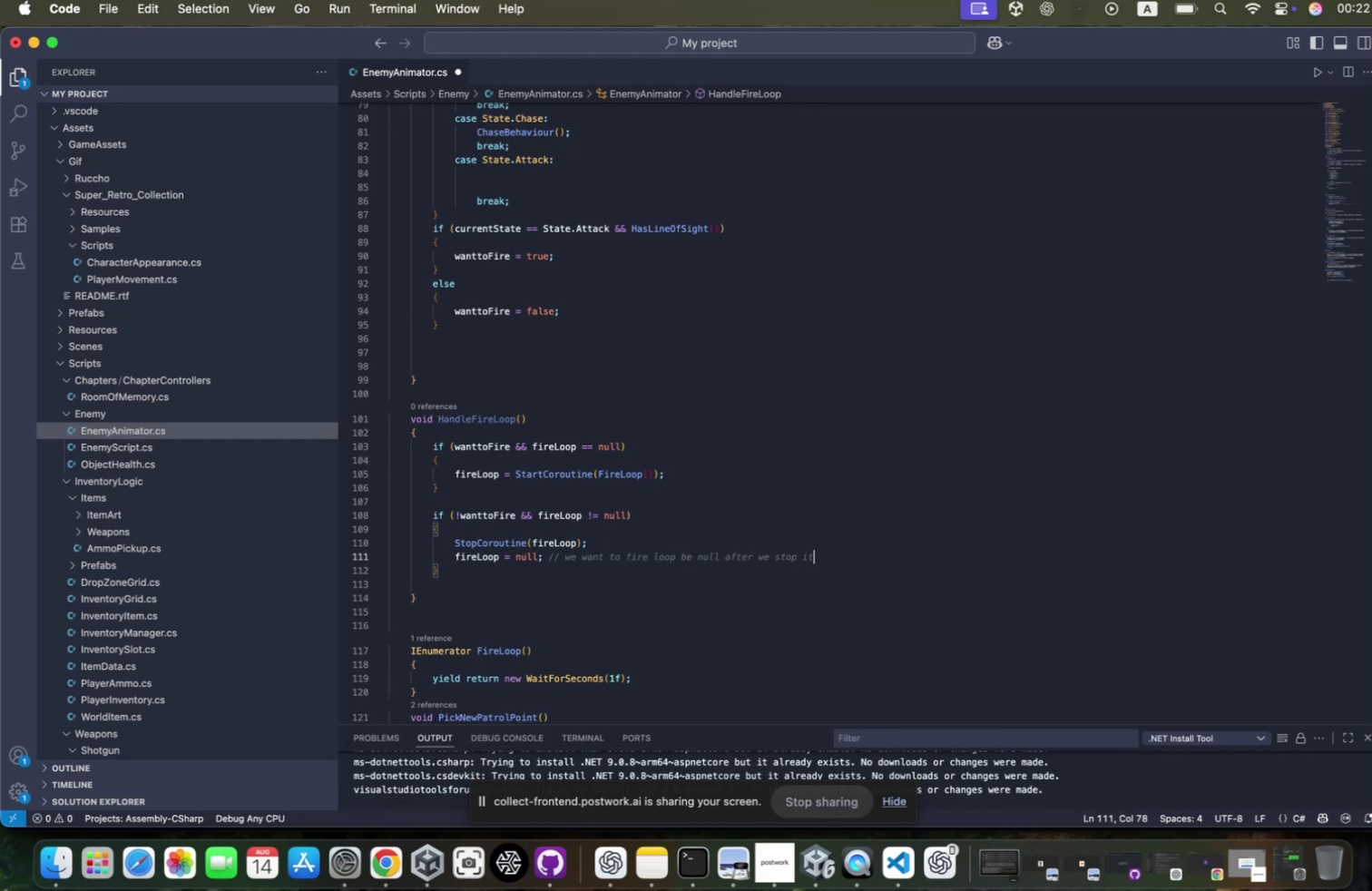 
key(ArrowDown)
 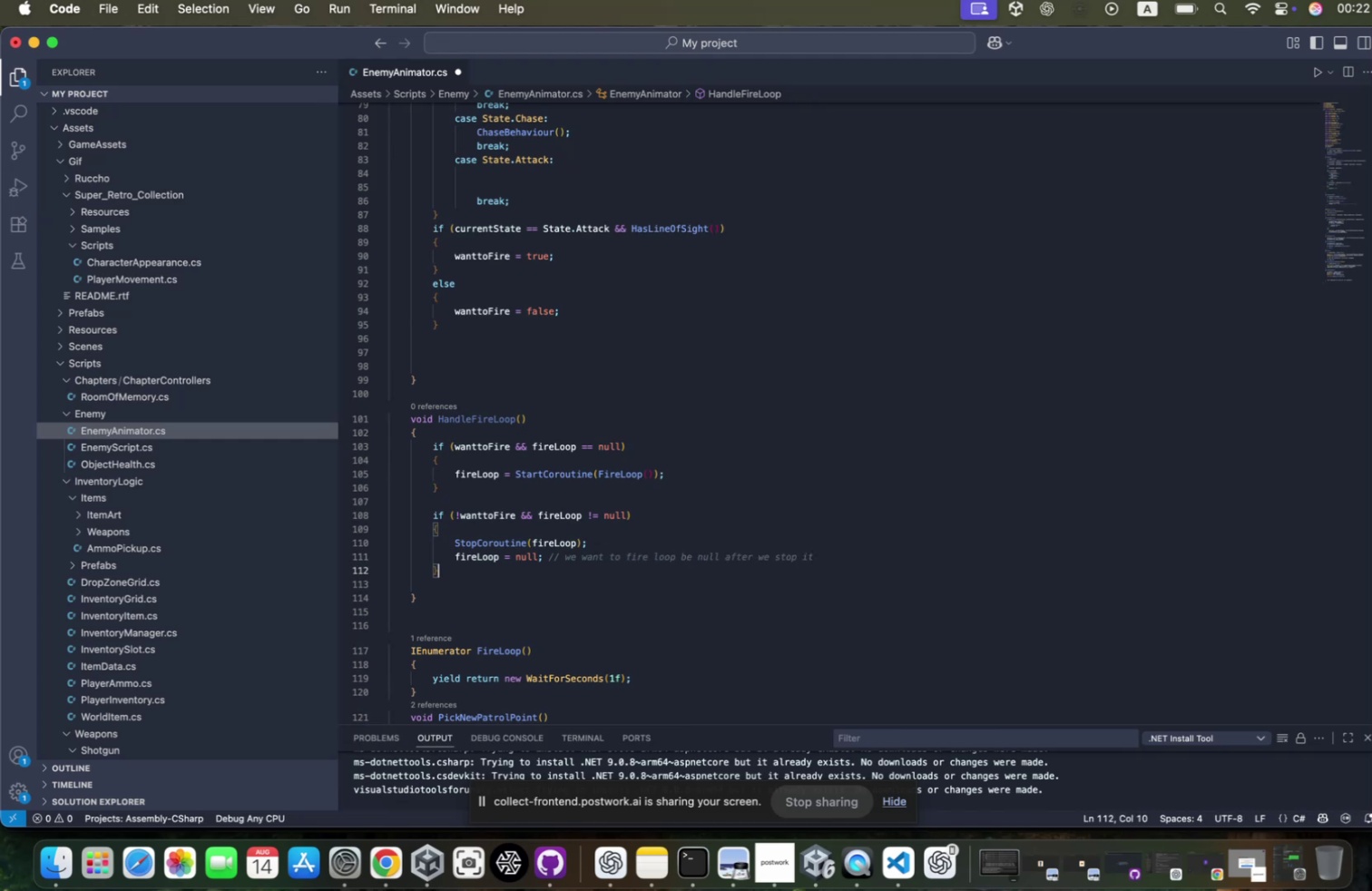 
key(ArrowDown)
 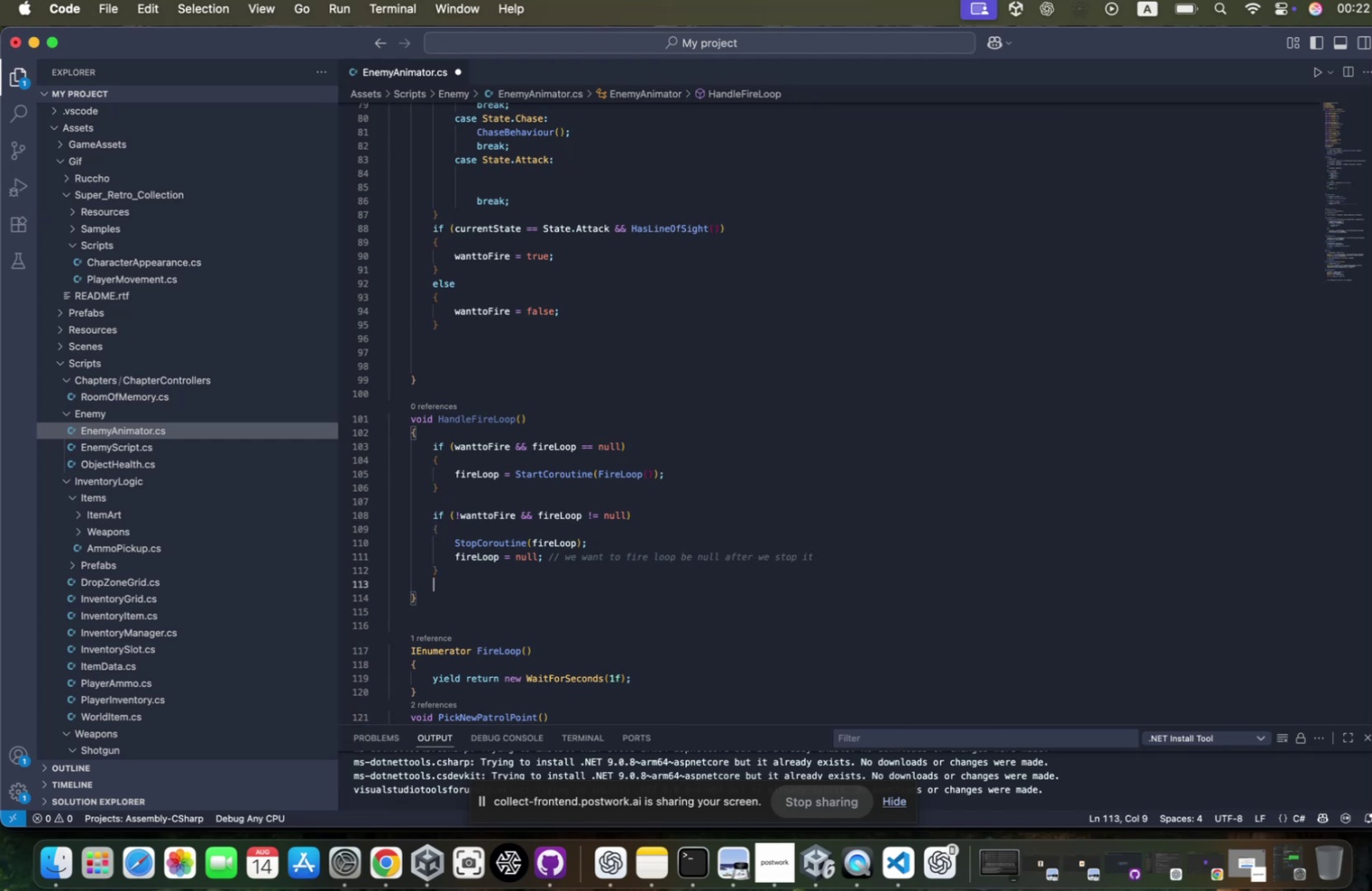 
key(ArrowUp)
 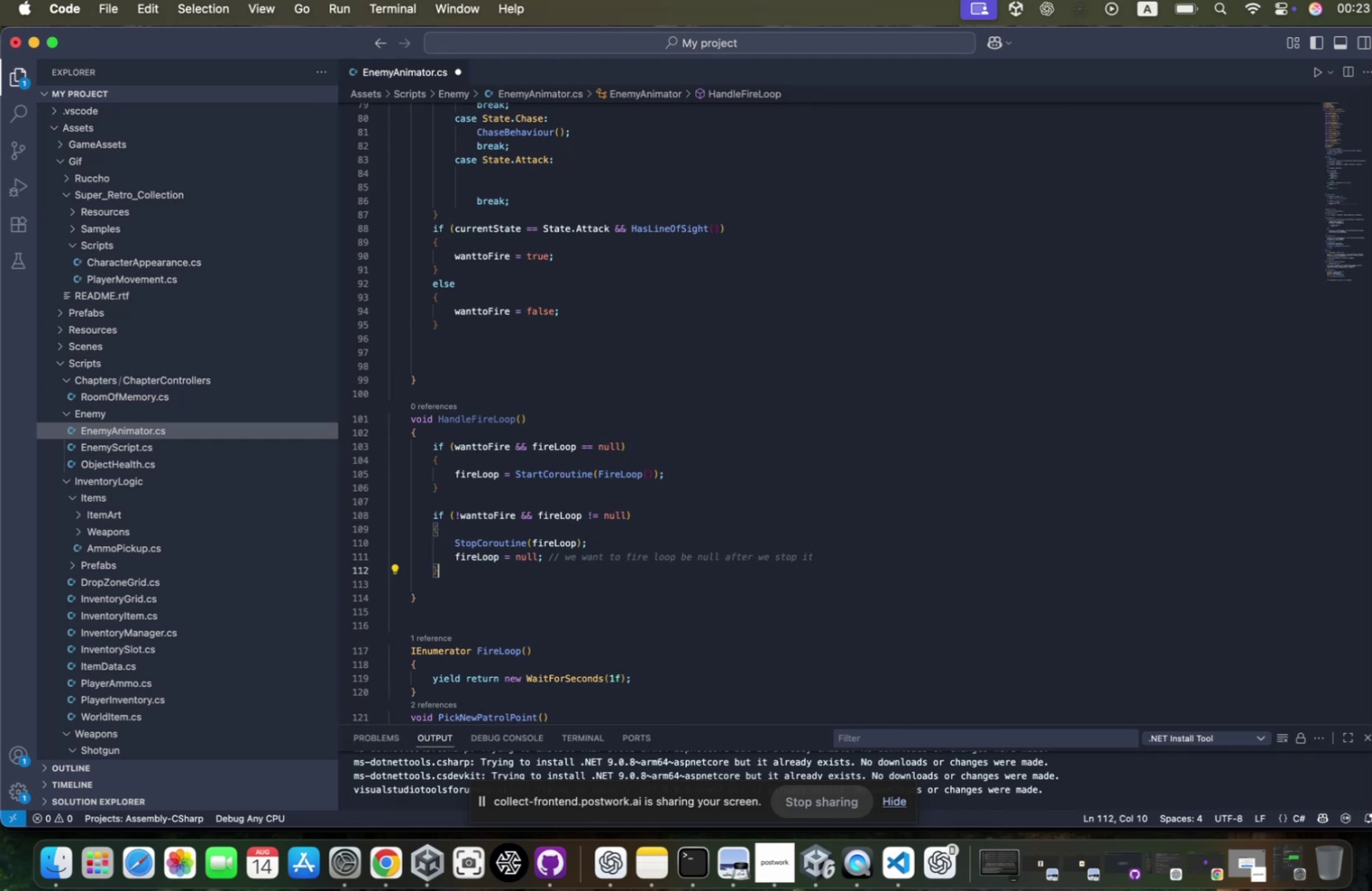 
key(ArrowDown)
 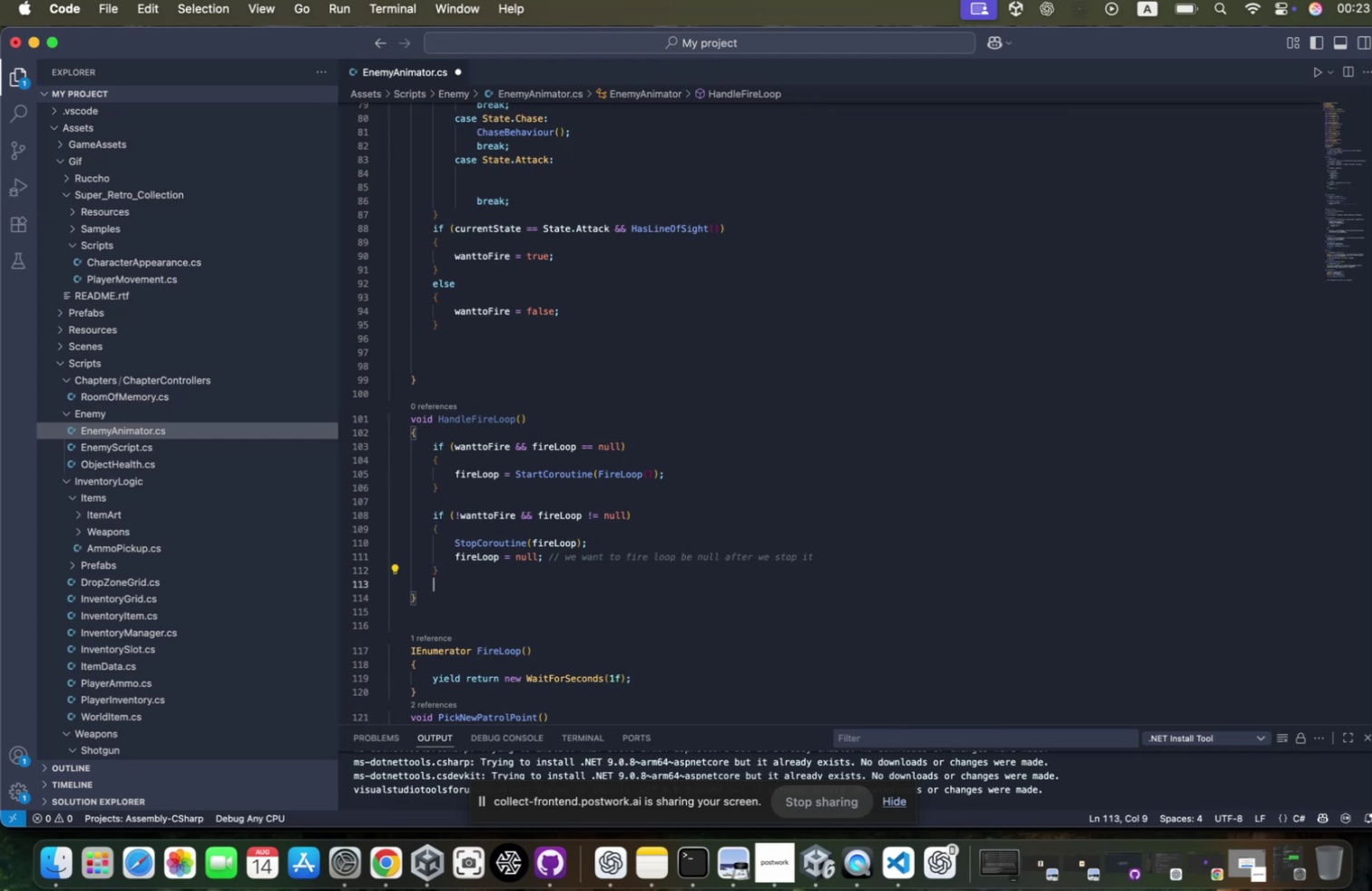 
key(ArrowDown)
 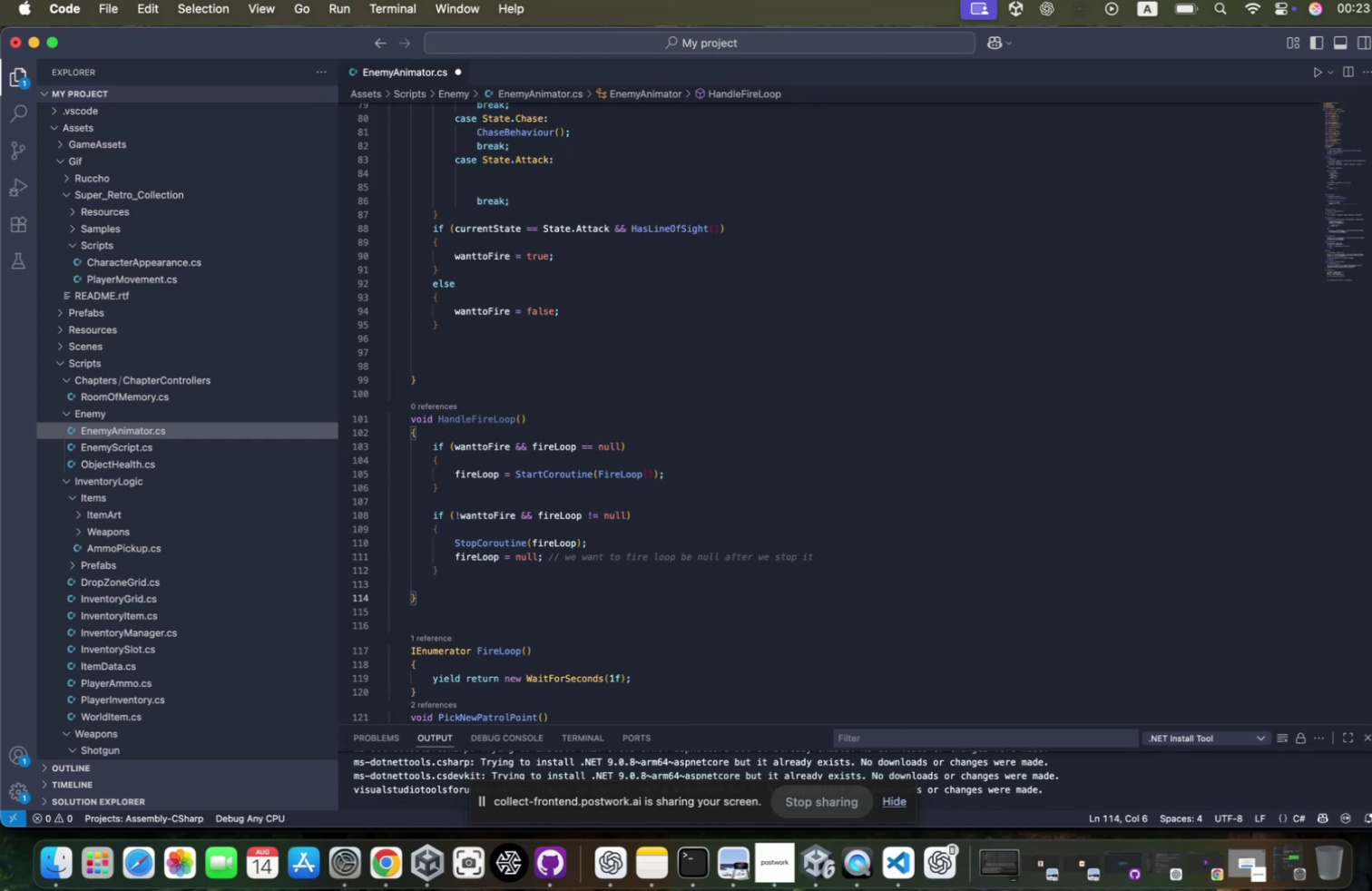 
scroll: coordinate [691, 579], scroll_direction: down, amount: 12.0
 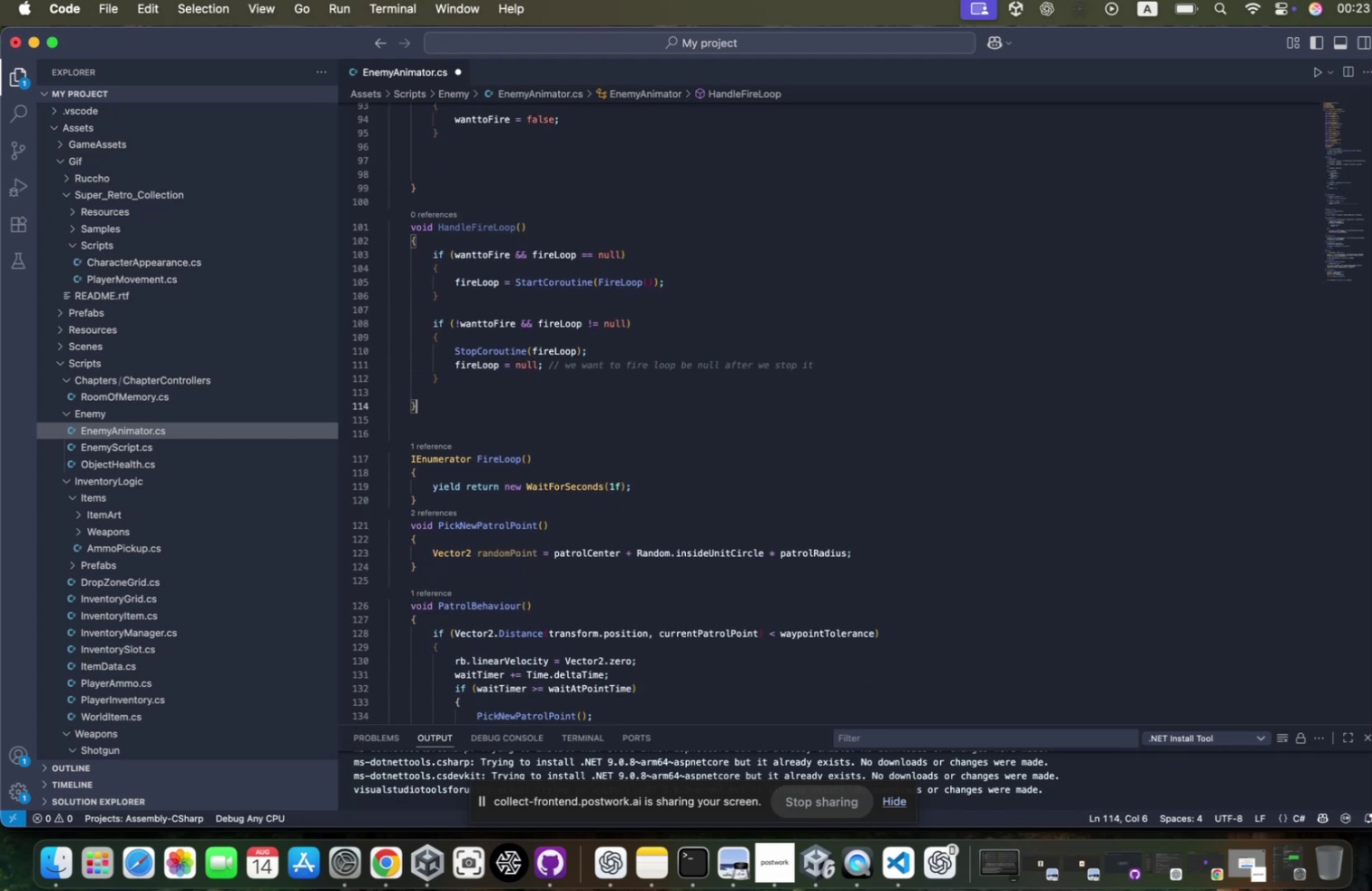 
hold_key(key=ControlLeft, duration=1.66)
 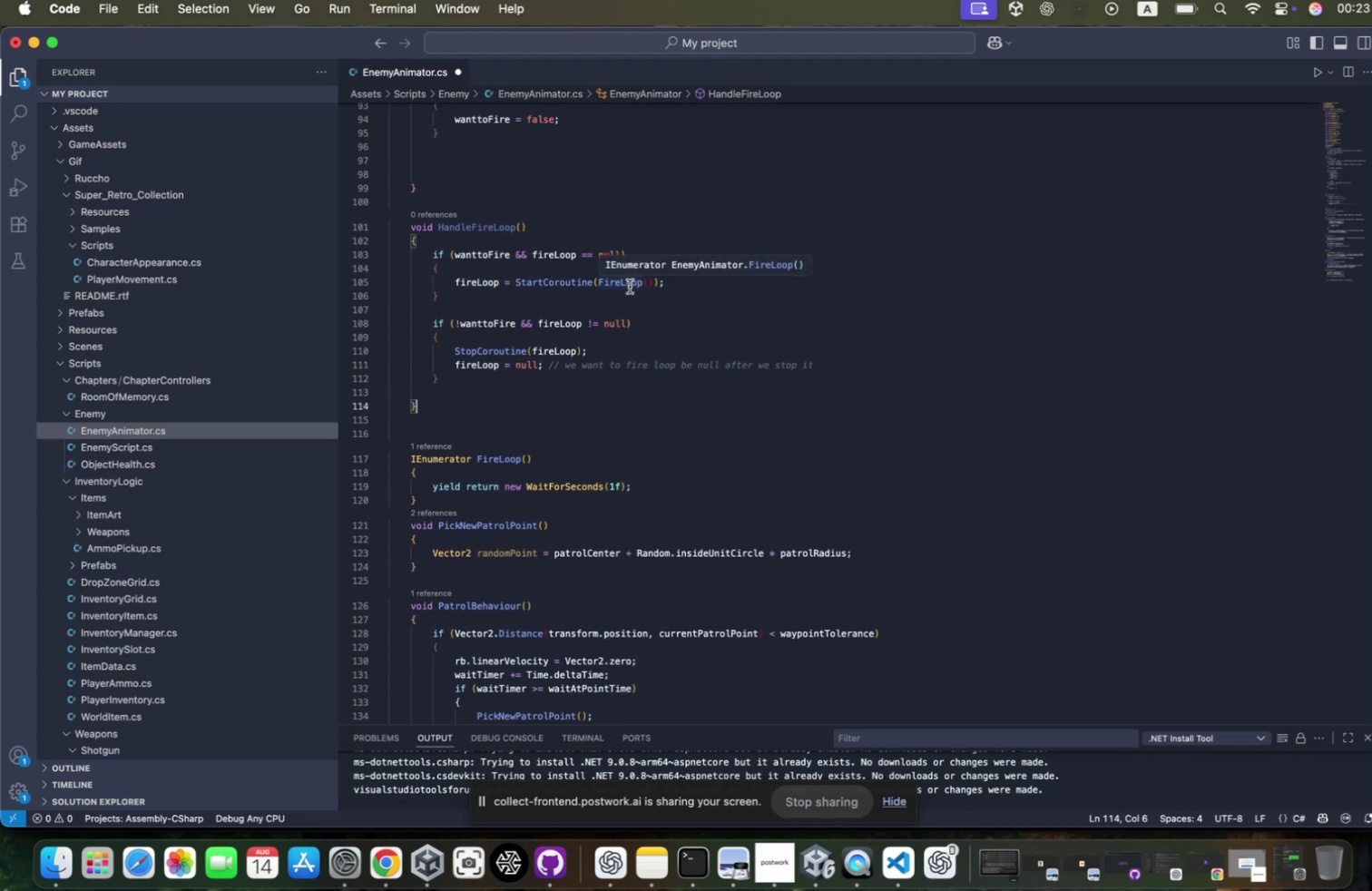 
hold_key(key=CommandLeft, duration=0.67)
left_click([620, 289])
 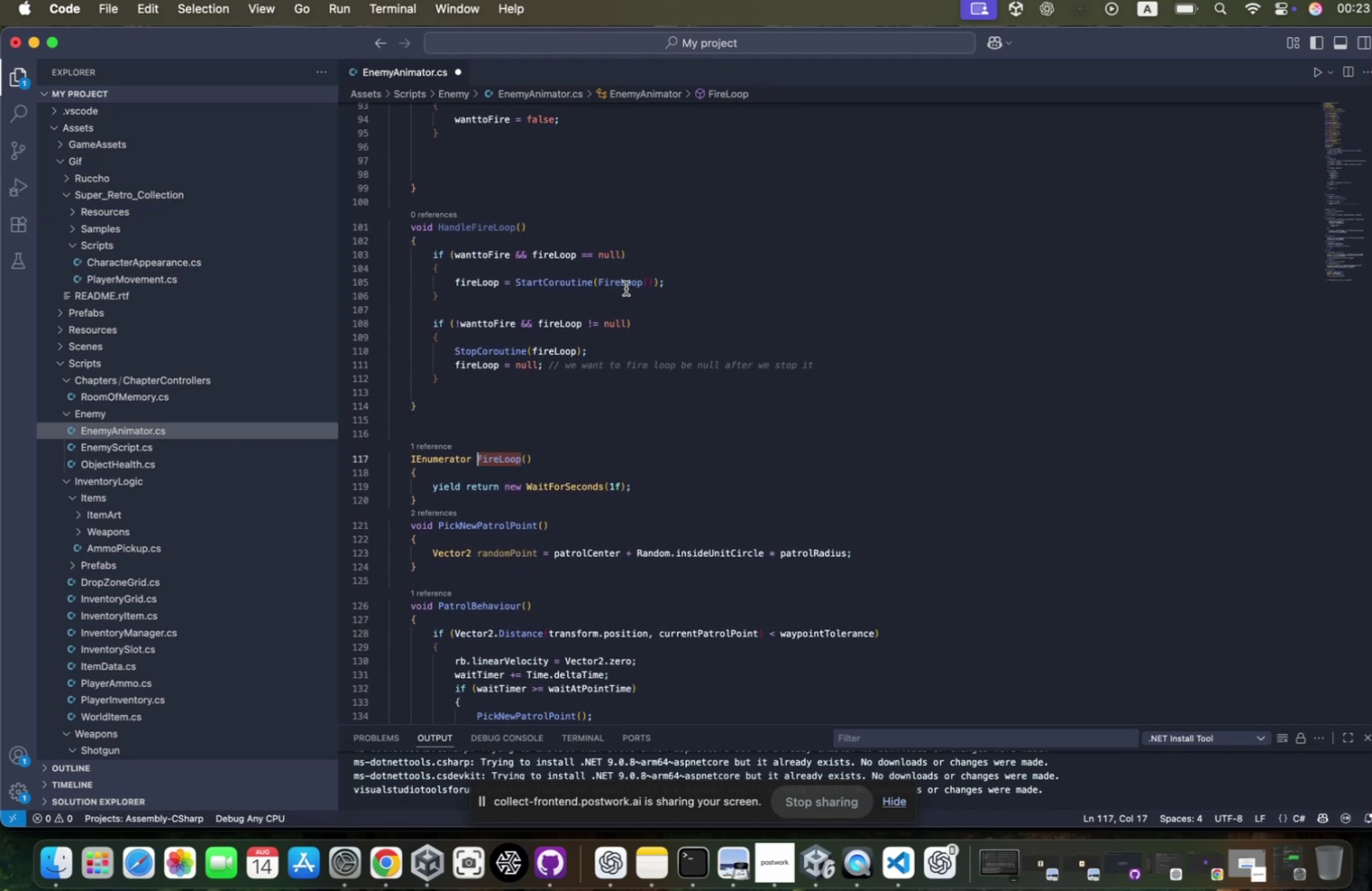 
key(Meta+CommandLeft)
 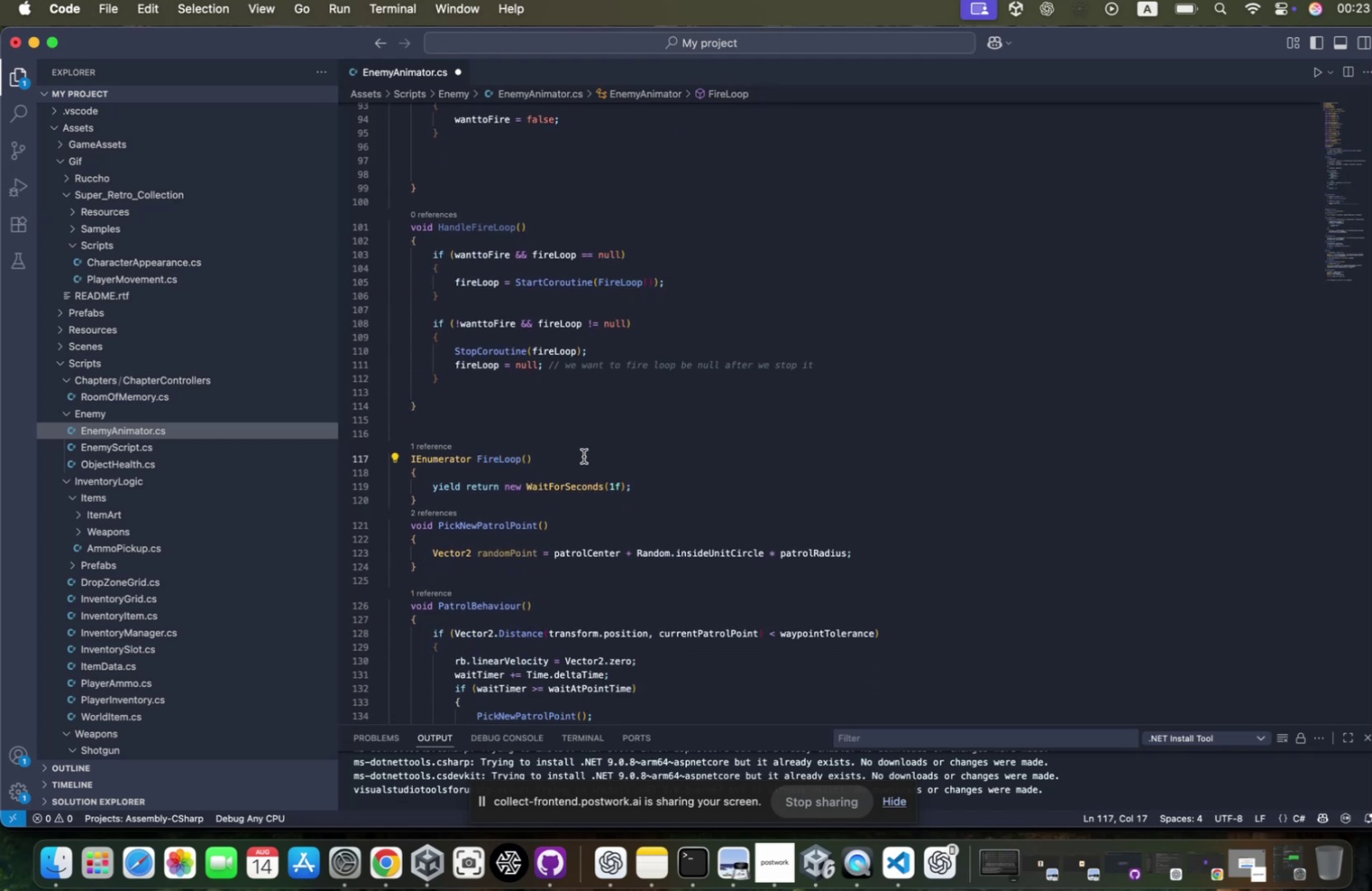 
scroll: coordinate [578, 459], scroll_direction: down, amount: 2.0
 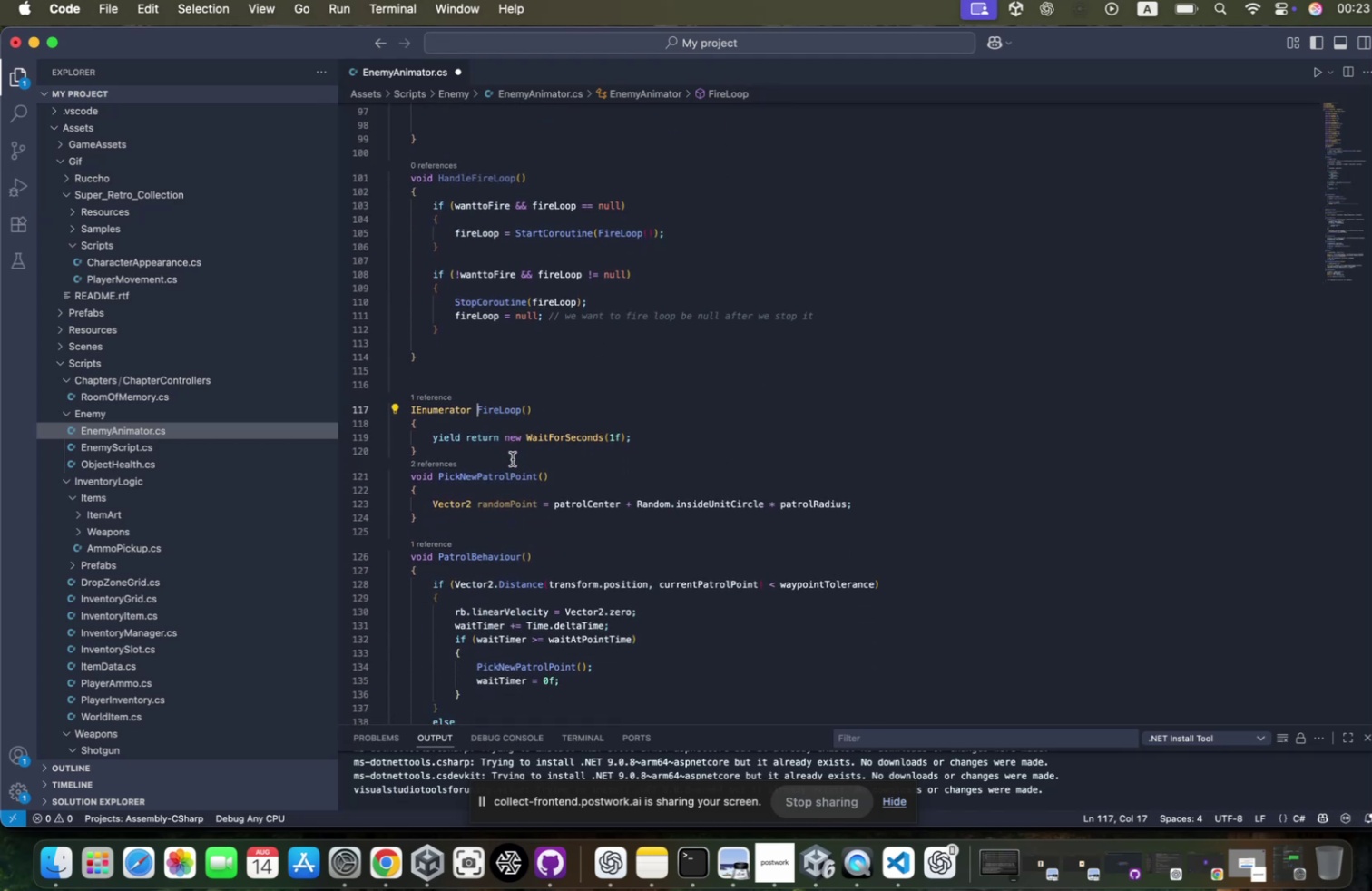 
left_click([508, 426])
 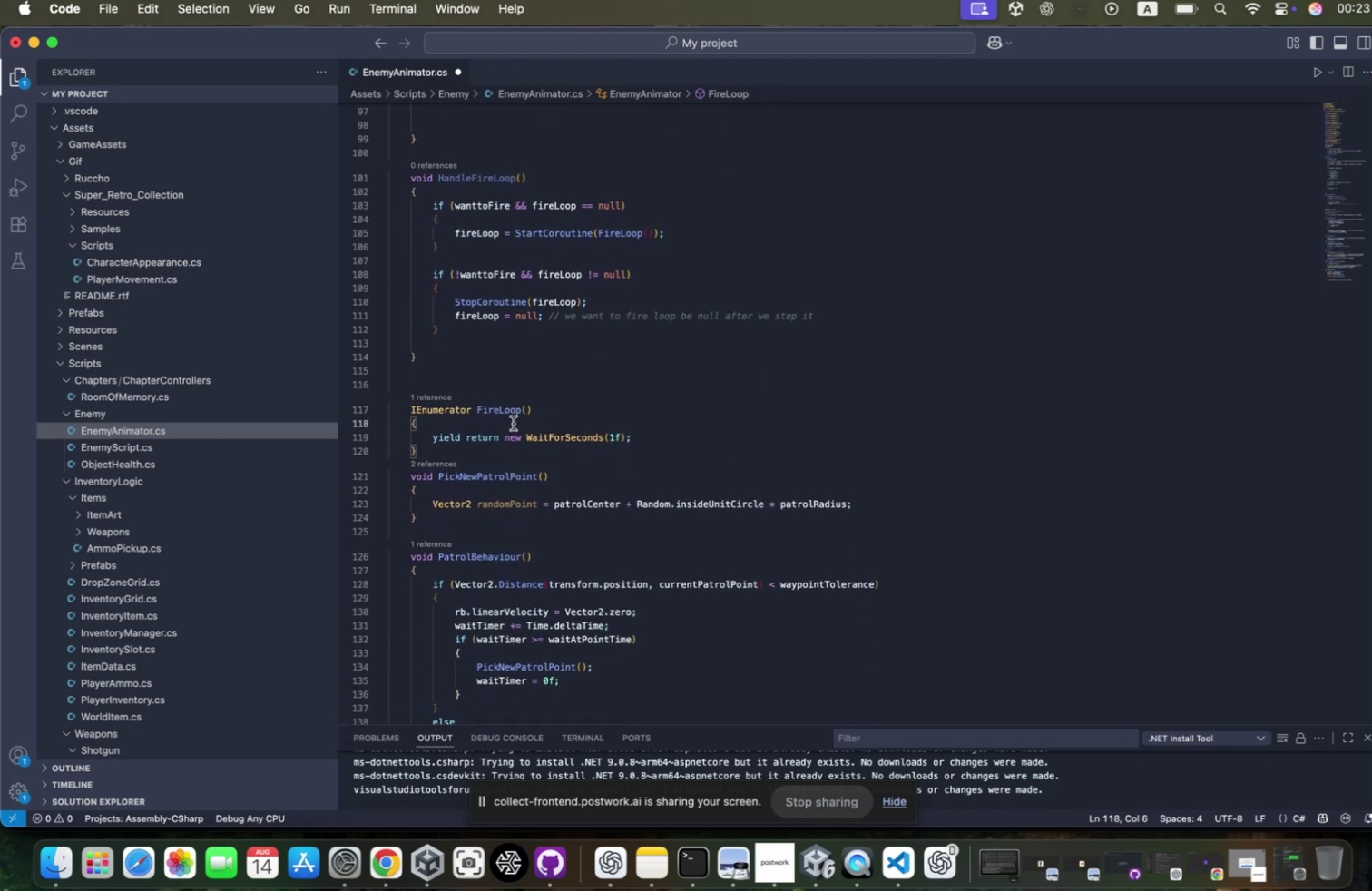 
key(Enter)
 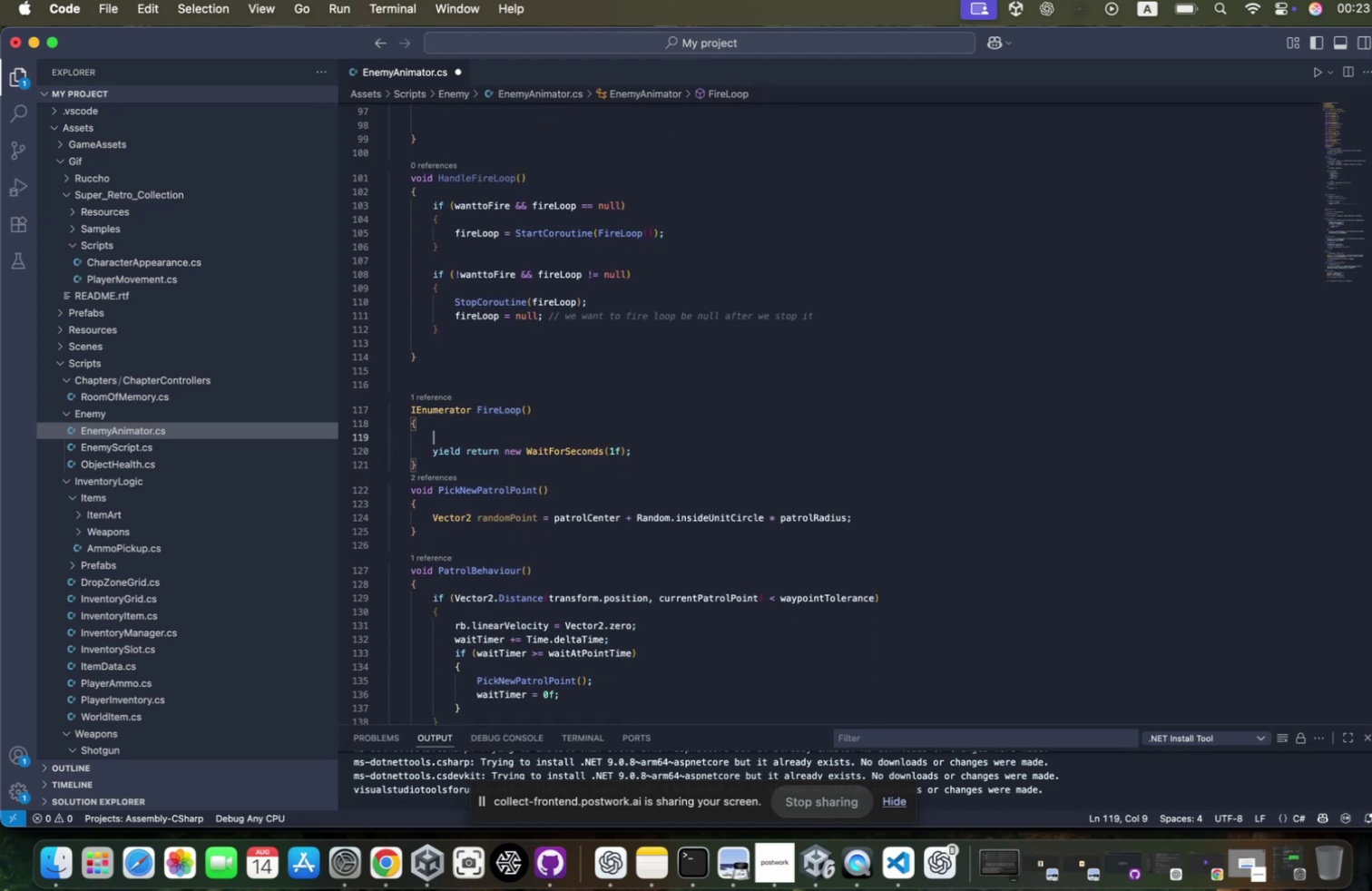 
type(float interval = Mathf.max)
key(Tab)
type((0.04)
key(Backspace)
type(5, 1f/ matfh.mq)
key(Backspace)
type(a)
key(Backspace)
key(Backspace)
type(max)
key(Tab)
type((0.01f, shootperse)
key(Tab)
 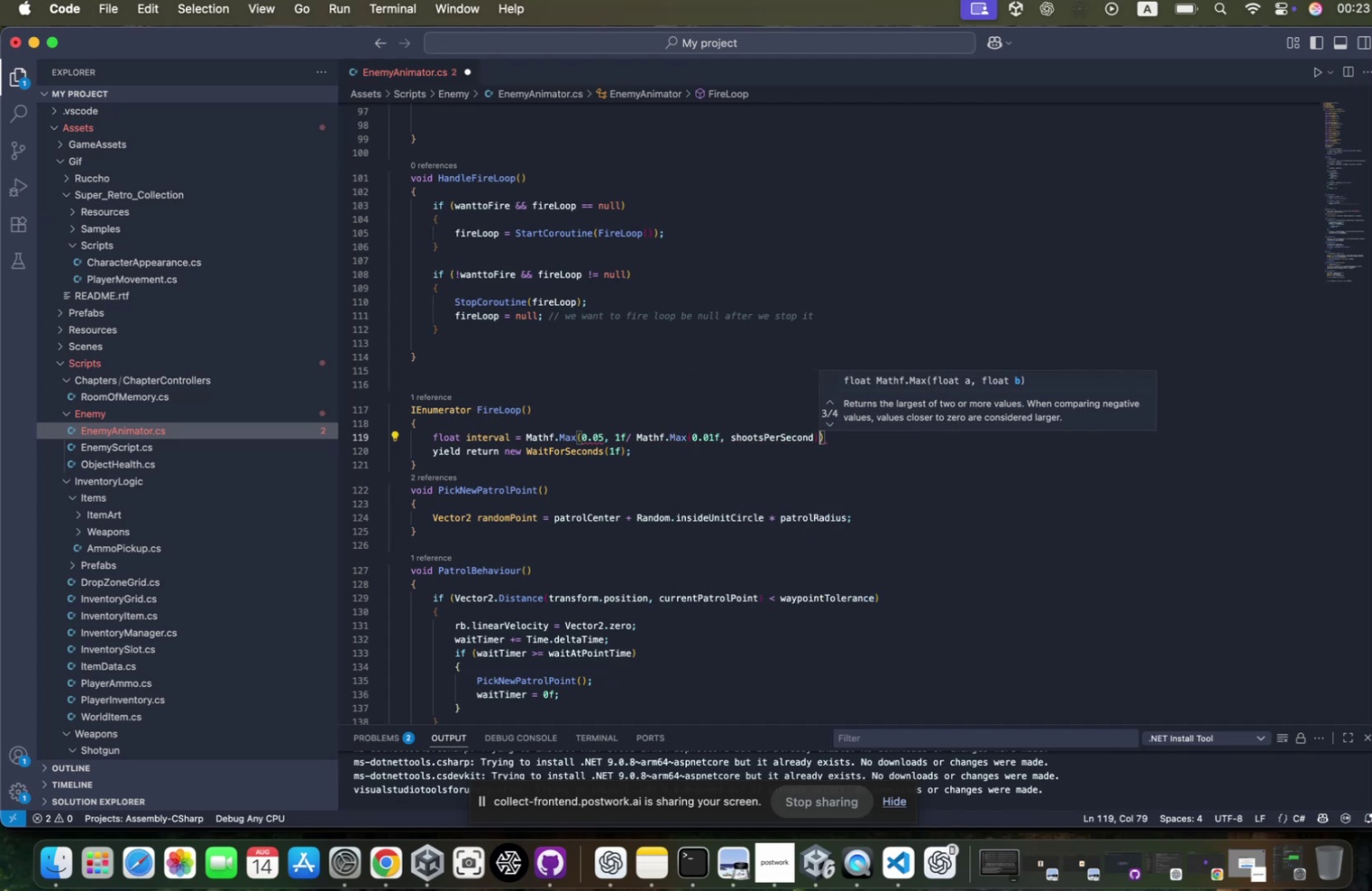 
 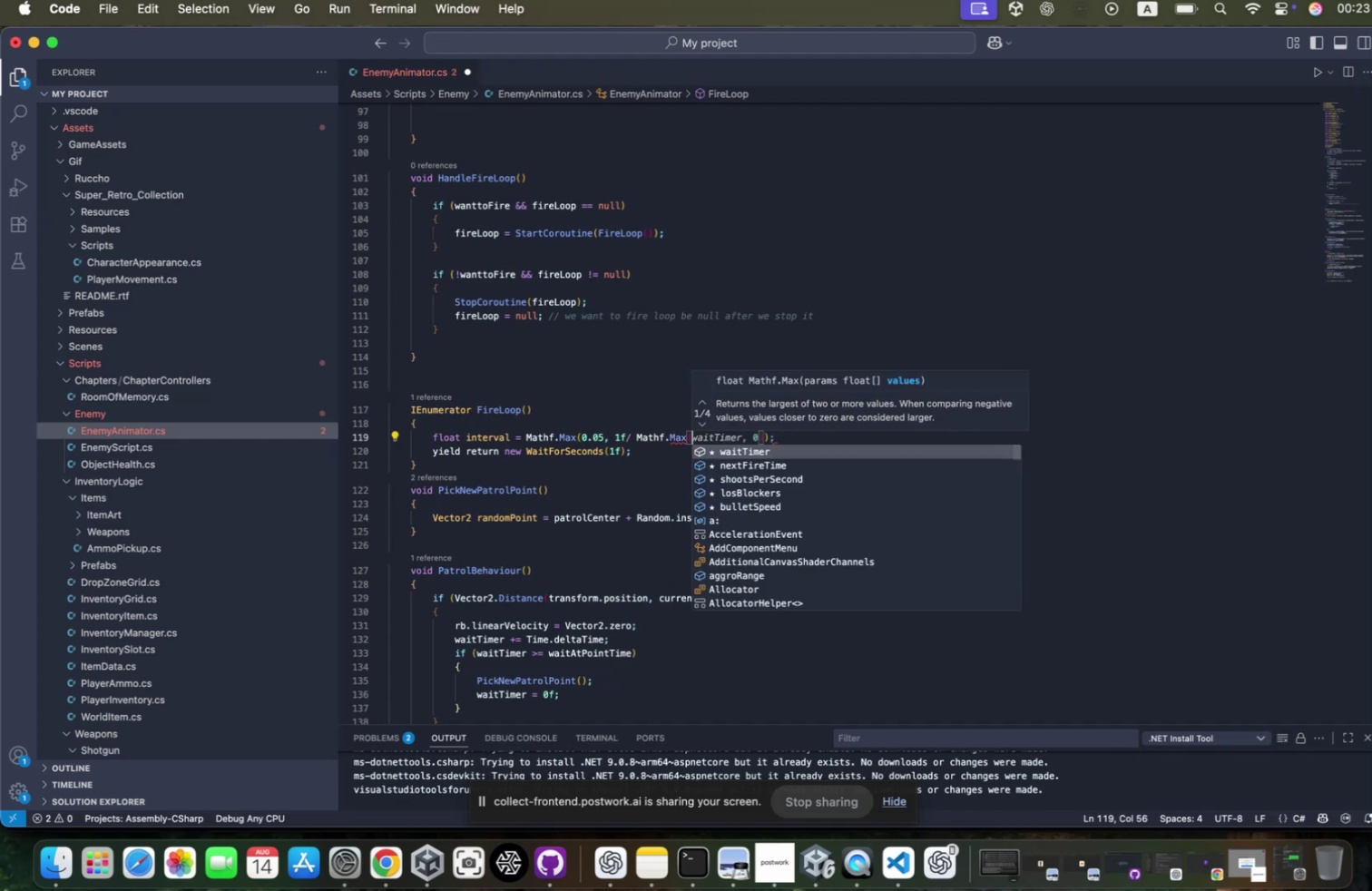 
key(ArrowRight)
 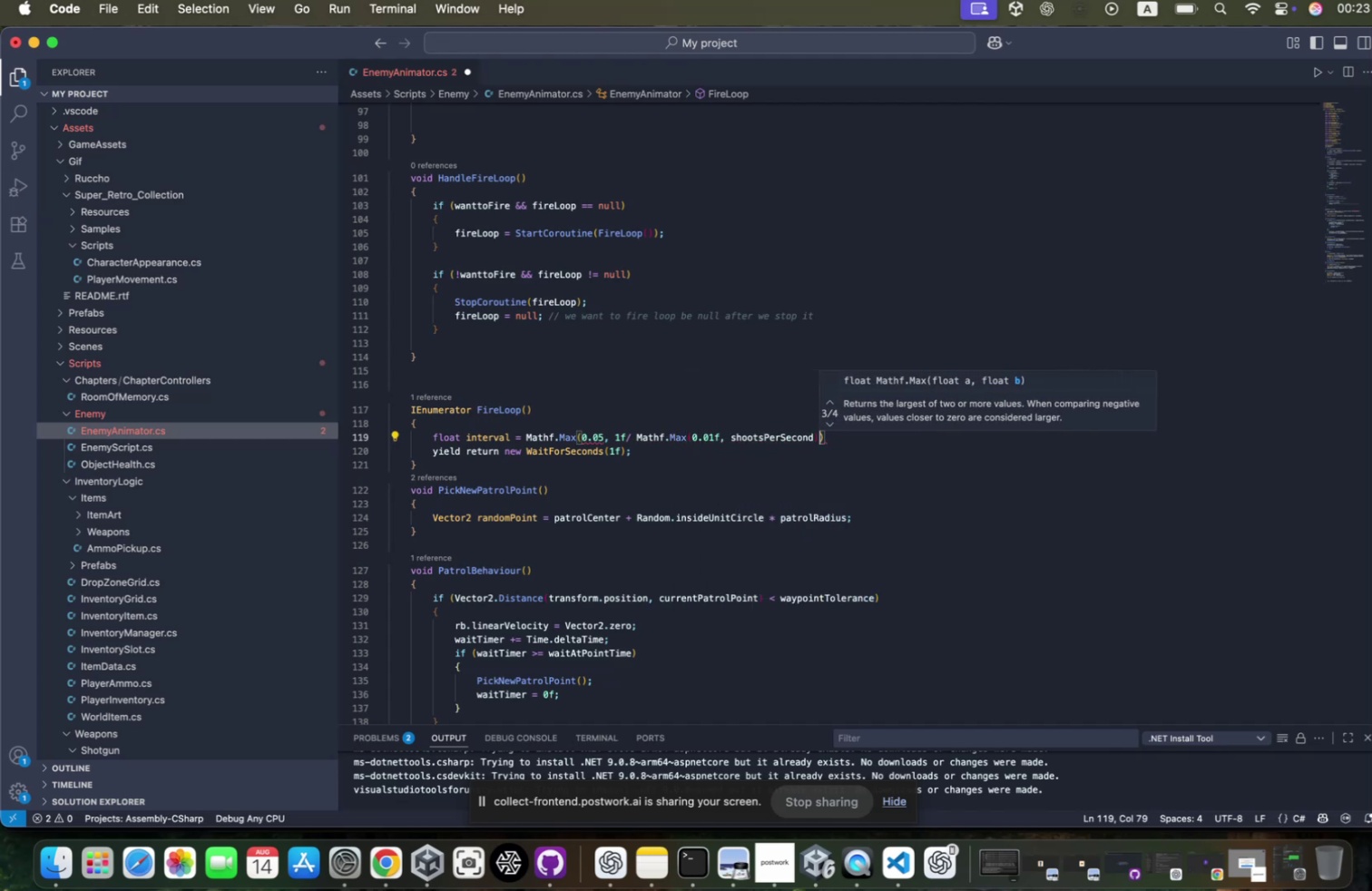 
key(ArrowRight)
 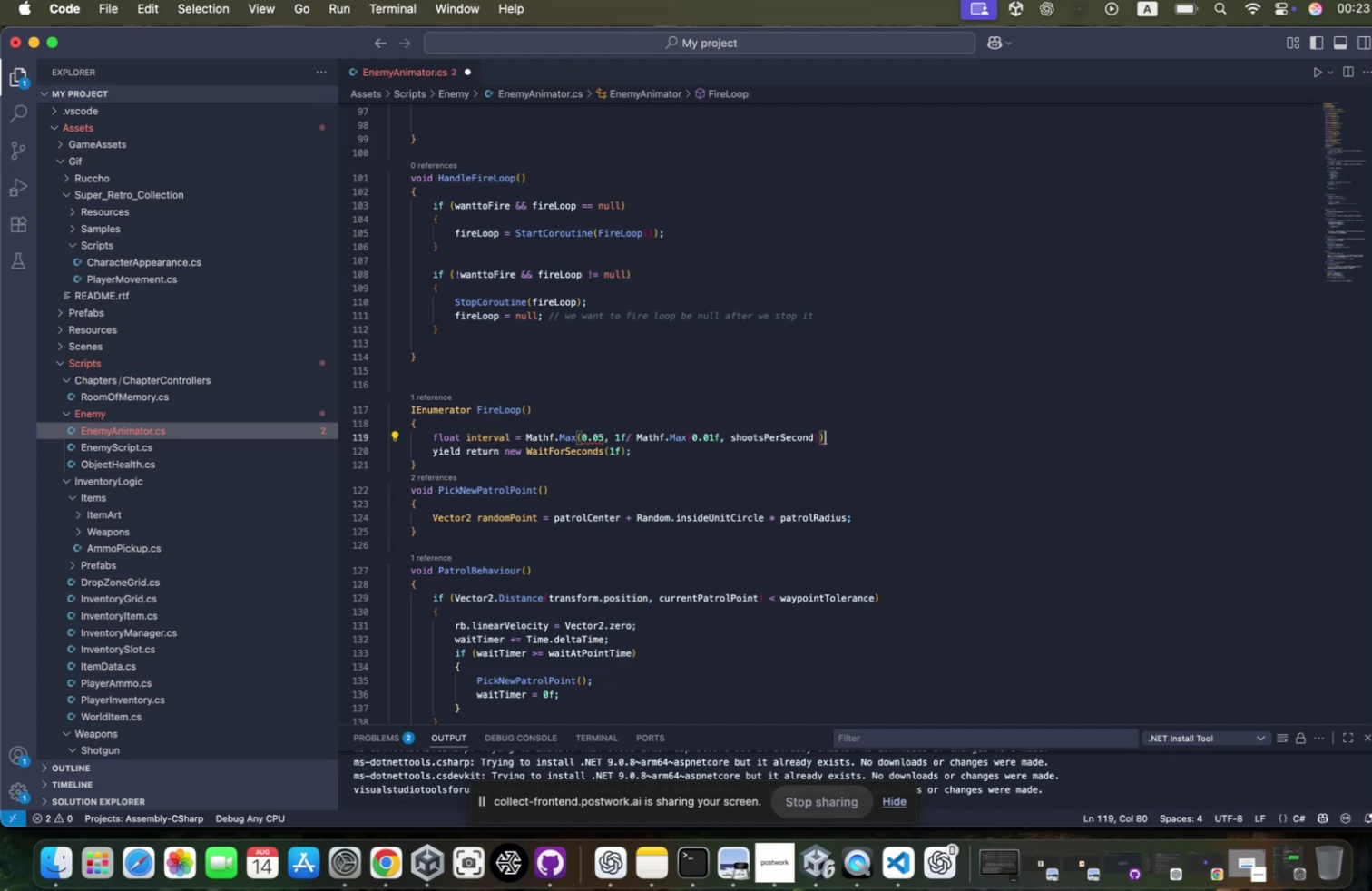 
key(Semicolon)
 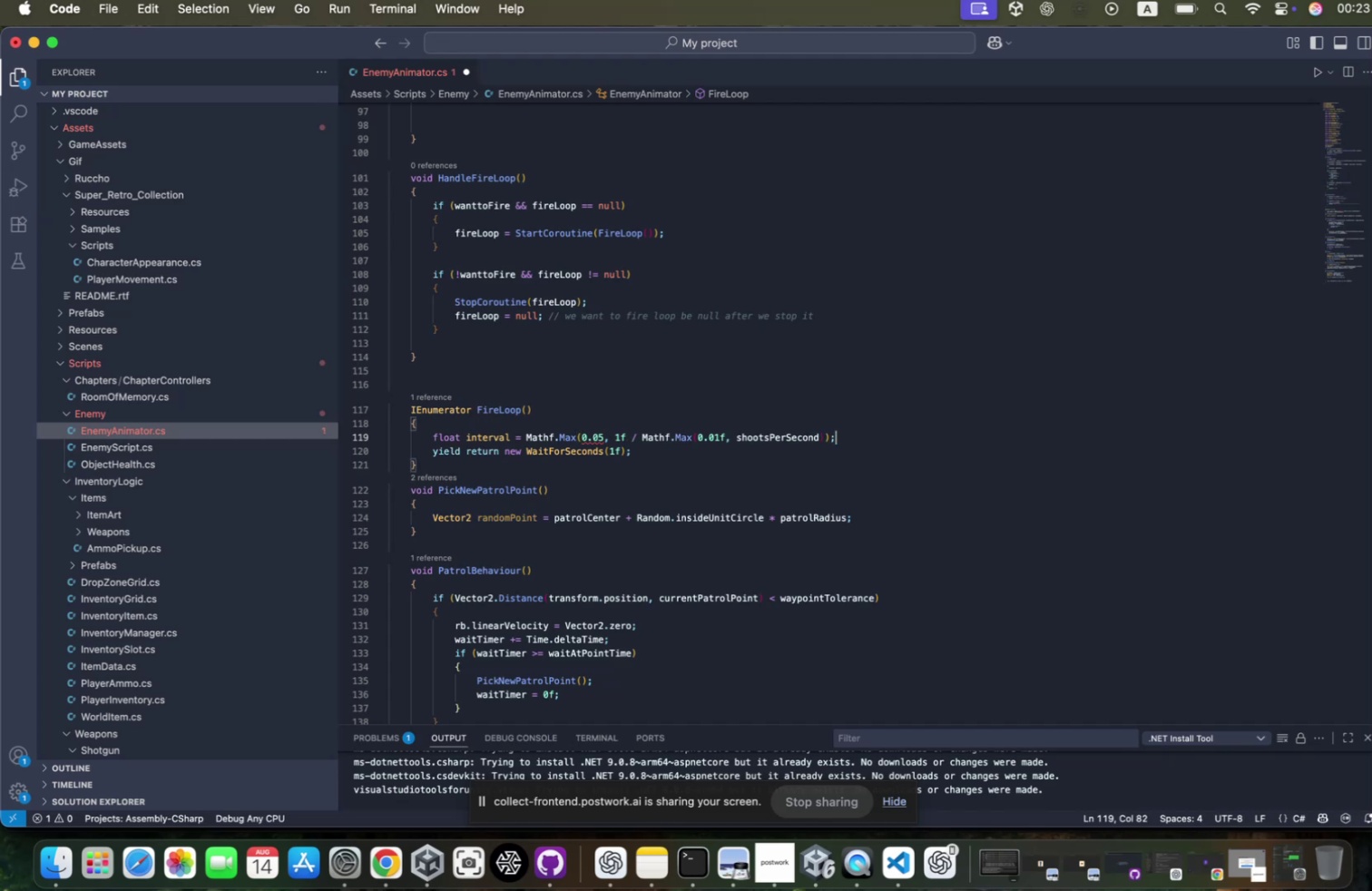 
key(ArrowDown)
 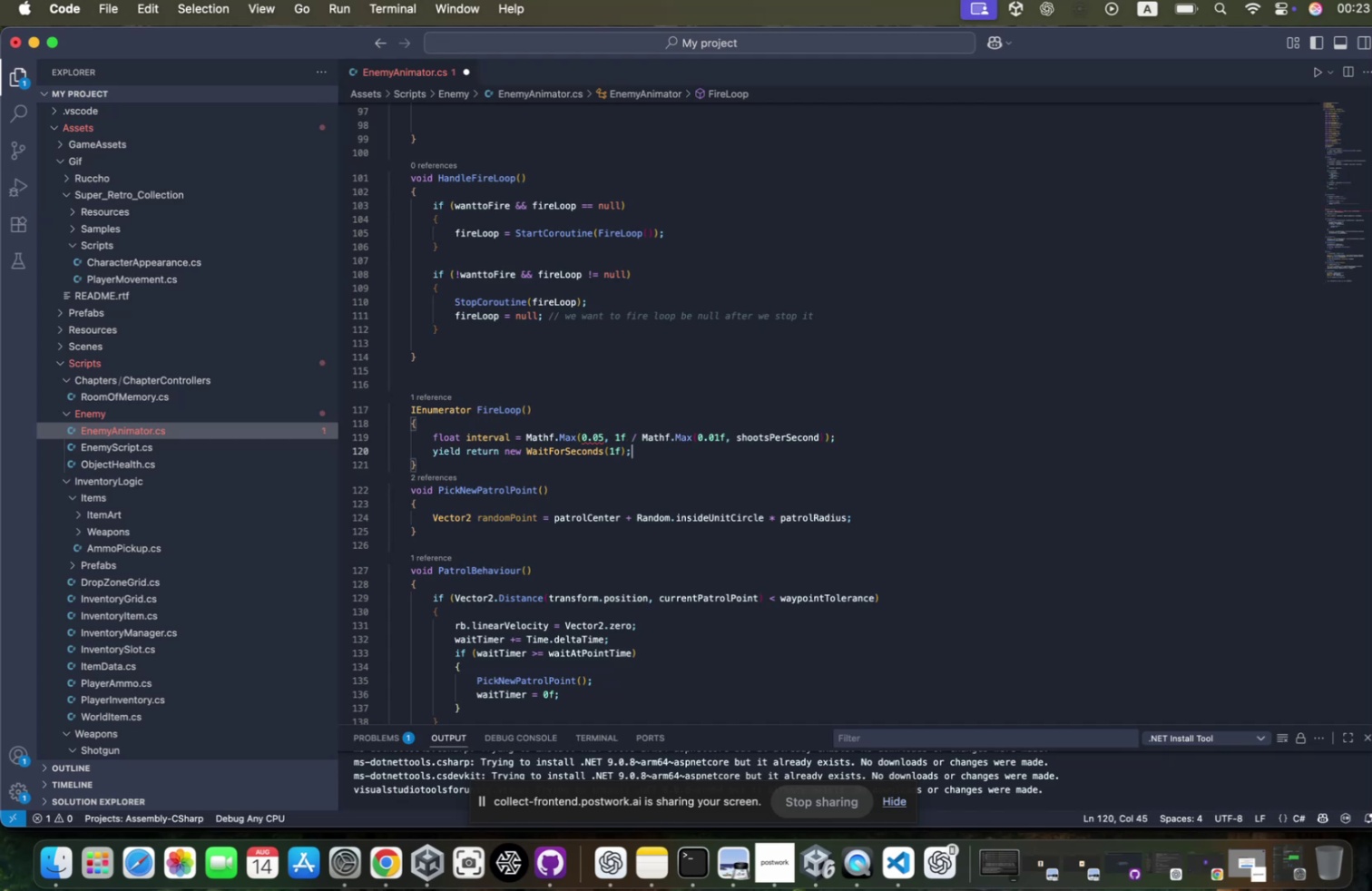 
key(ArrowUp)
 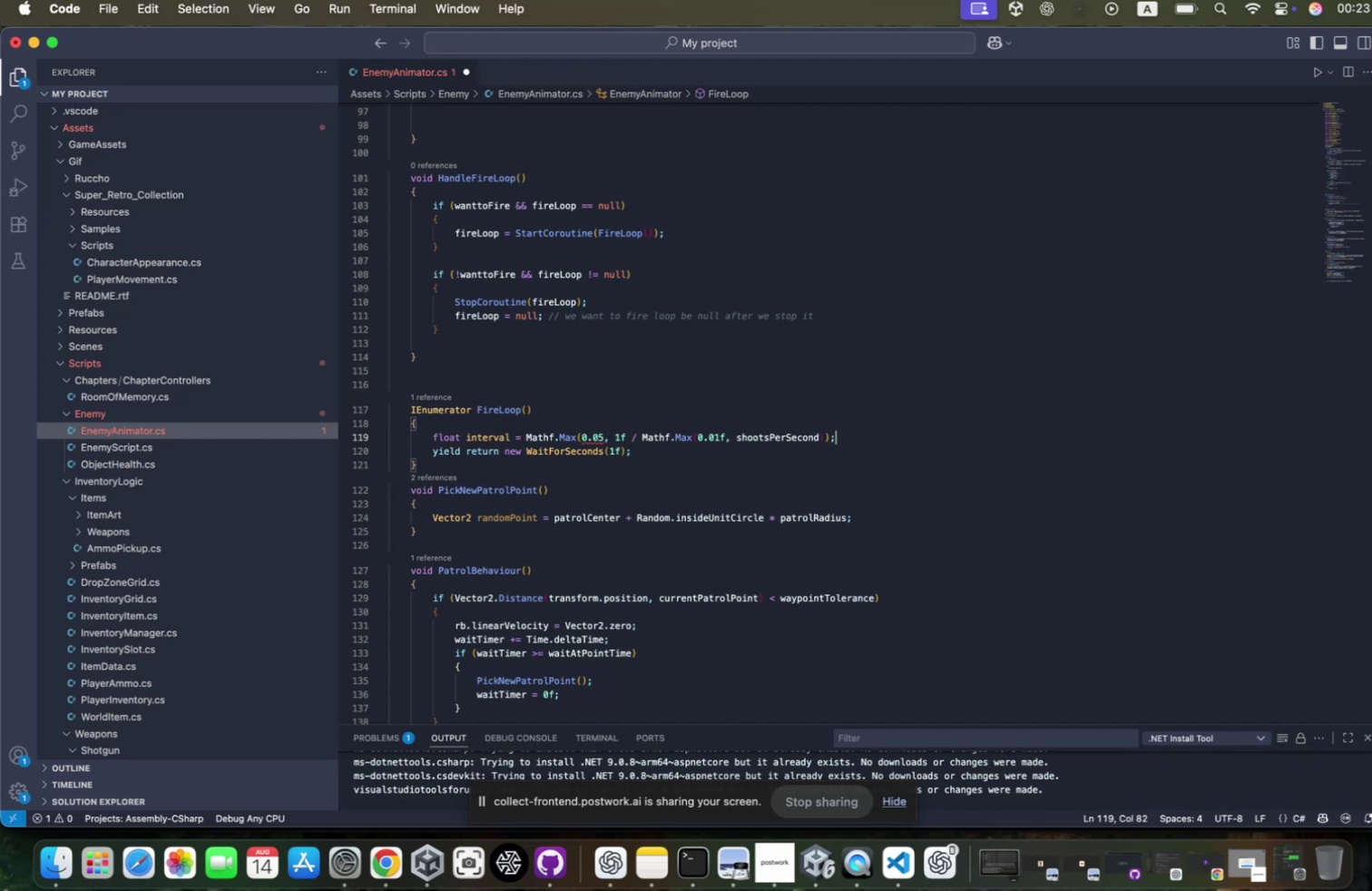 
key(ArrowLeft)
 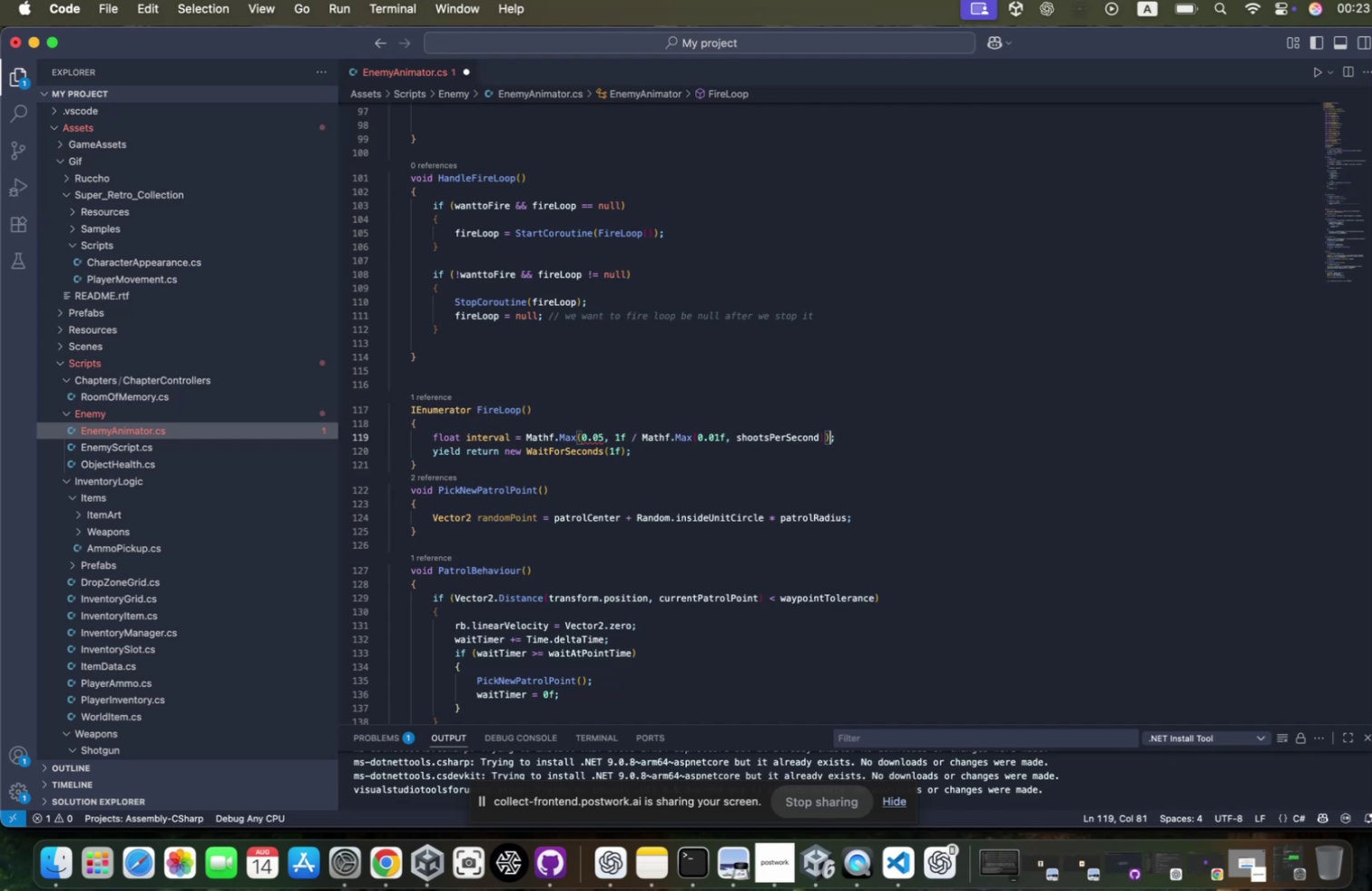 
key(ArrowLeft)
 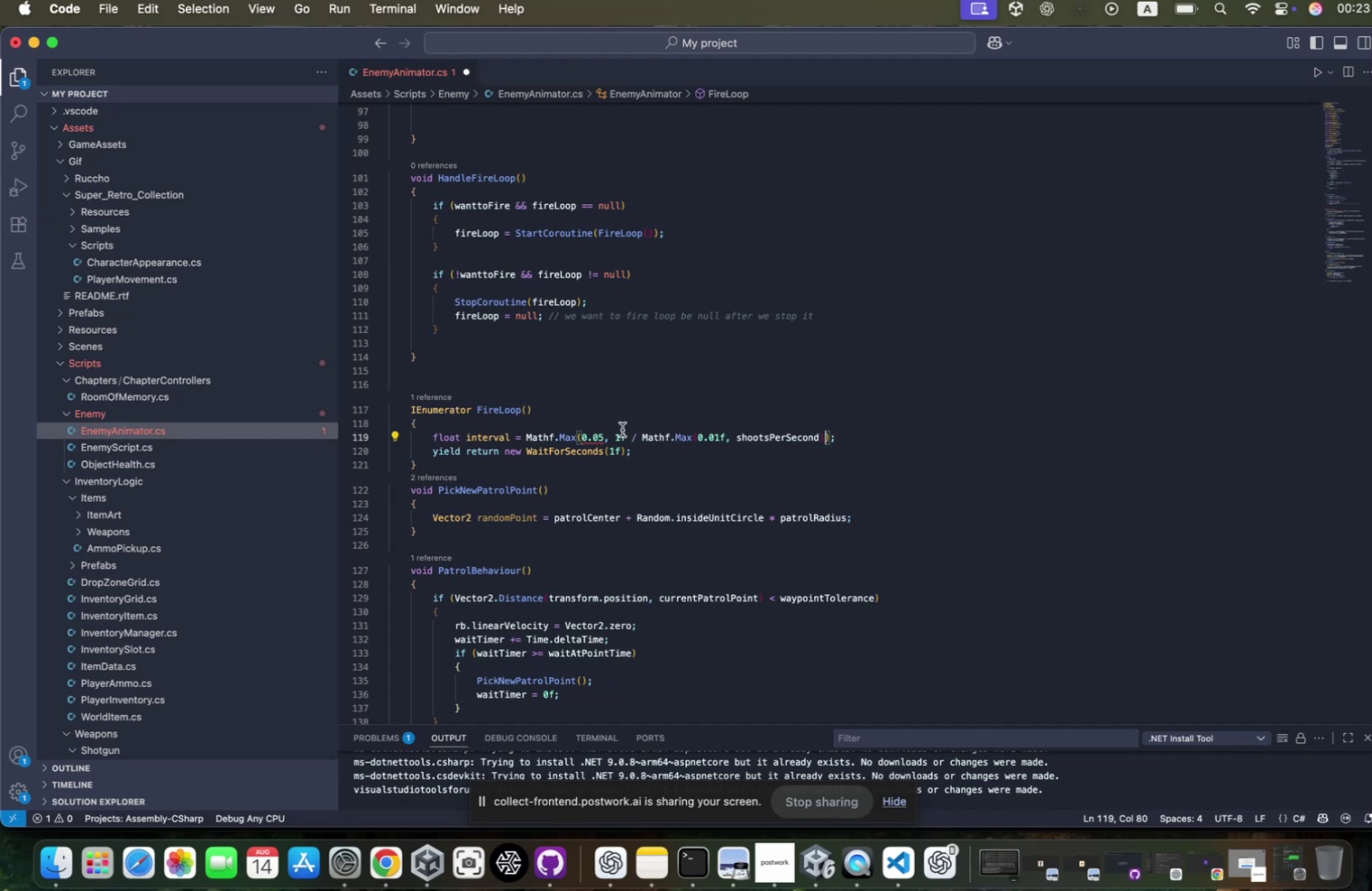 
left_click([599, 441])
 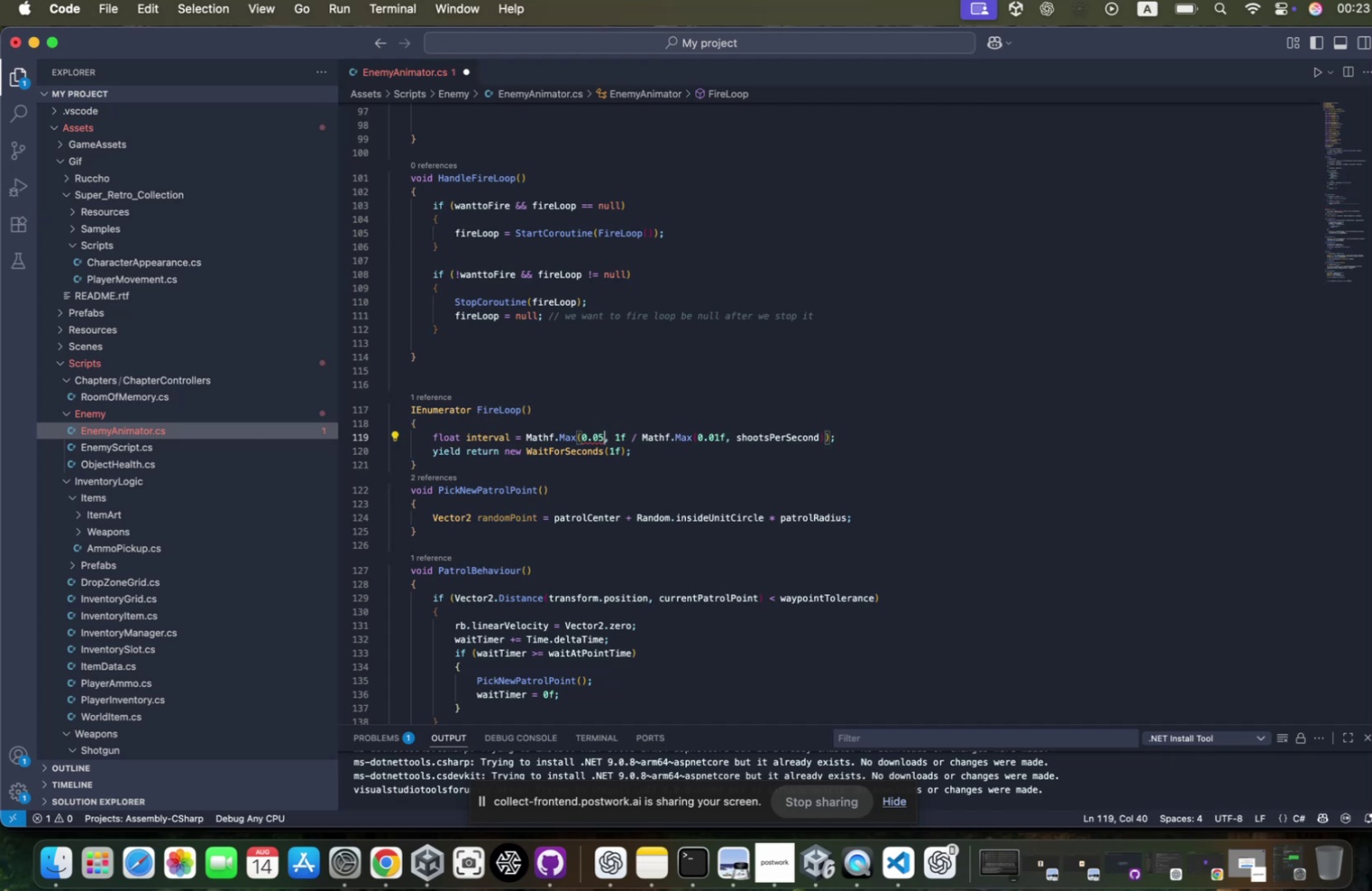 
key(F)
 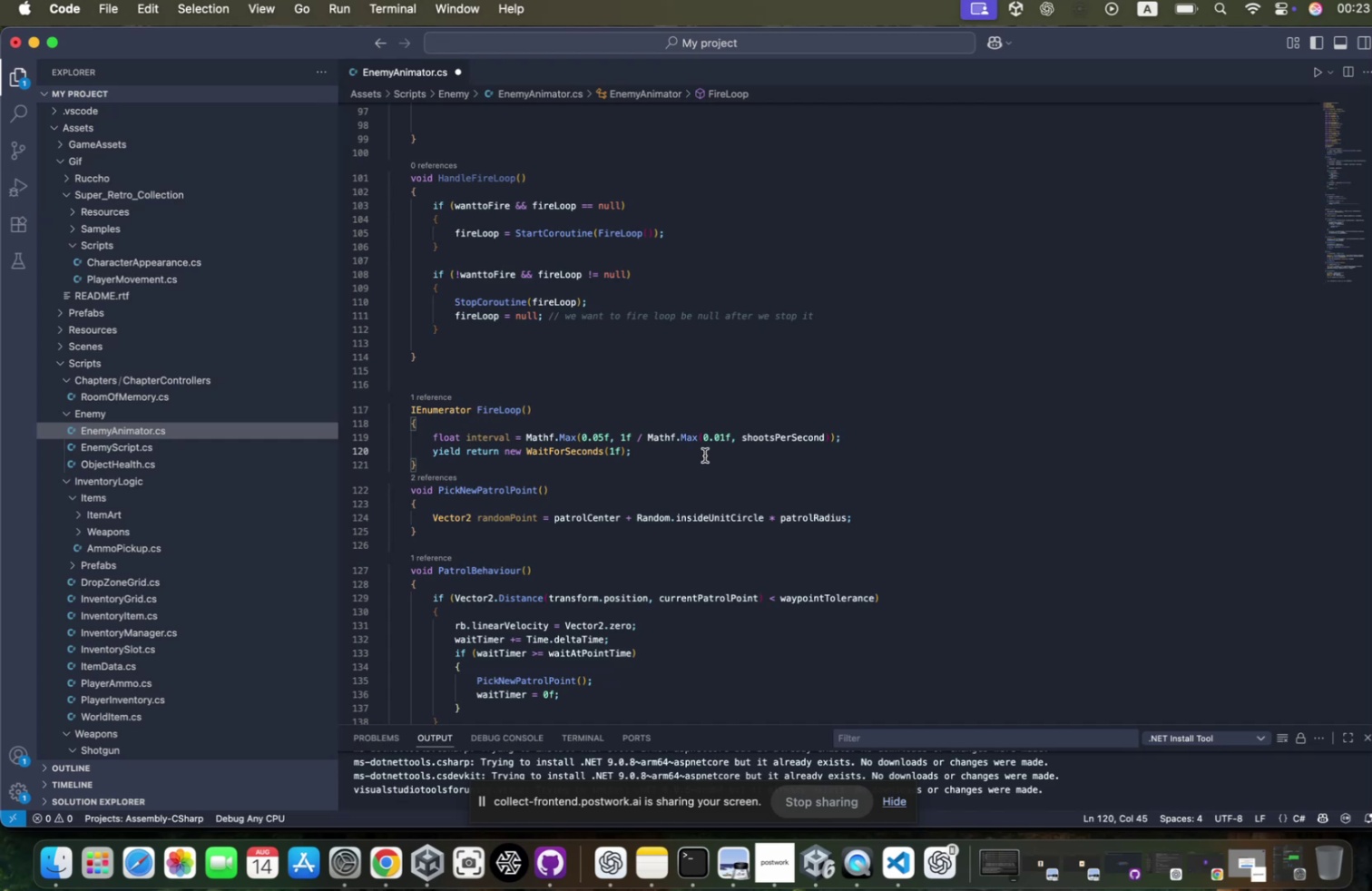 
wait(7.14)
 